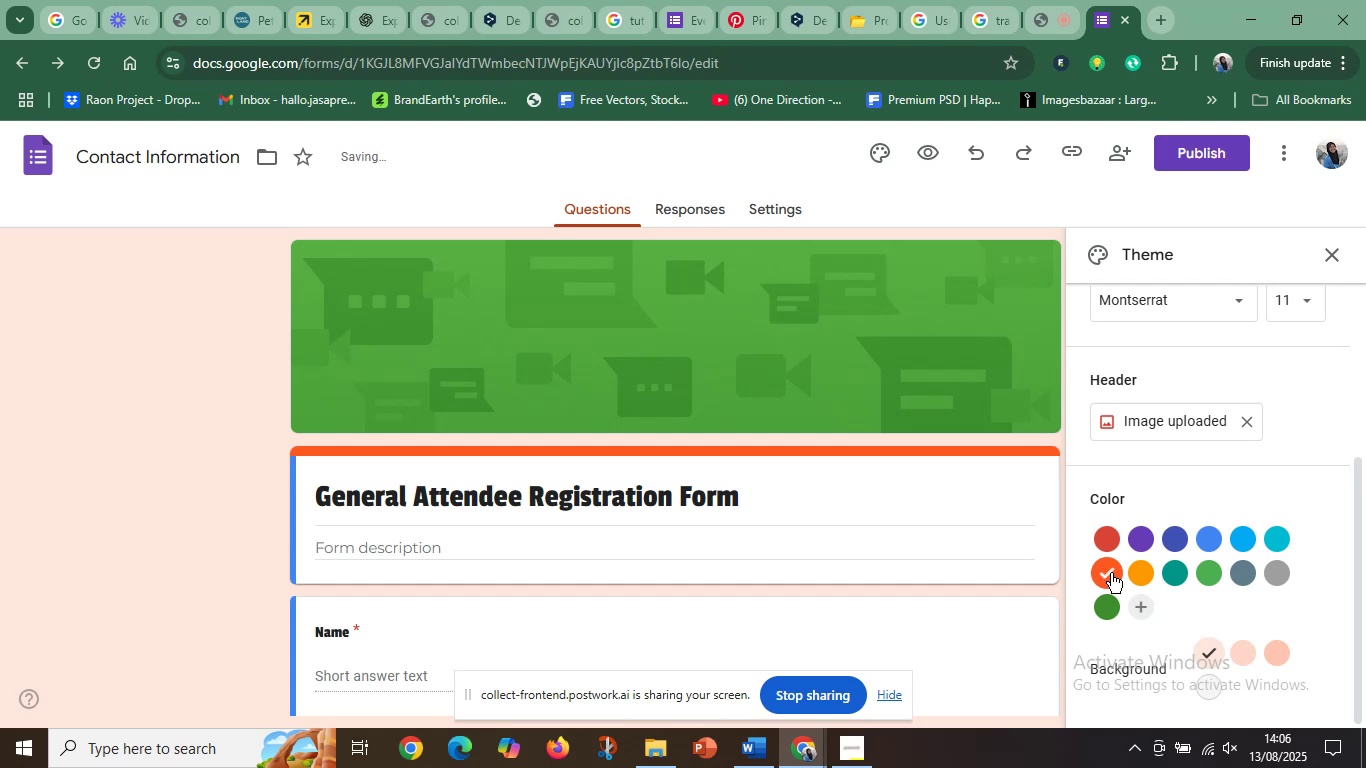 
hold_key(key=ControlLeft, duration=0.41)
 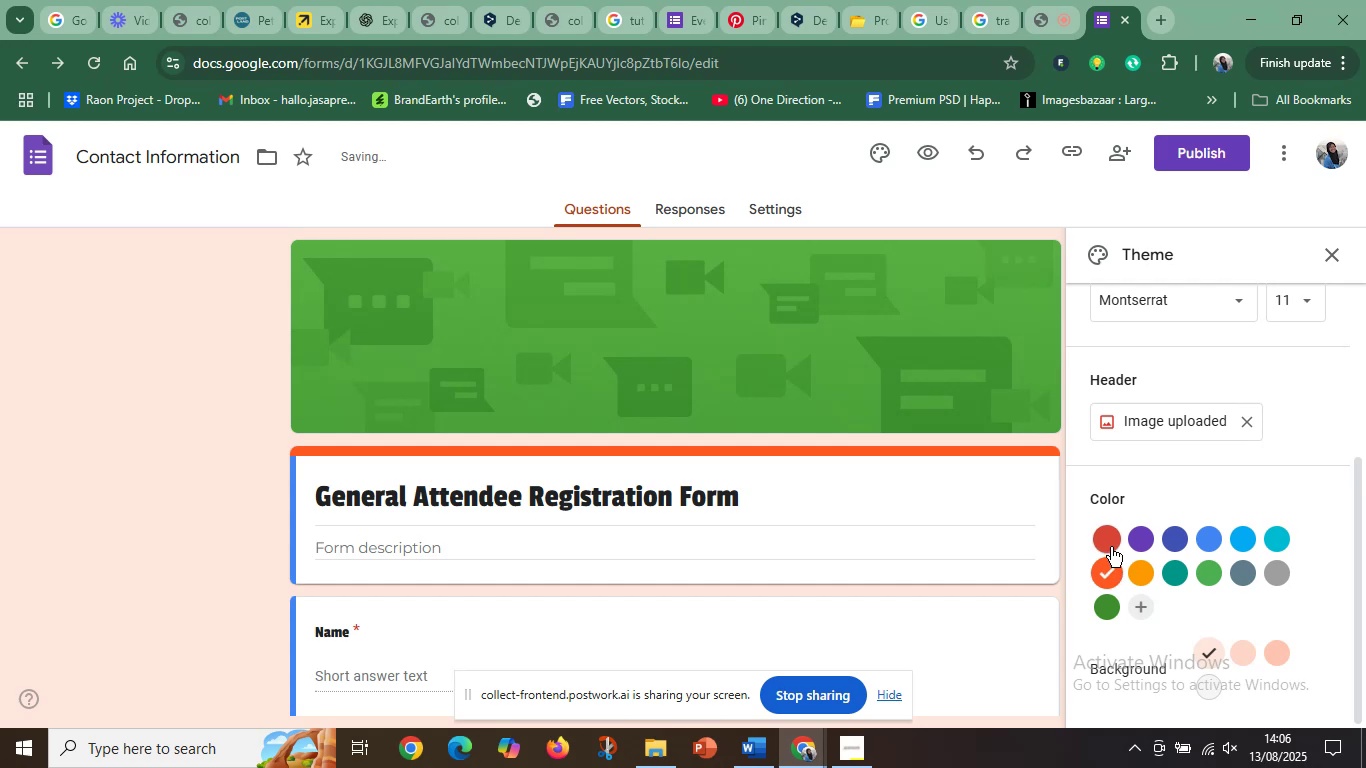 
left_click([1111, 547])
 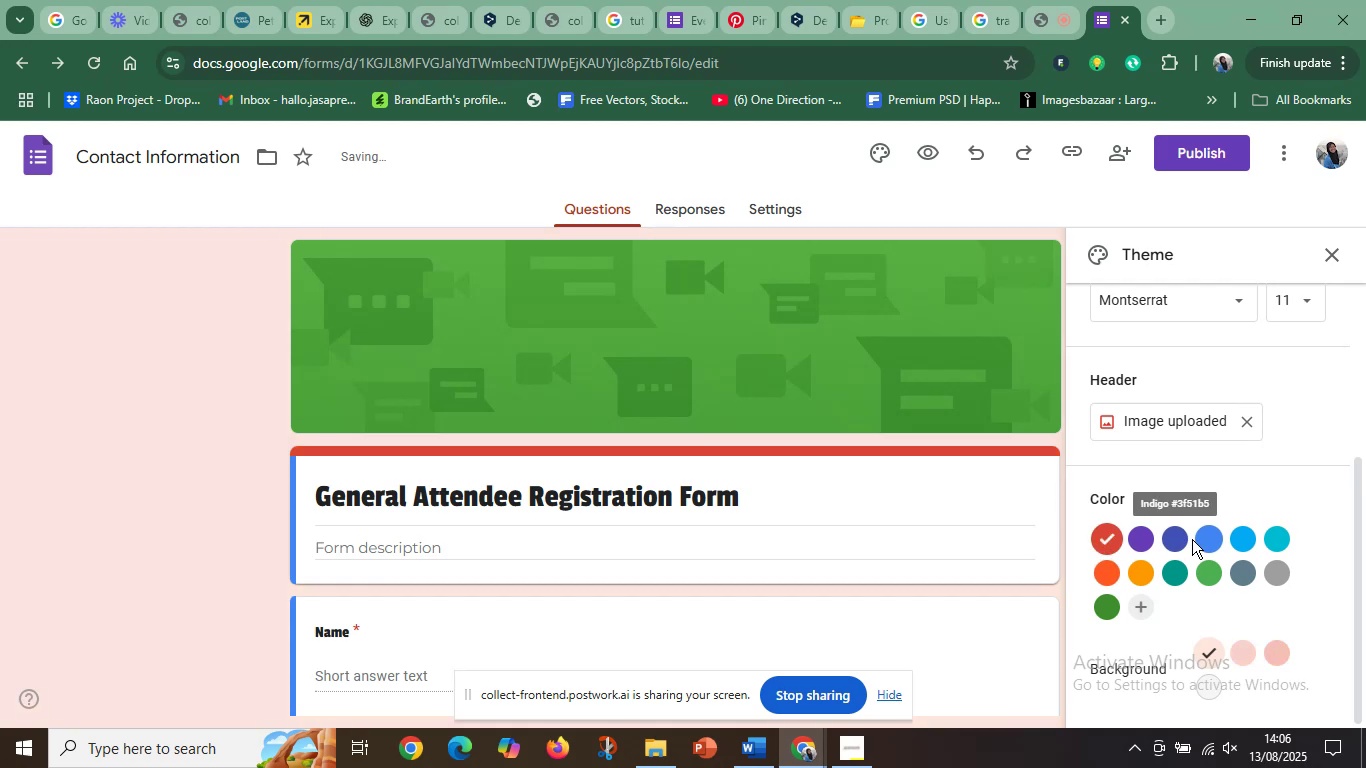 
left_click([1183, 543])
 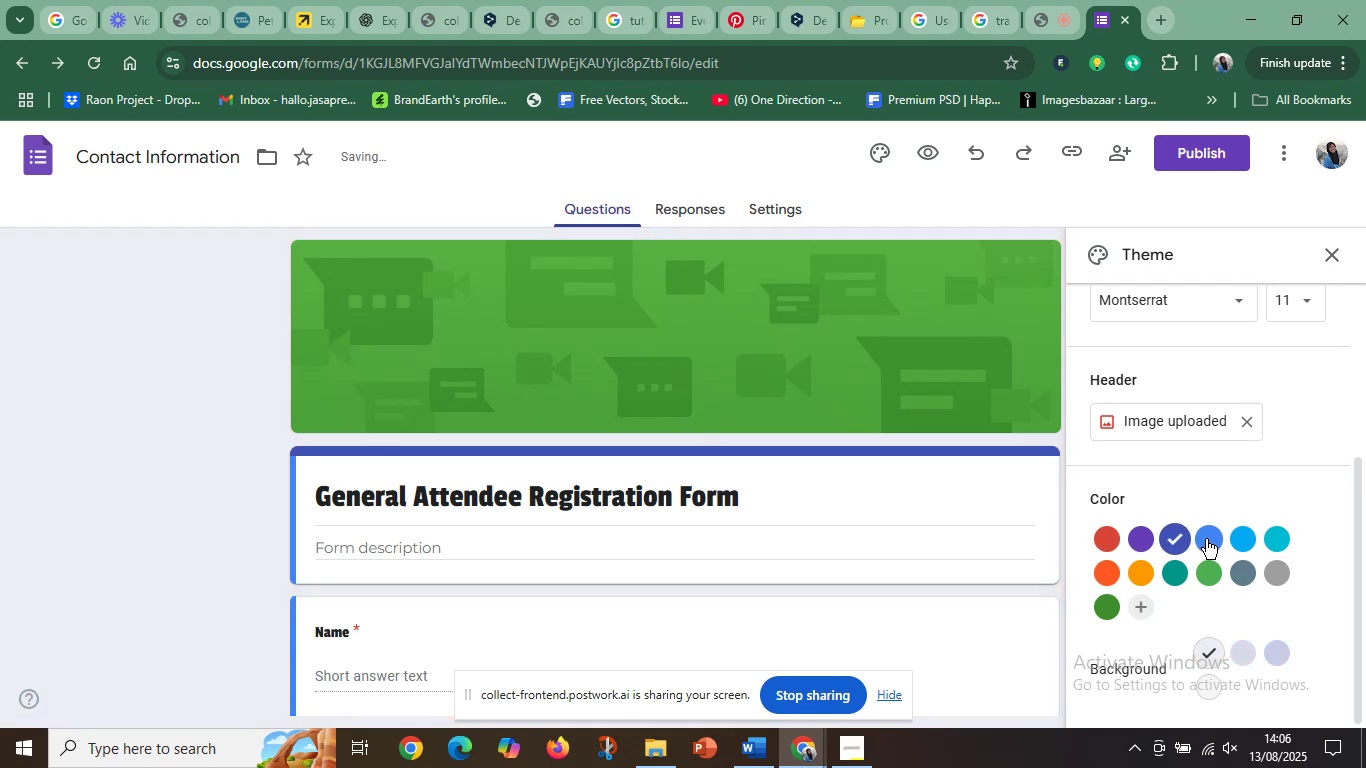 
left_click([1206, 539])
 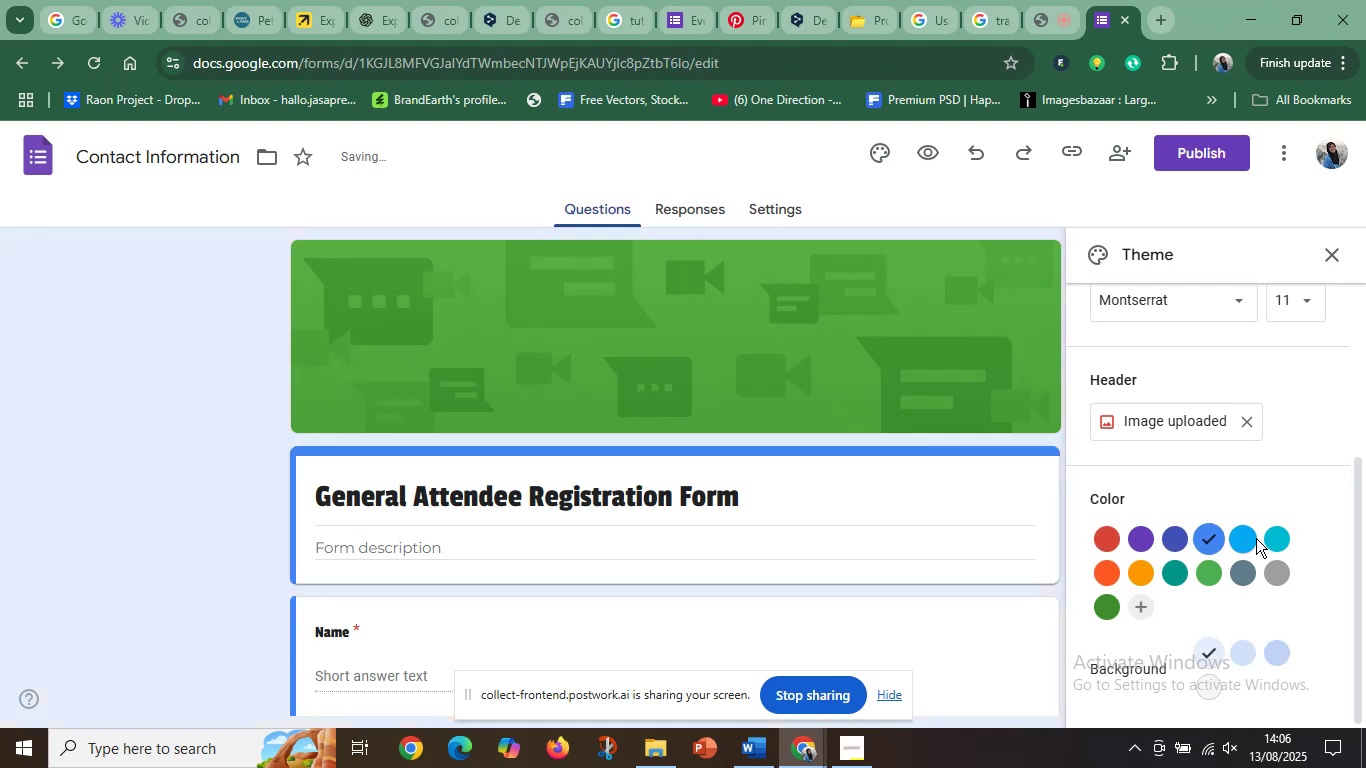 
scroll: coordinate [1199, 526], scroll_direction: down, amount: 3.0
 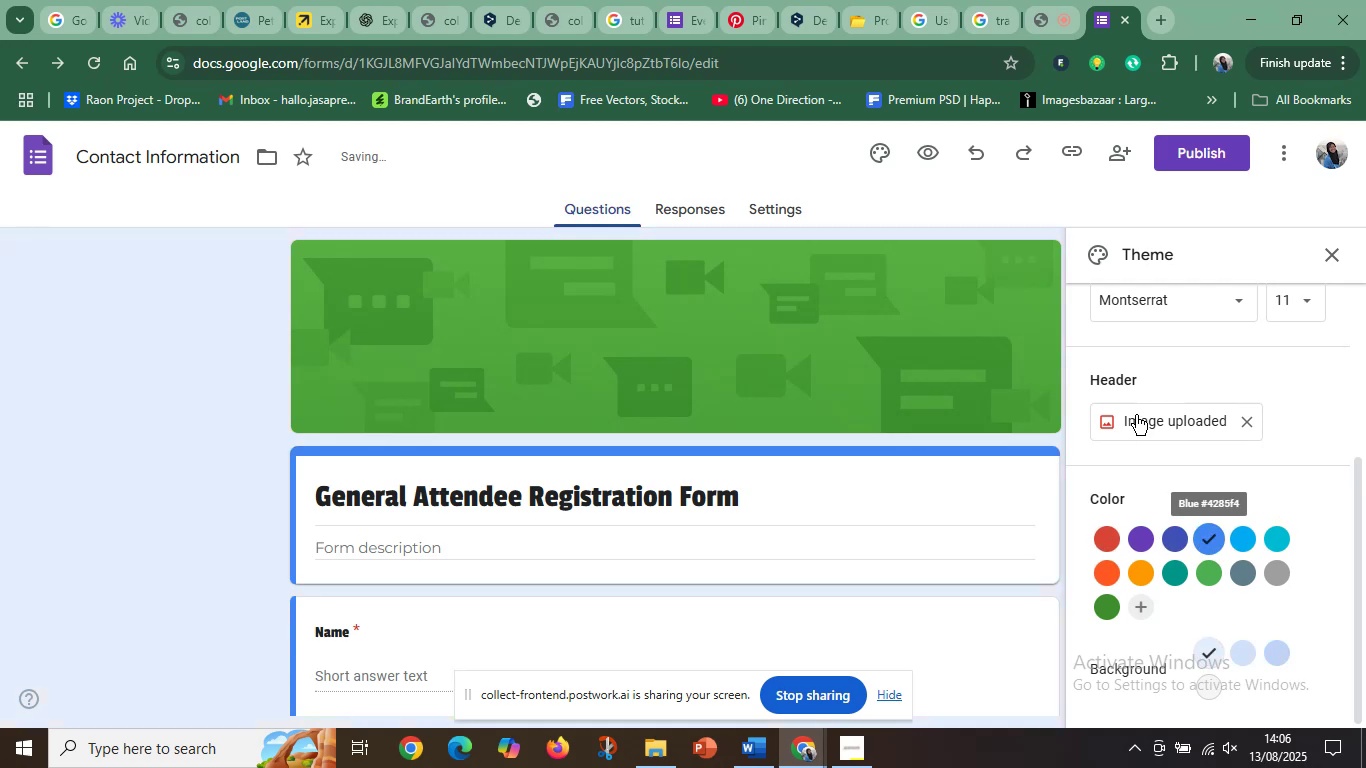 
left_click([1133, 413])
 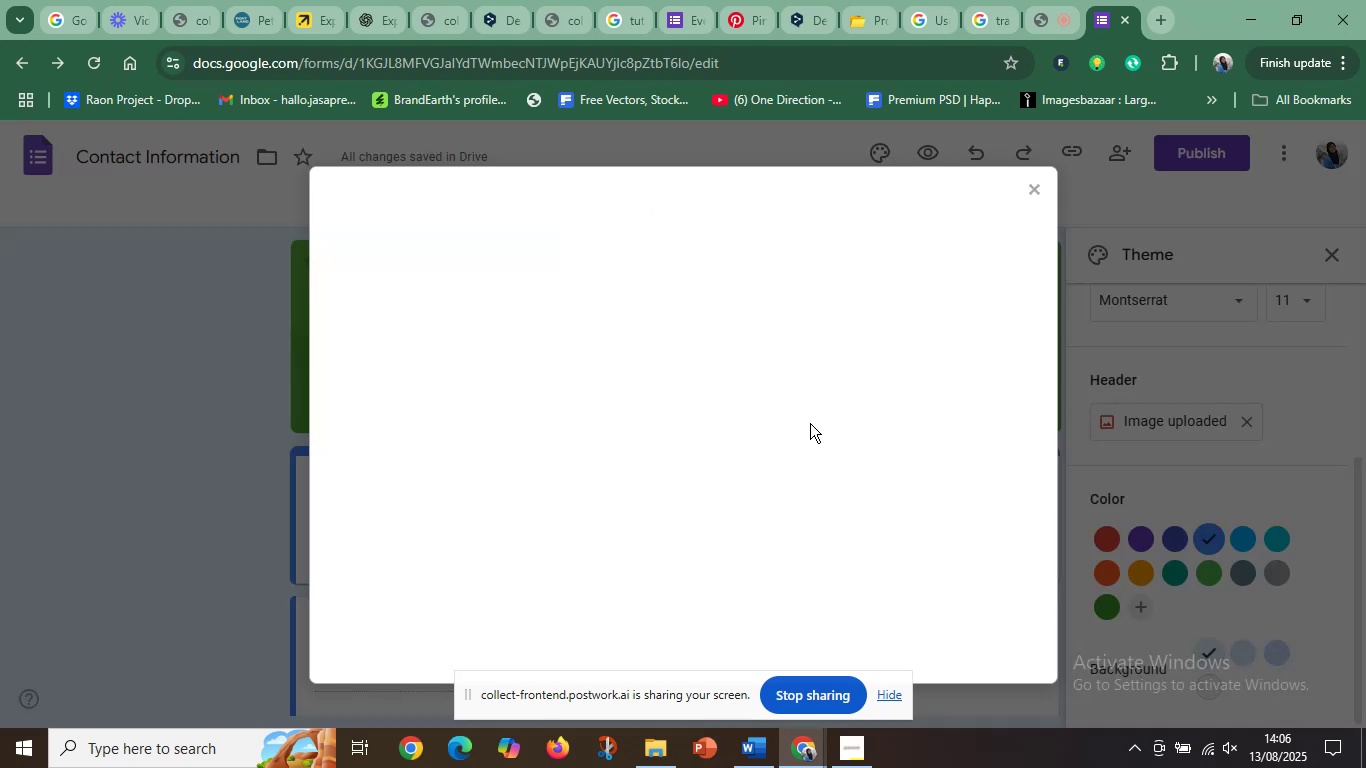 
mouse_move([478, 436])
 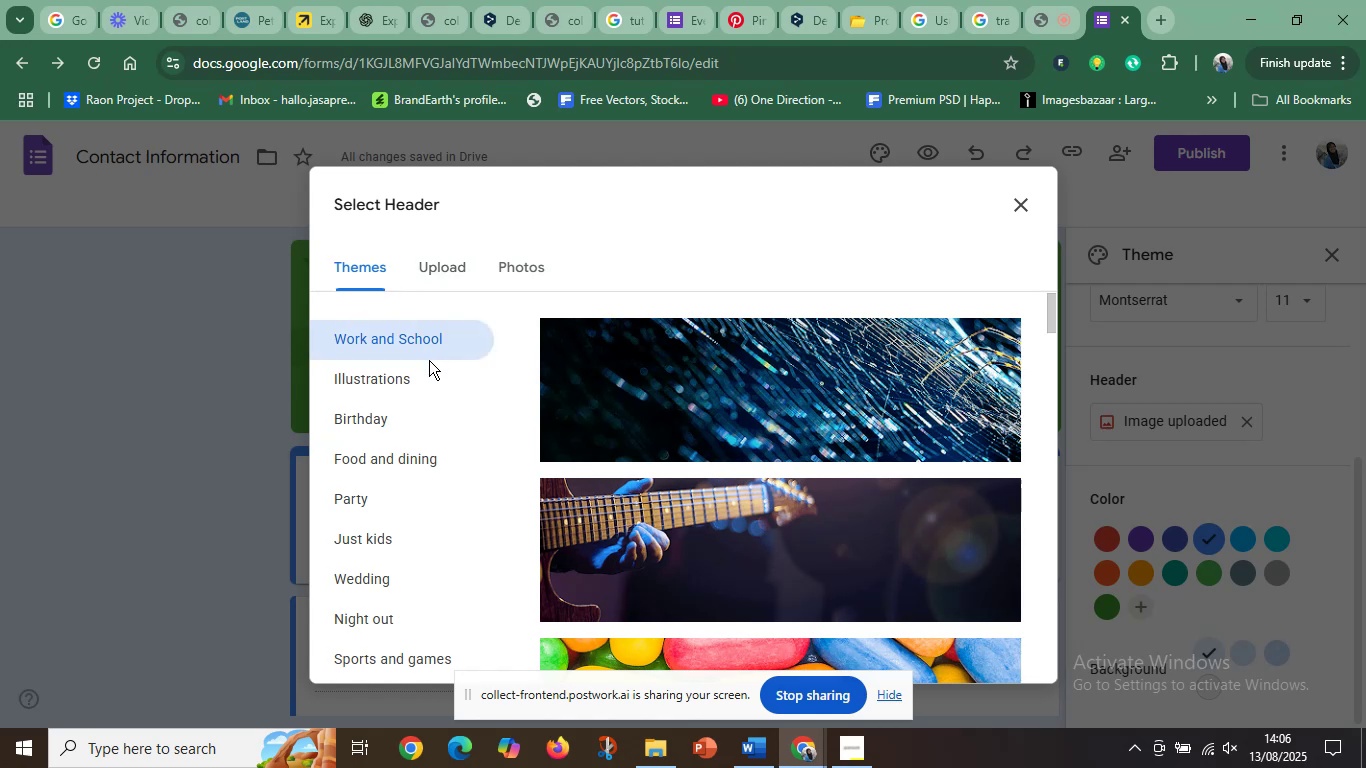 
scroll: coordinate [376, 489], scroll_direction: down, amount: 12.0
 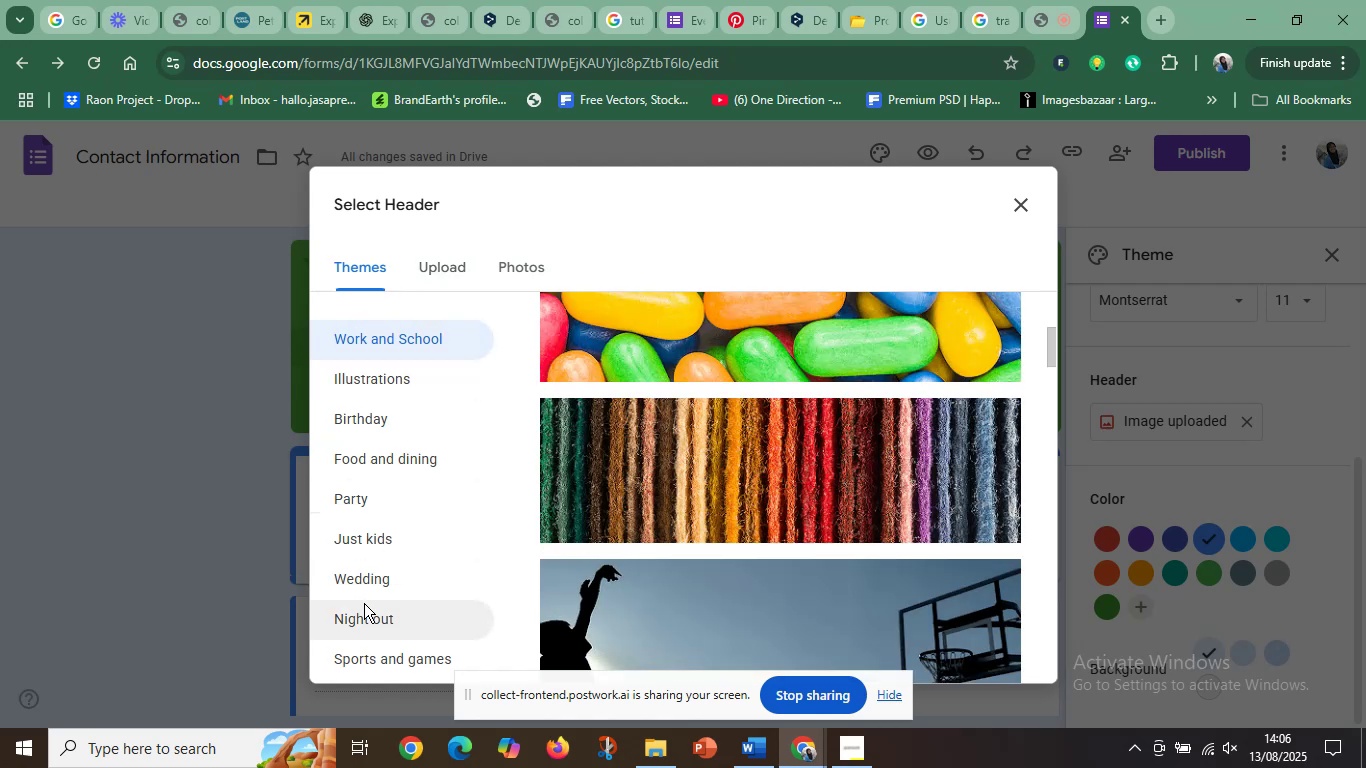 
left_click([366, 608])
 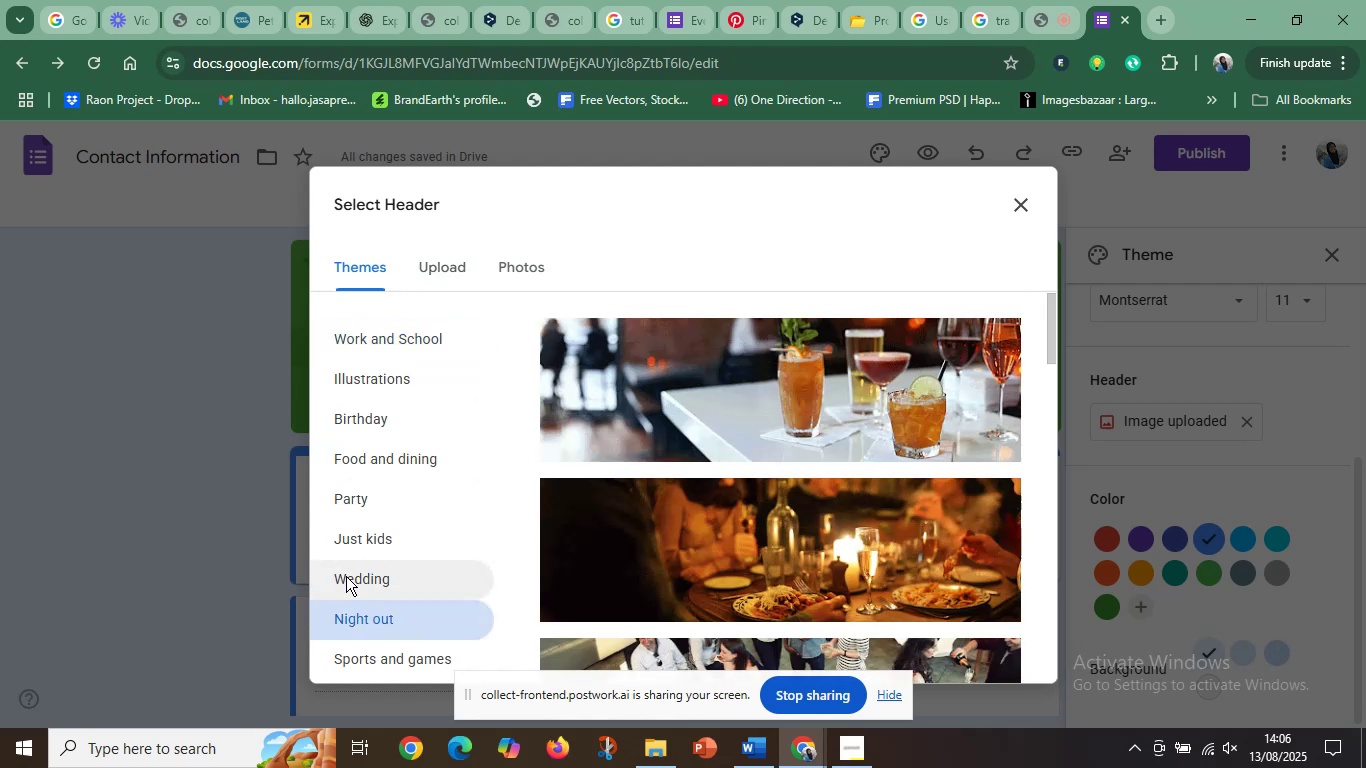 
left_click([348, 530])
 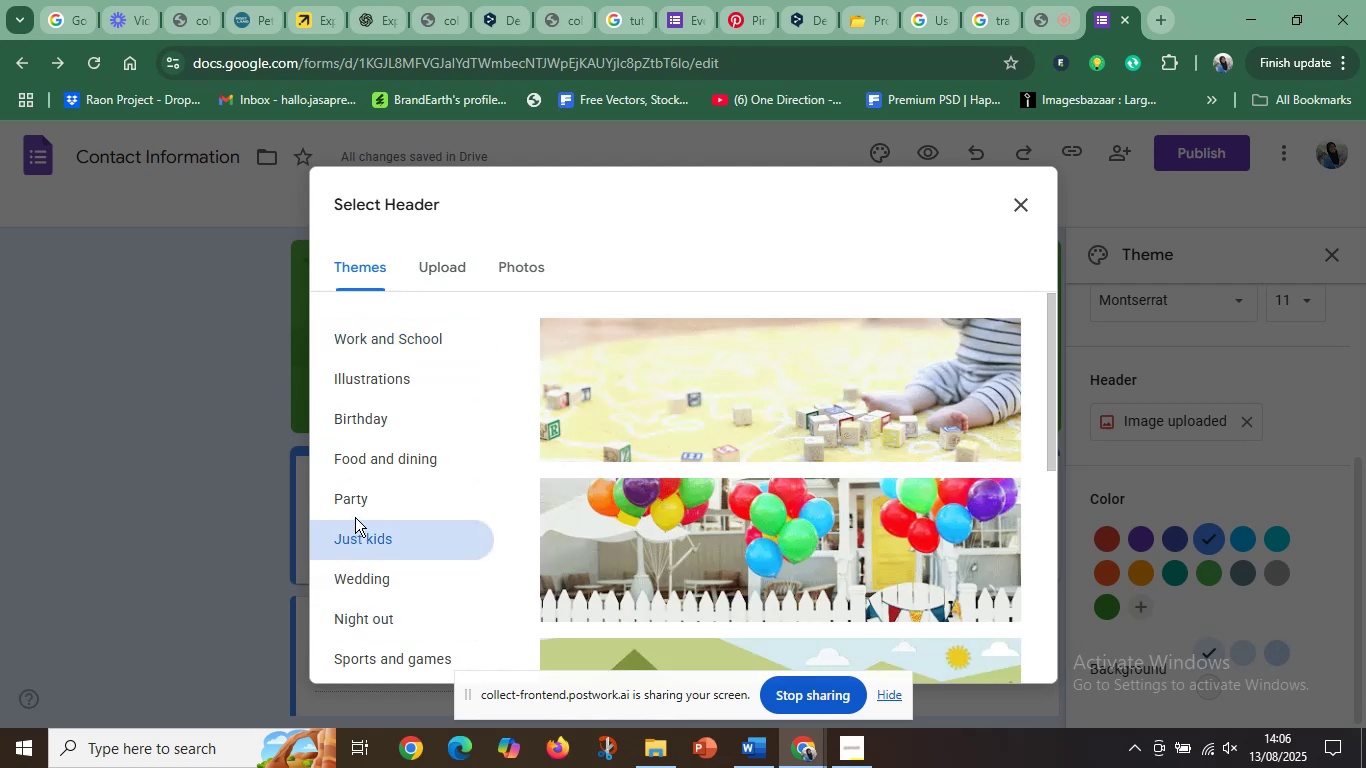 
left_click([355, 517])
 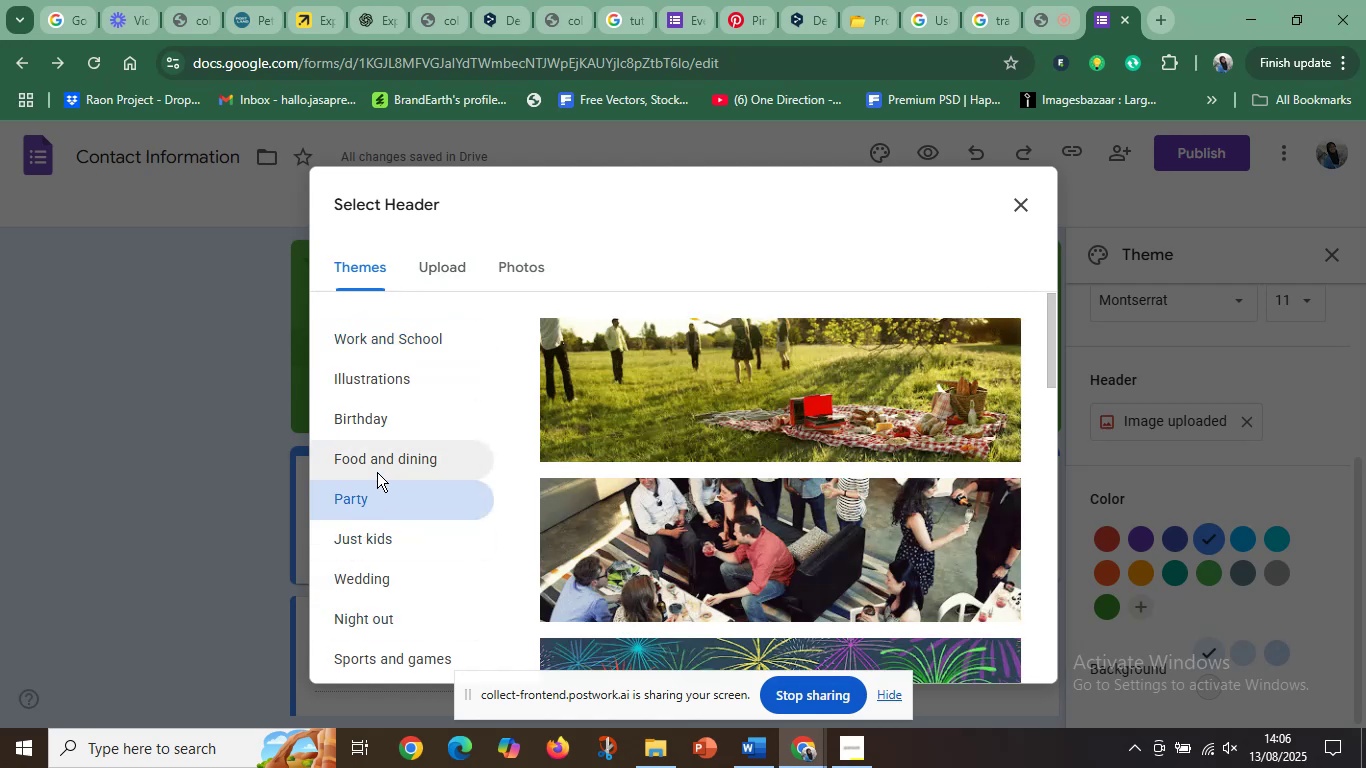 
left_click([385, 461])
 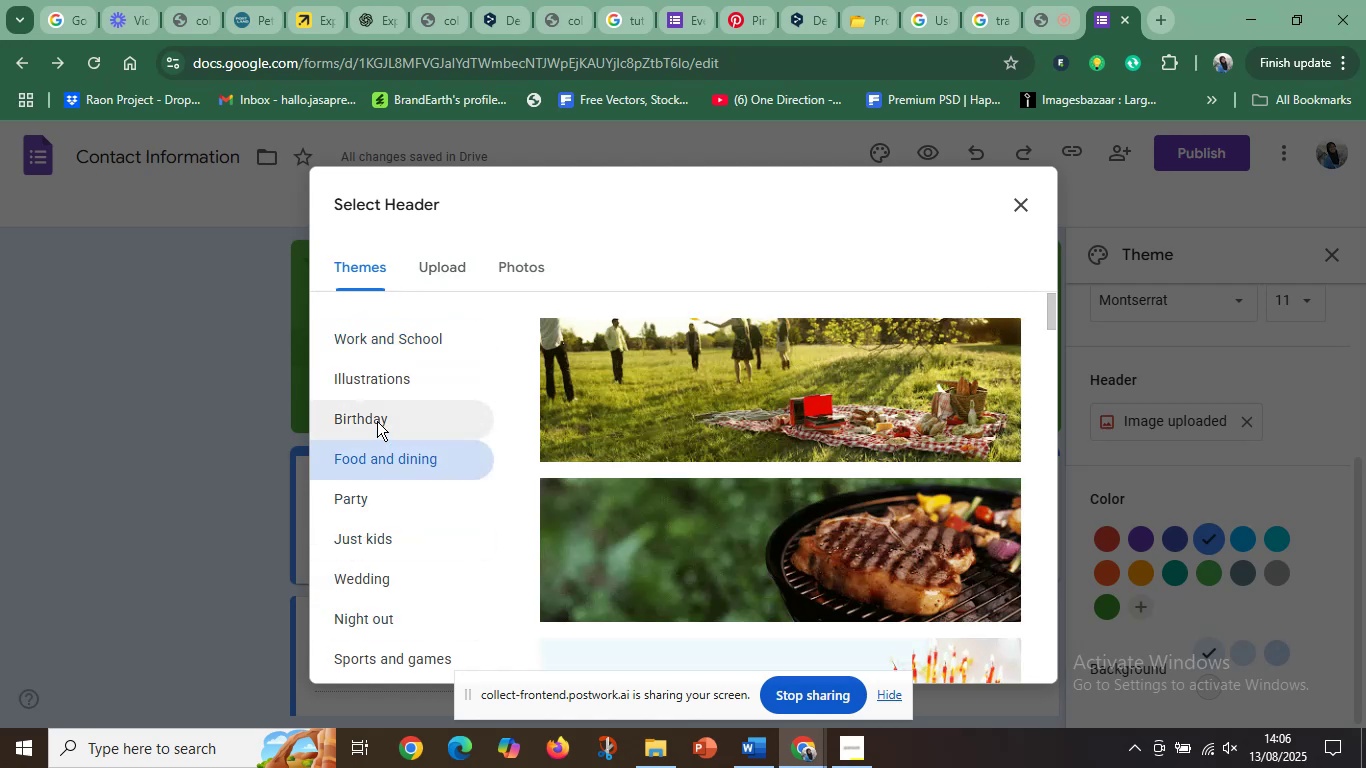 
left_click([377, 421])
 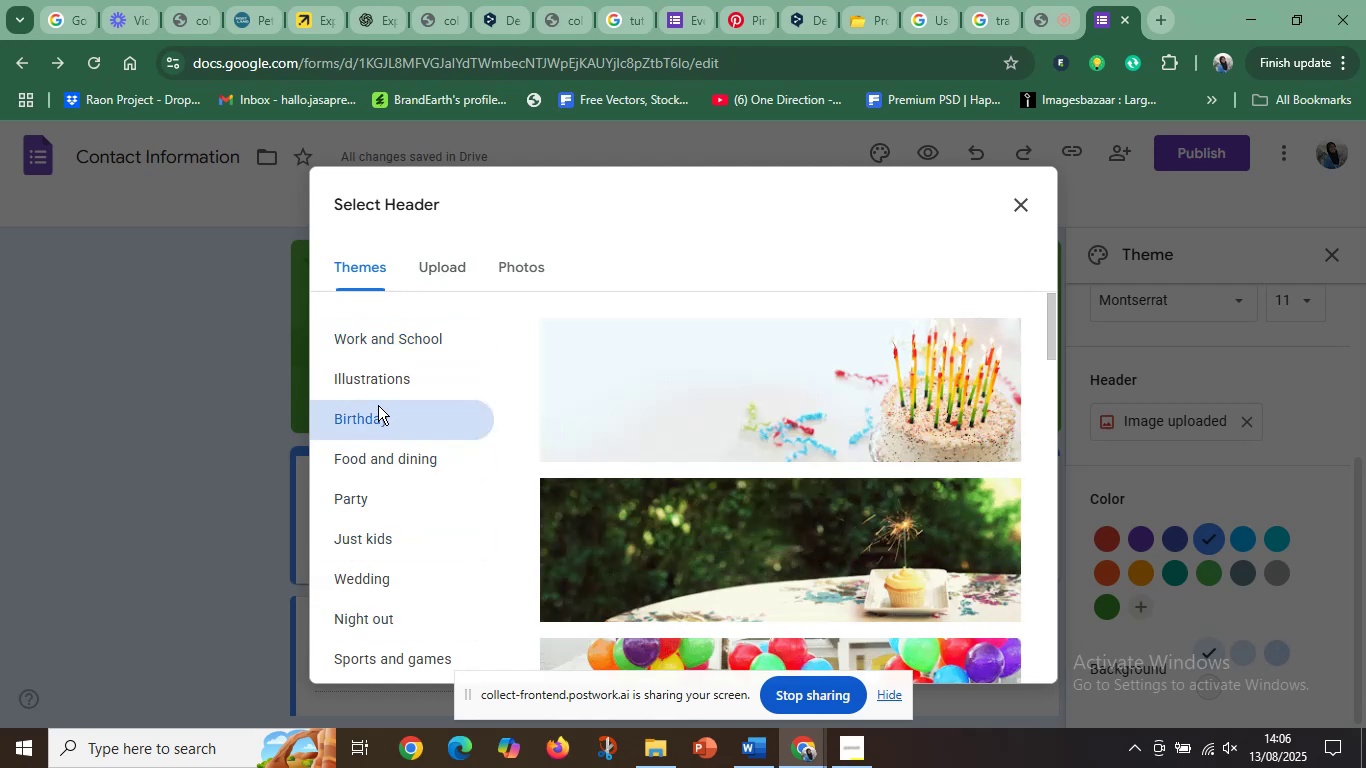 
scroll: coordinate [377, 409], scroll_direction: down, amount: 5.0
 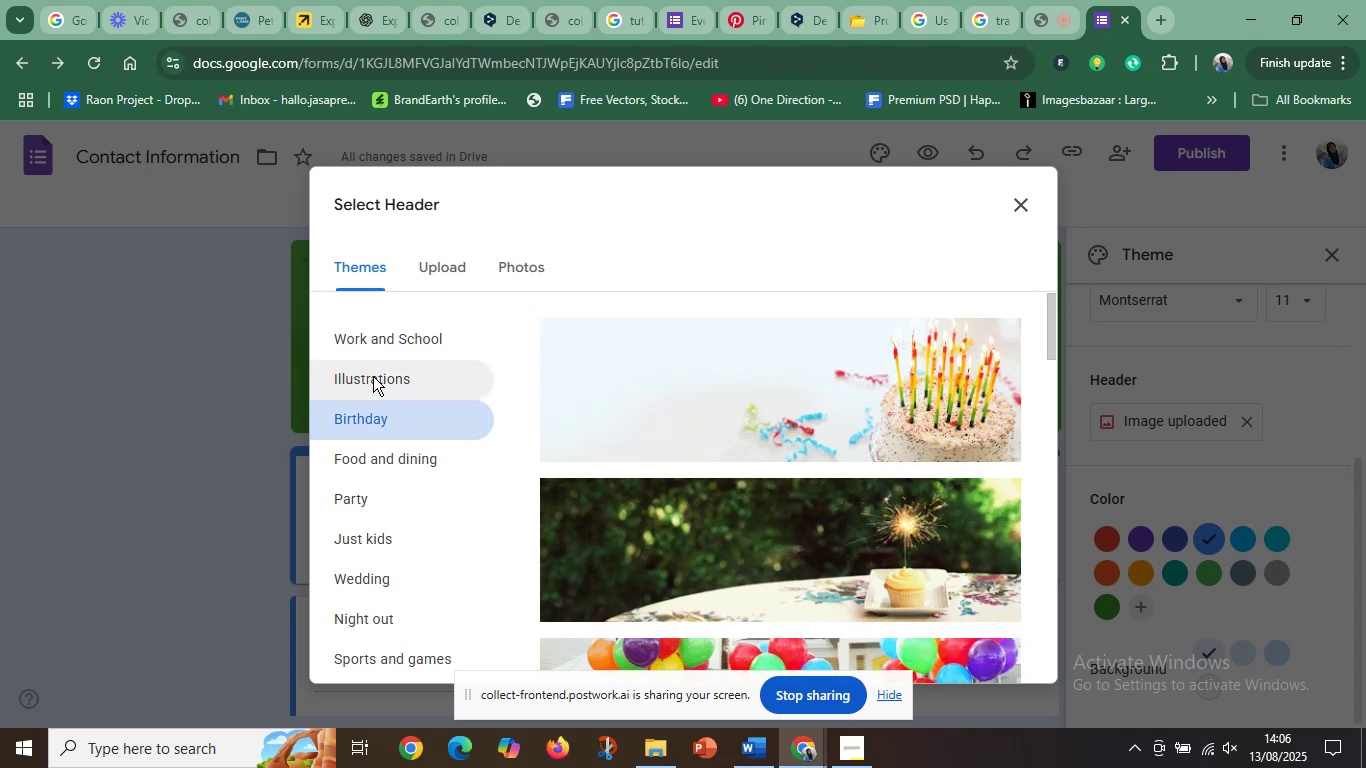 
left_click([377, 357])
 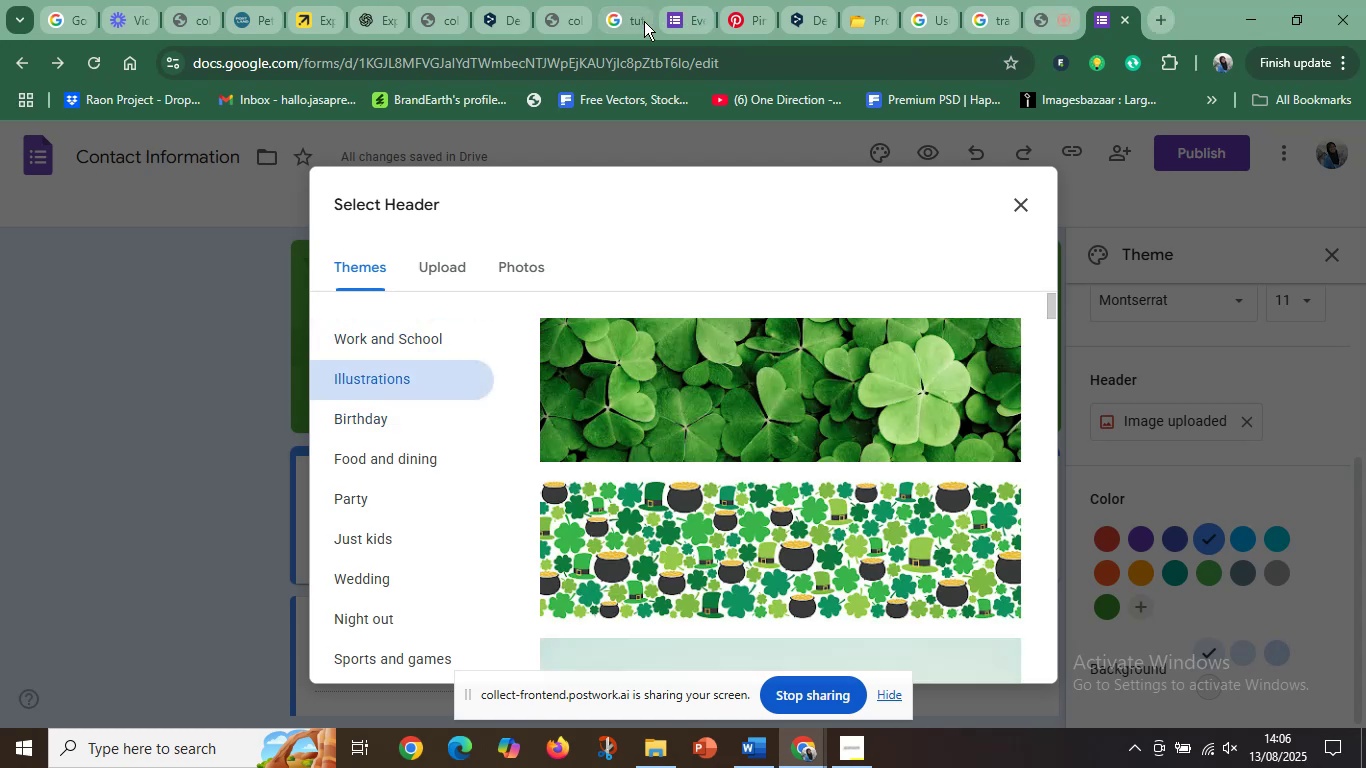 
left_click([509, 8])
 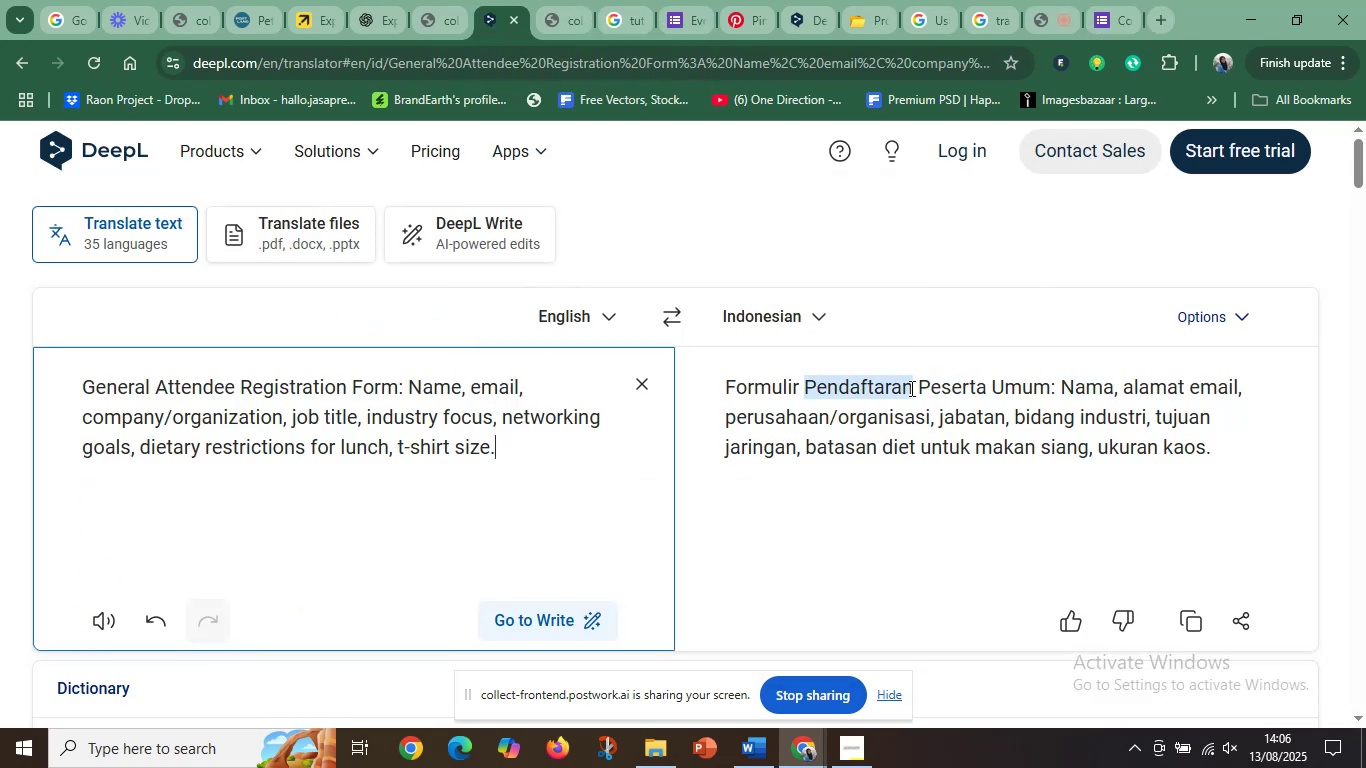 
left_click([899, 396])
 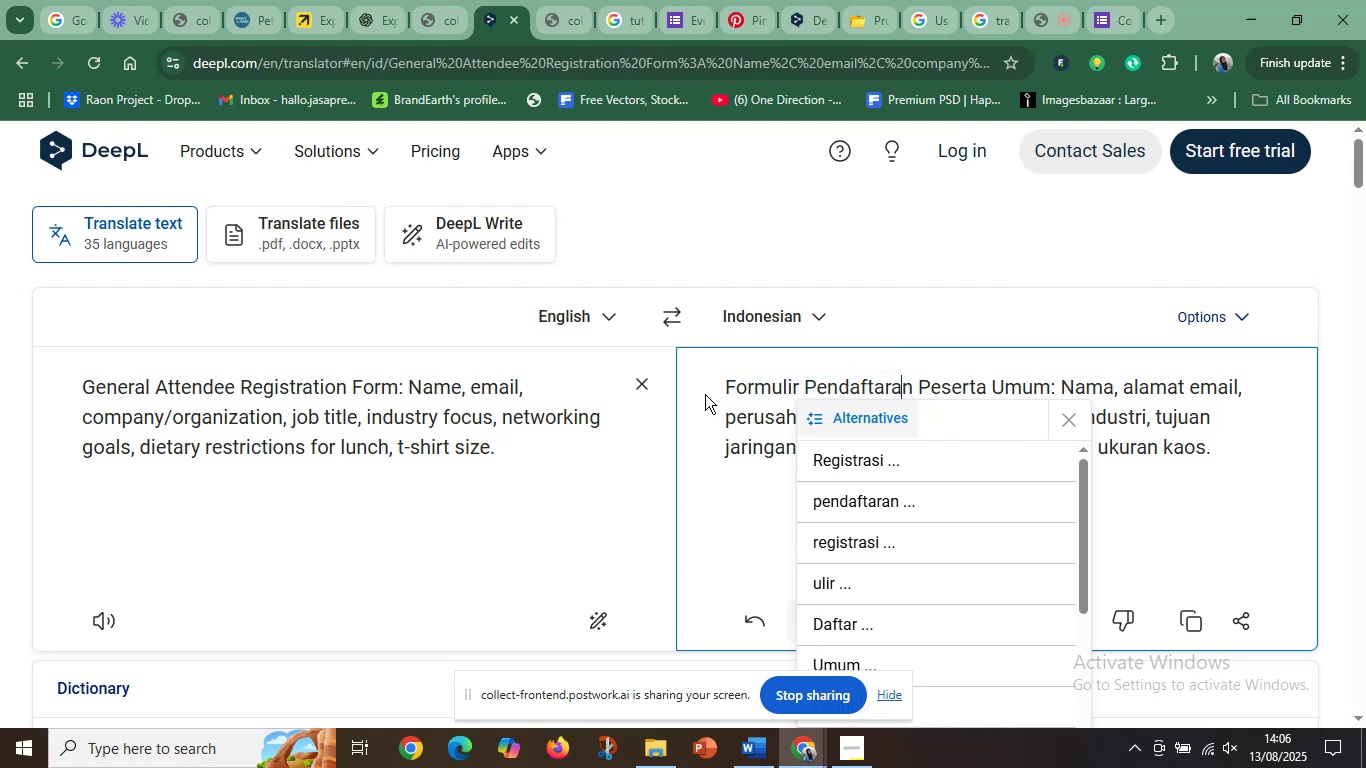 
left_click_drag(start_coordinate=[709, 385], to_coordinate=[827, 386])
 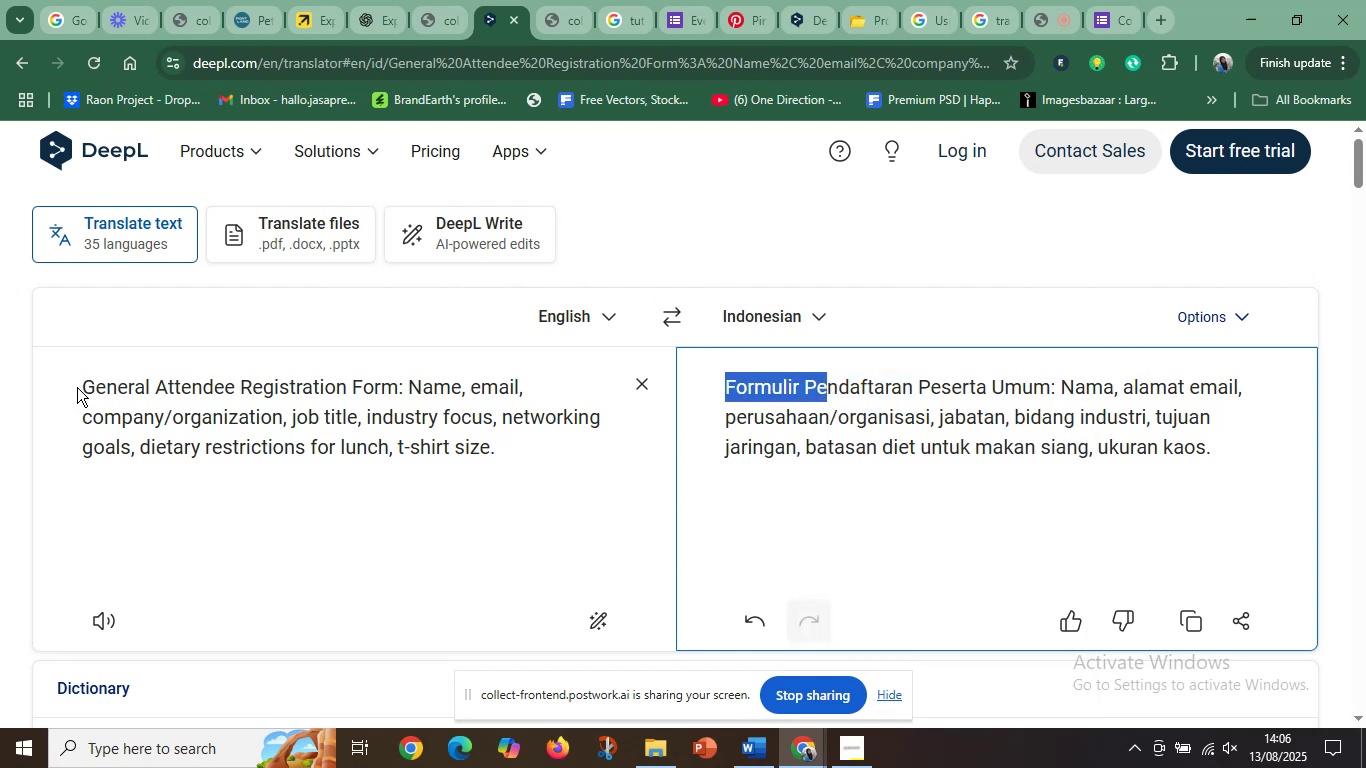 
left_click_drag(start_coordinate=[82, 387], to_coordinate=[347, 383])
 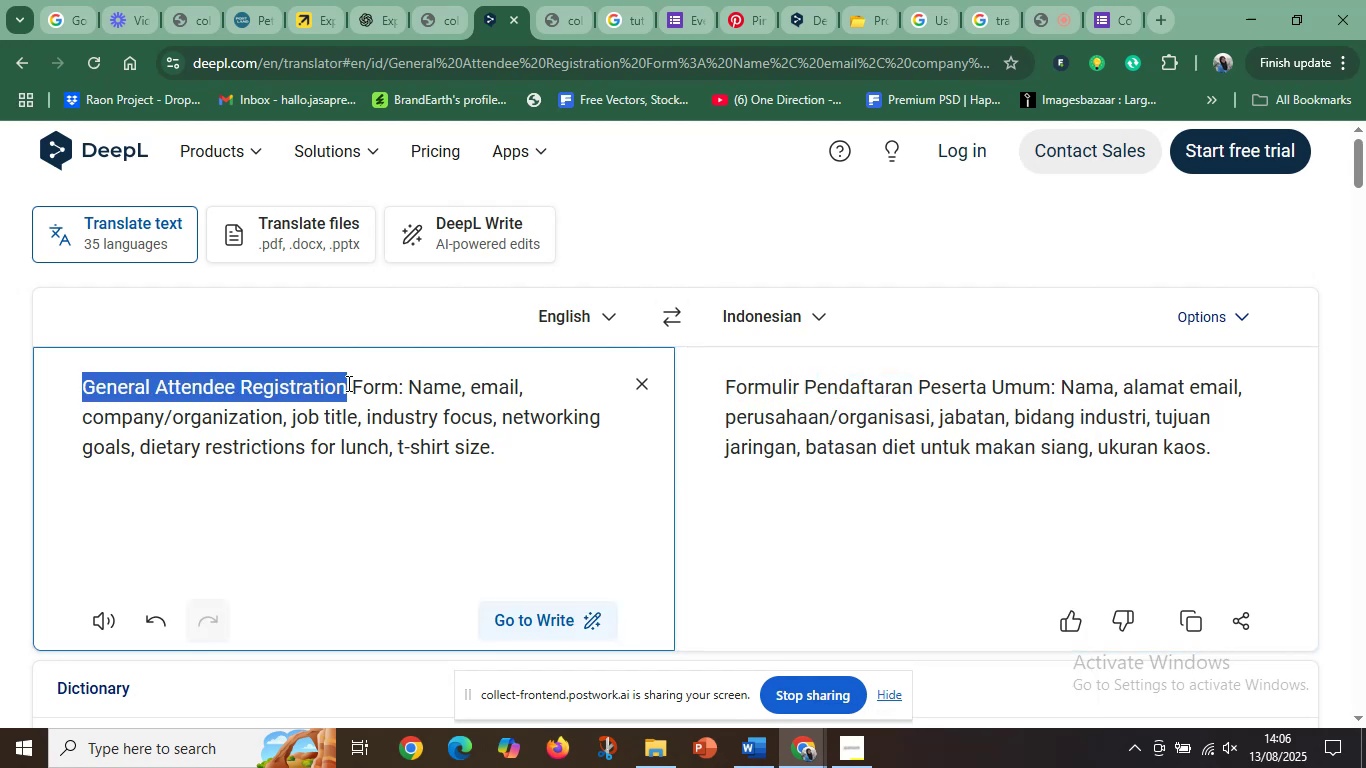 
key(Control+C)
 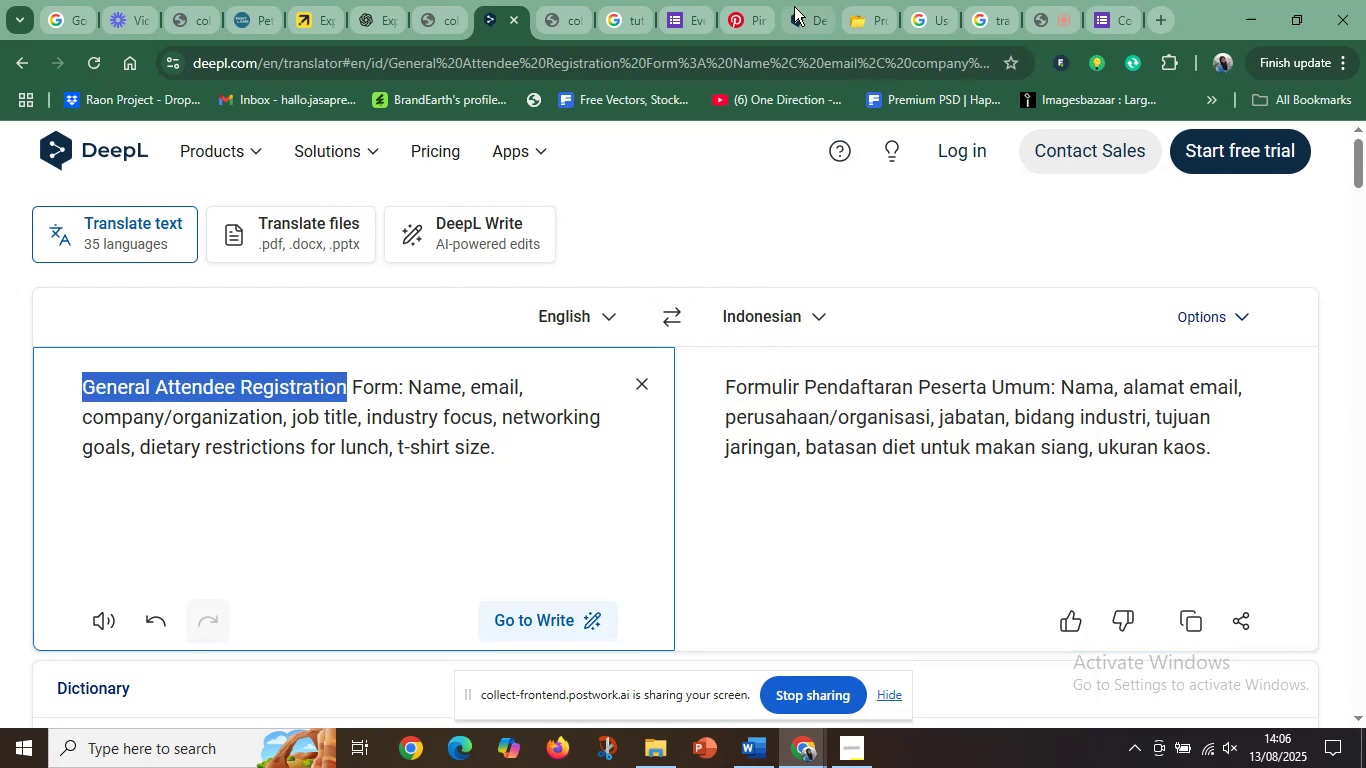 
left_click([721, 9])
 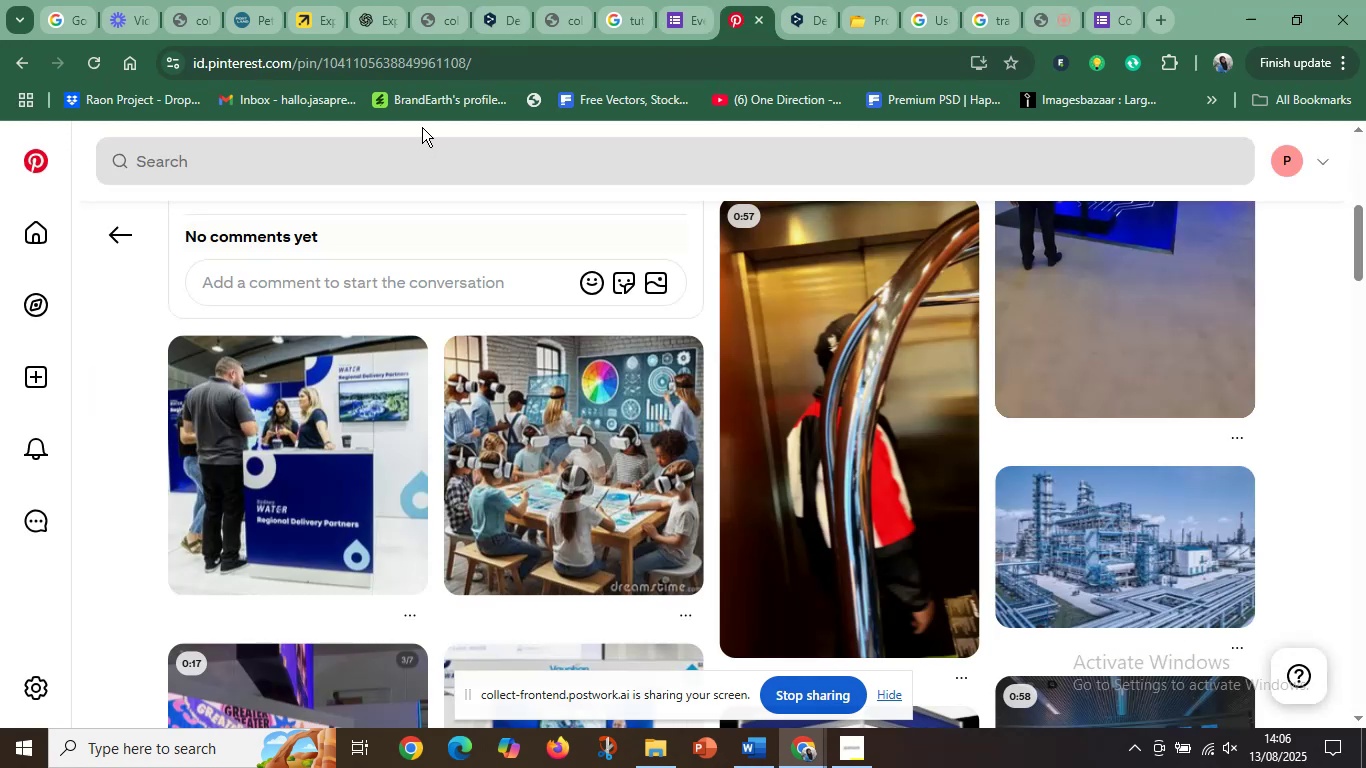 
left_click([328, 163])
 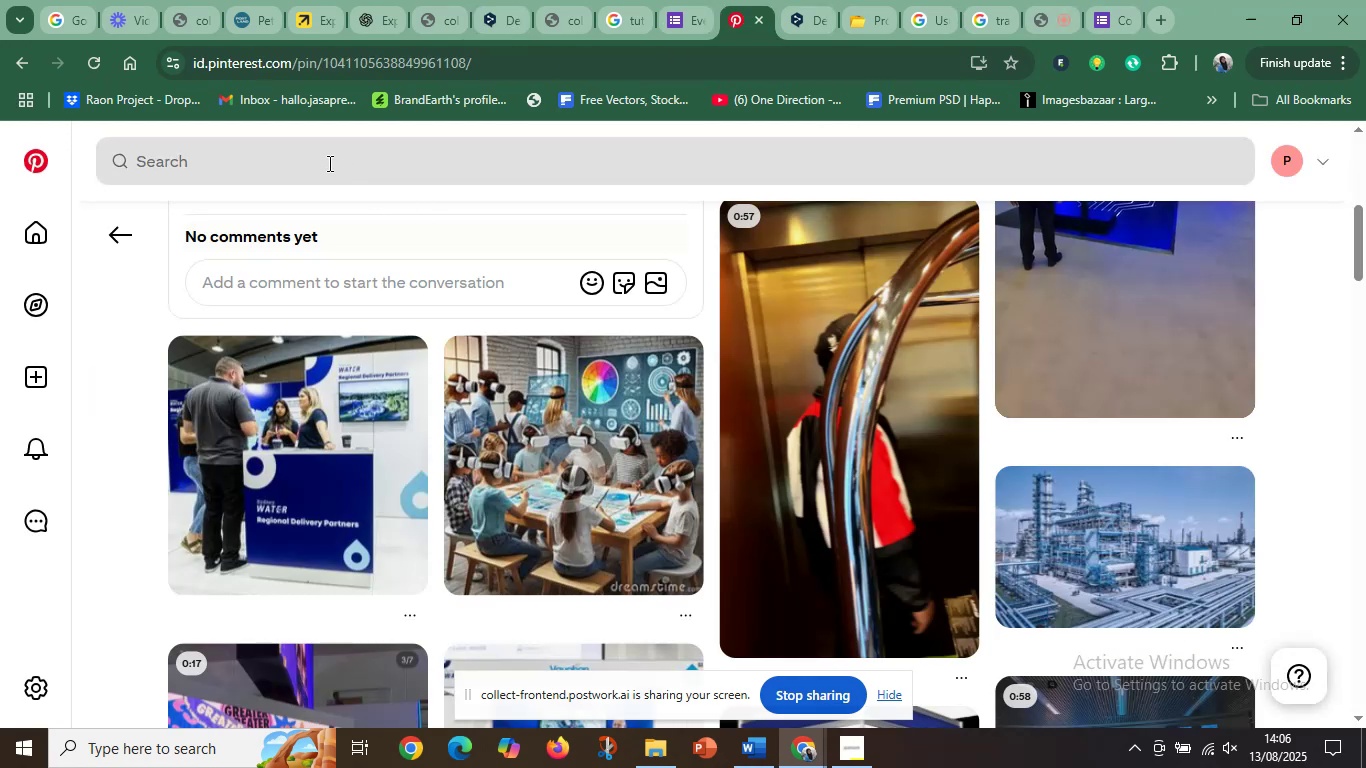 
key(Control+V)
 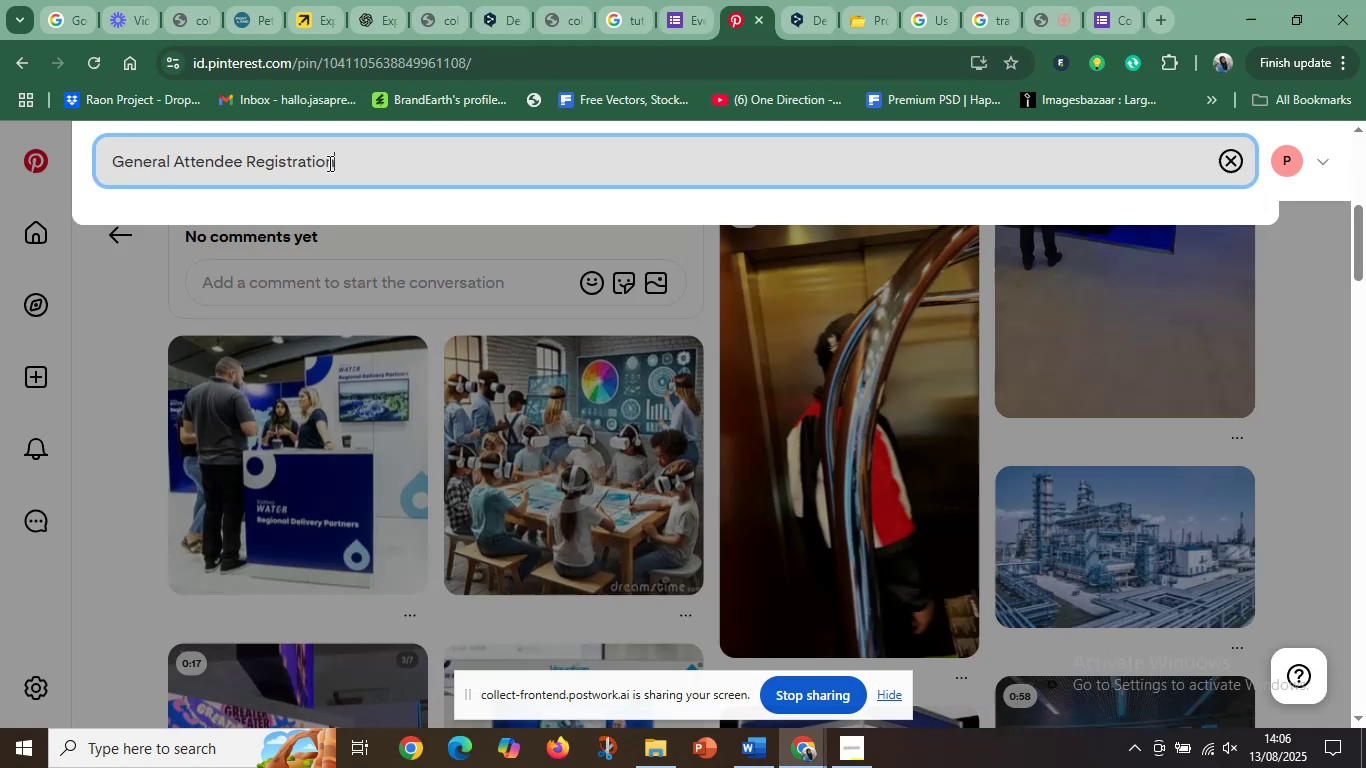 
key(Enter)
 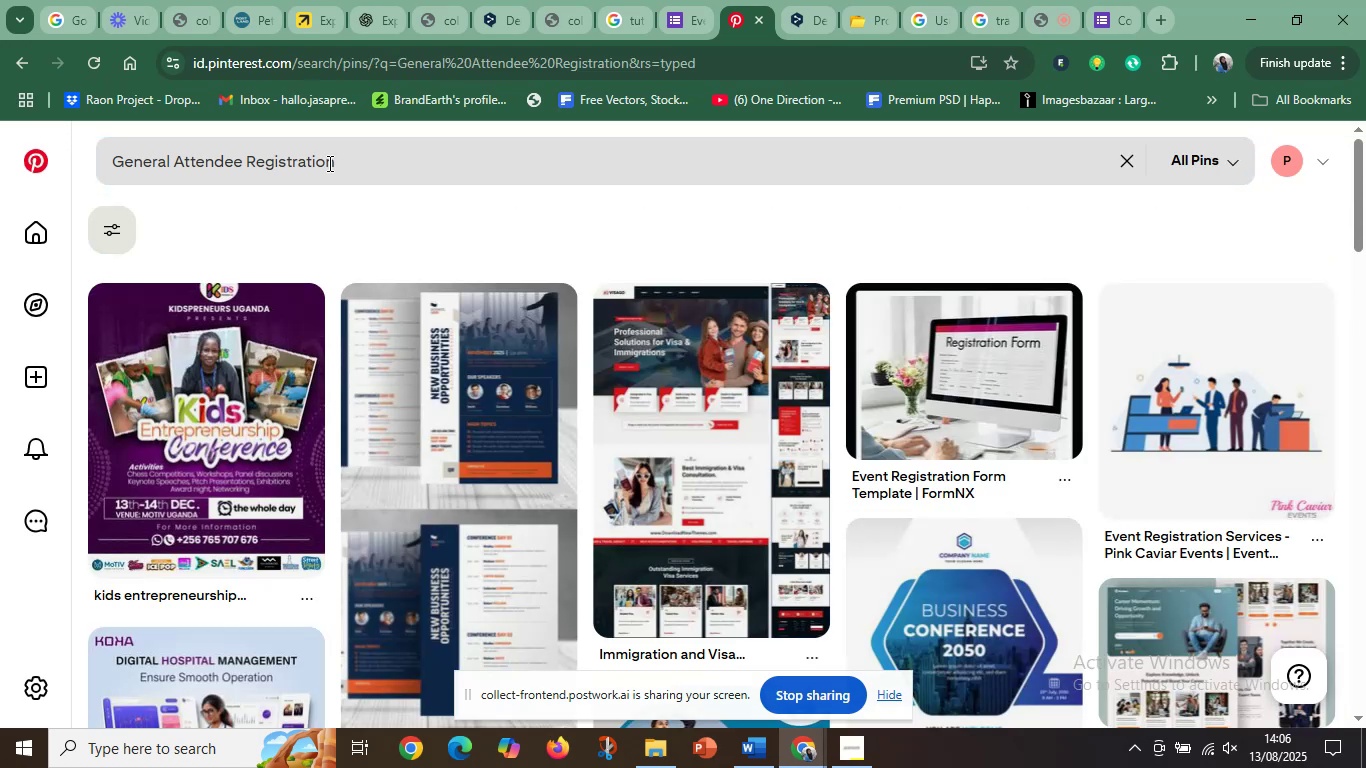 
wait(9.87)
 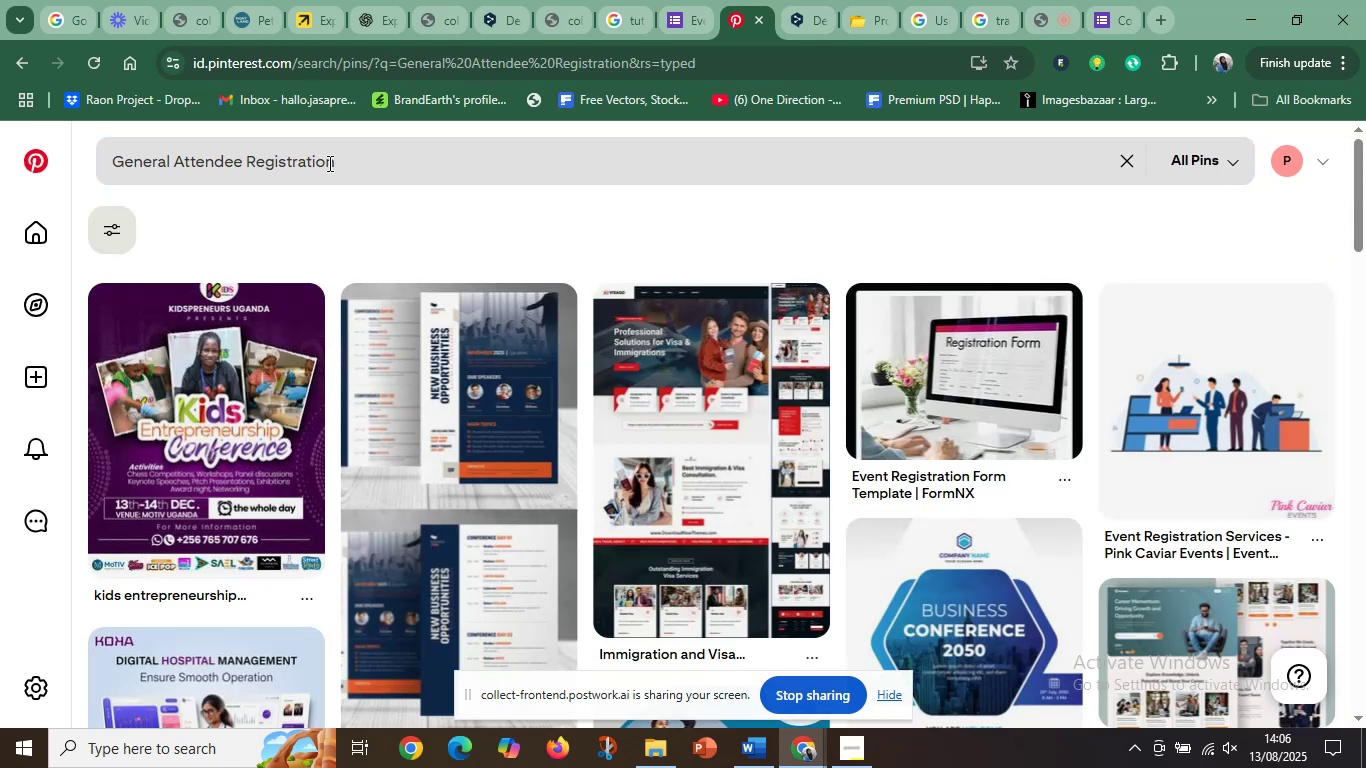 
left_click([421, 180])
 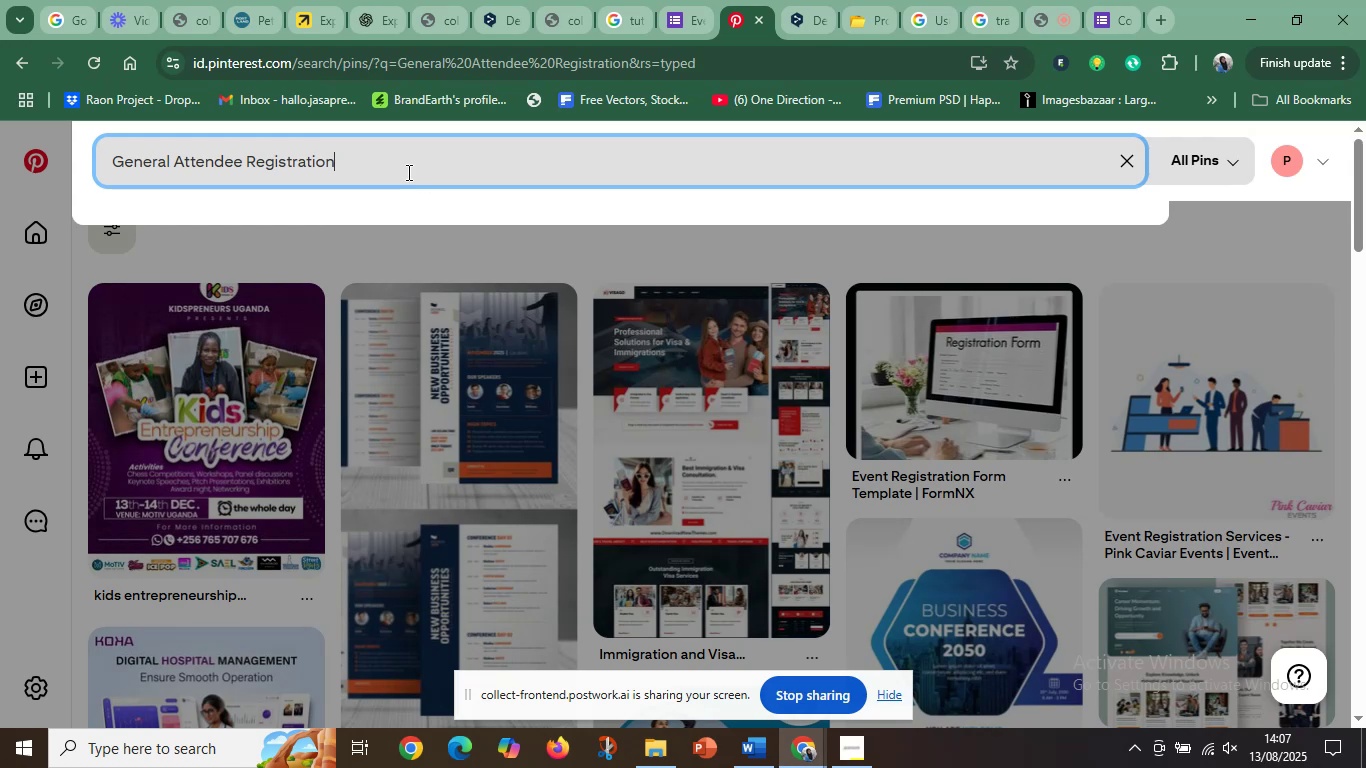 
left_click_drag(start_coordinate=[390, 159], to_coordinate=[240, 159])
 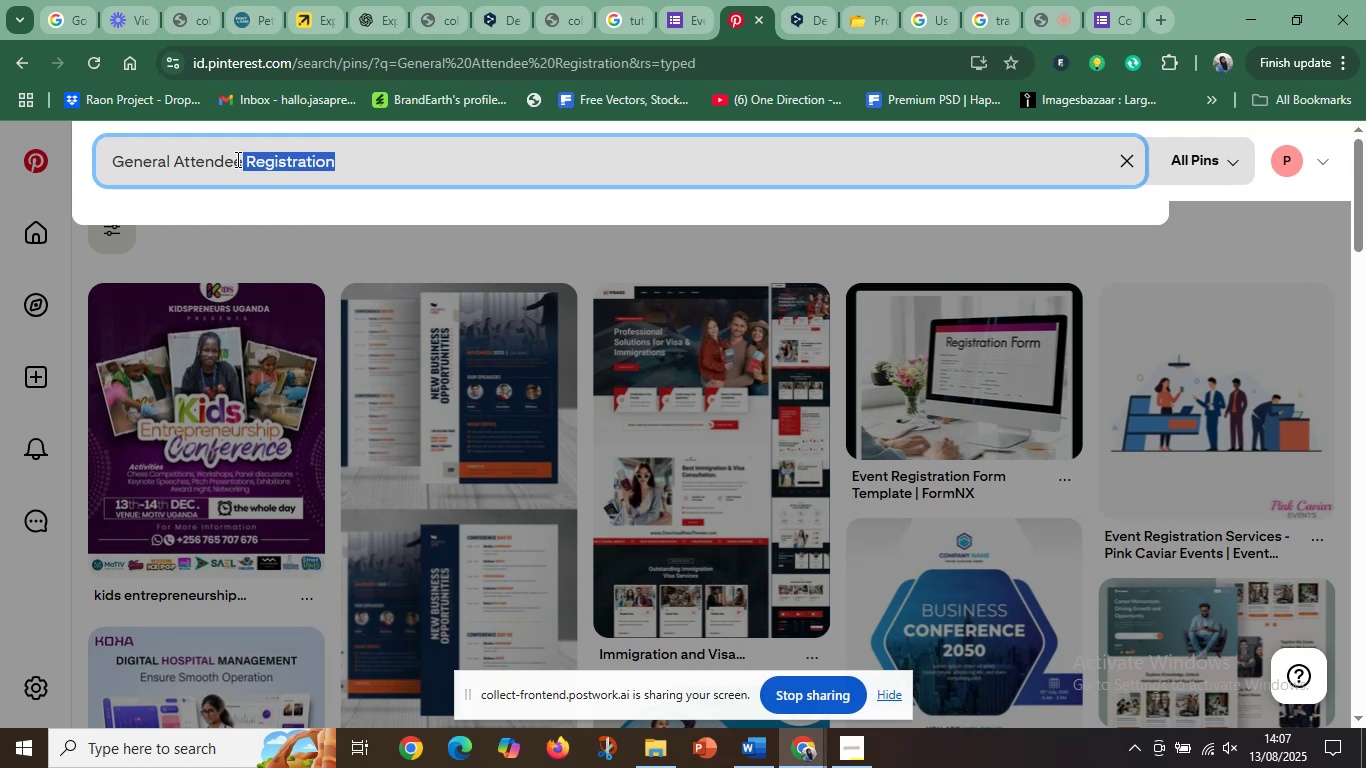 
key(Backspace)
 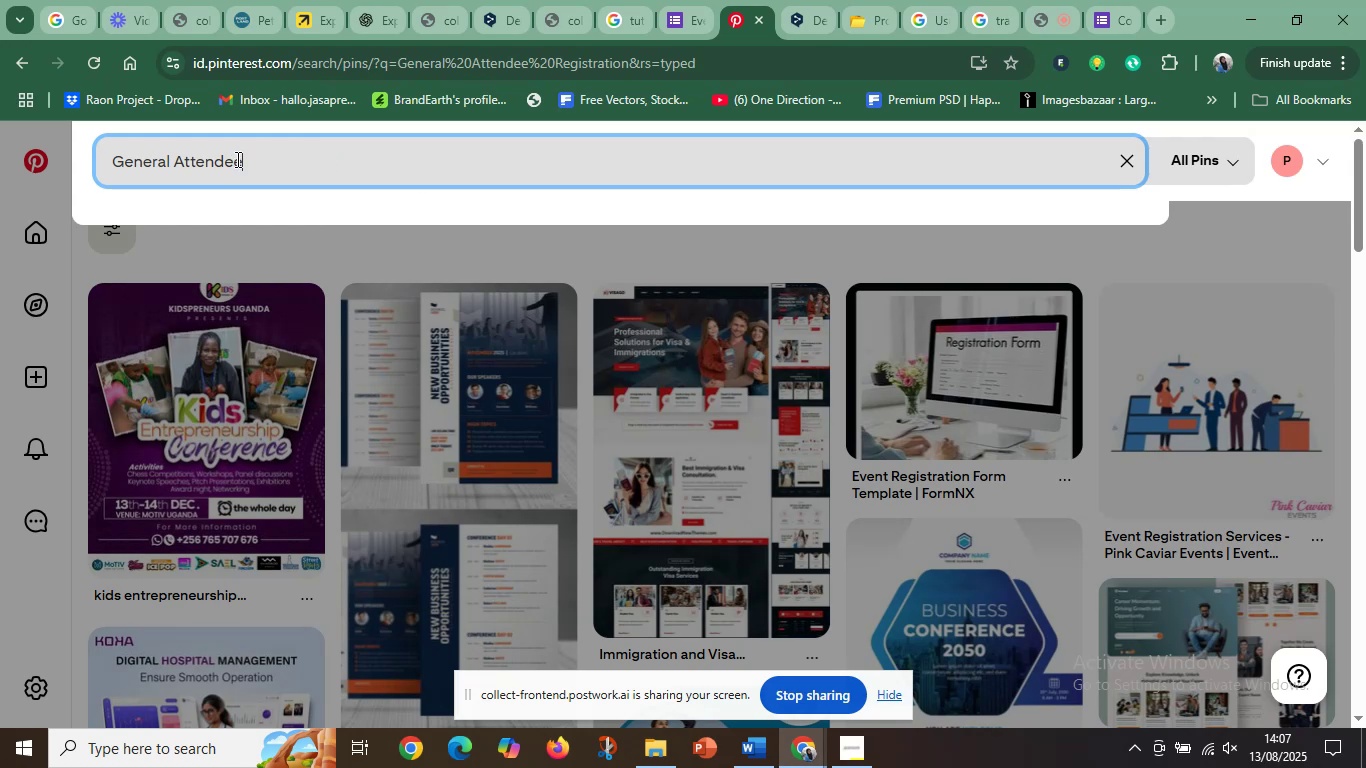 
key(Enter)
 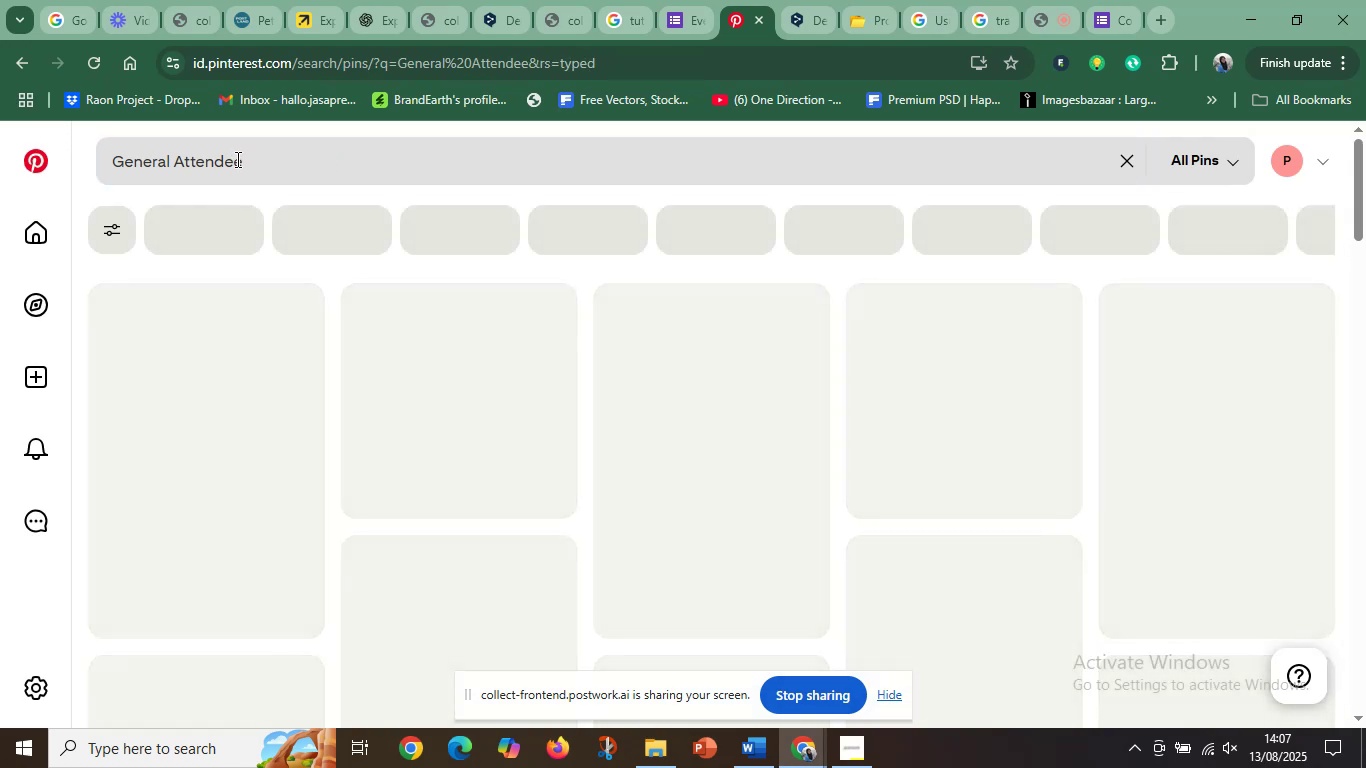 
scroll: coordinate [432, 414], scroll_direction: down, amount: 1.0
 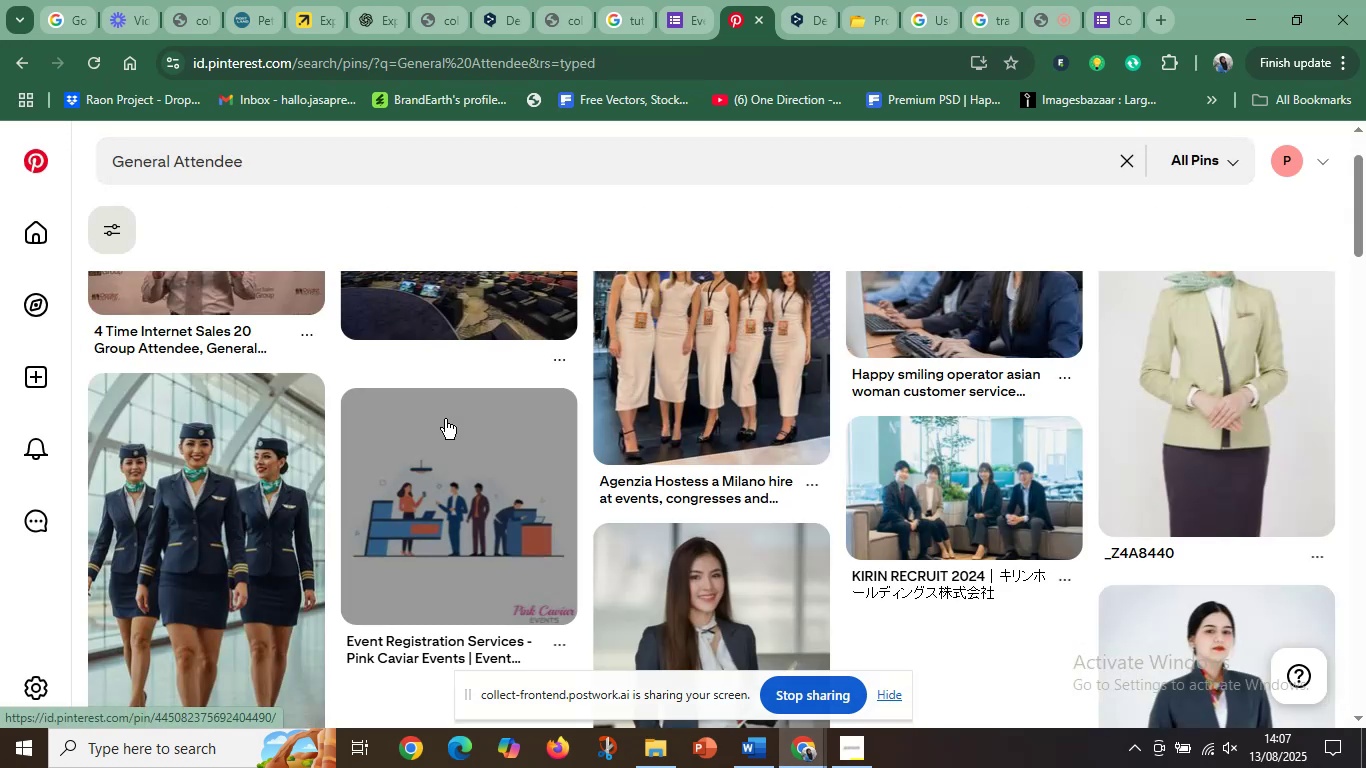 
scroll: coordinate [445, 420], scroll_direction: up, amount: 1.0
 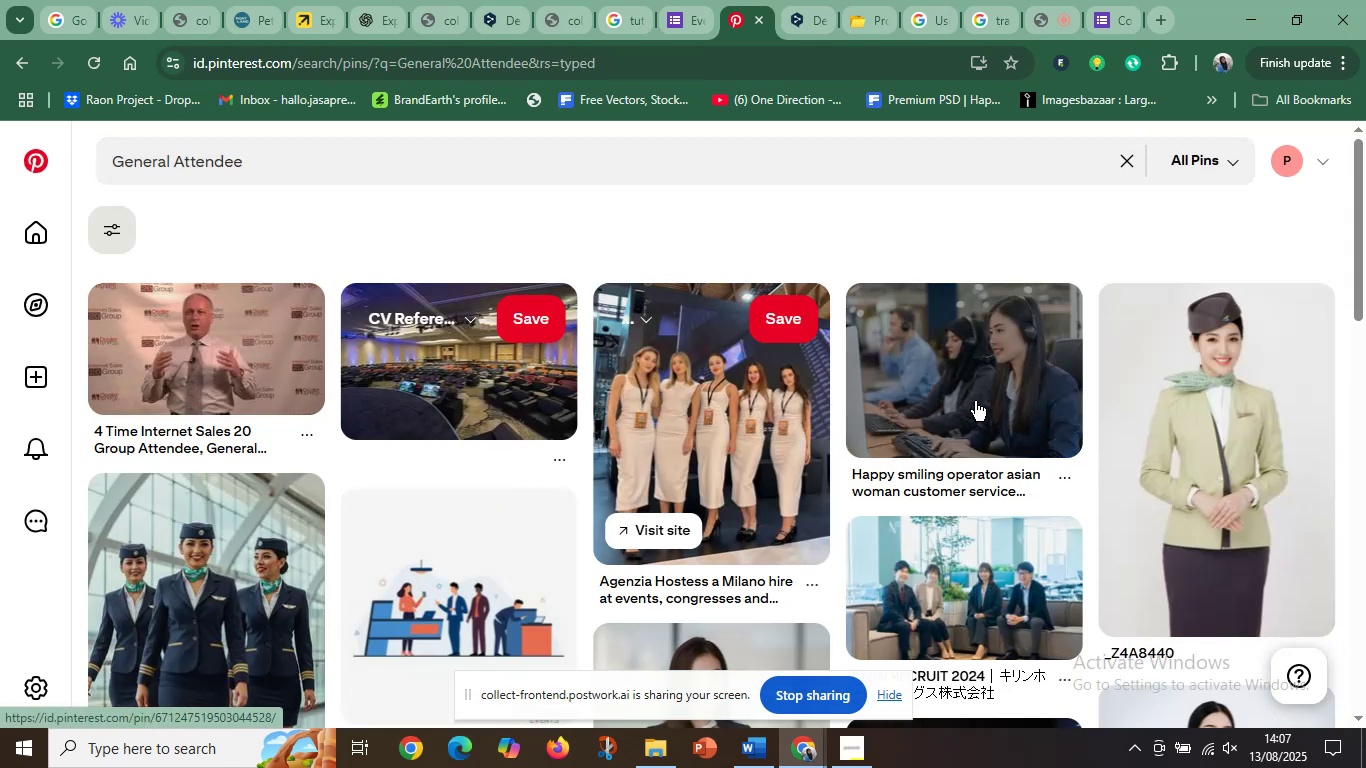 
scroll: coordinate [981, 406], scroll_direction: down, amount: 2.0
 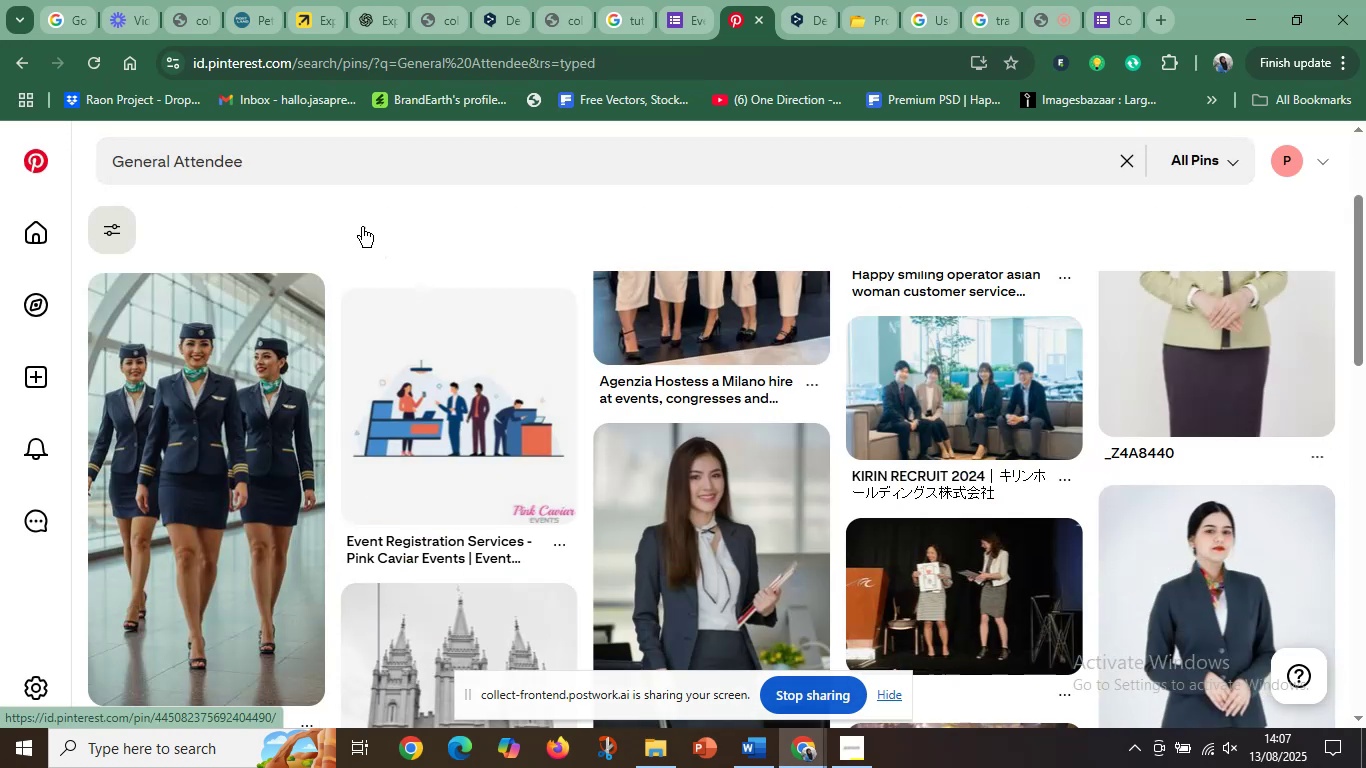 
left_click_drag(start_coordinate=[312, 171], to_coordinate=[87, 165])
 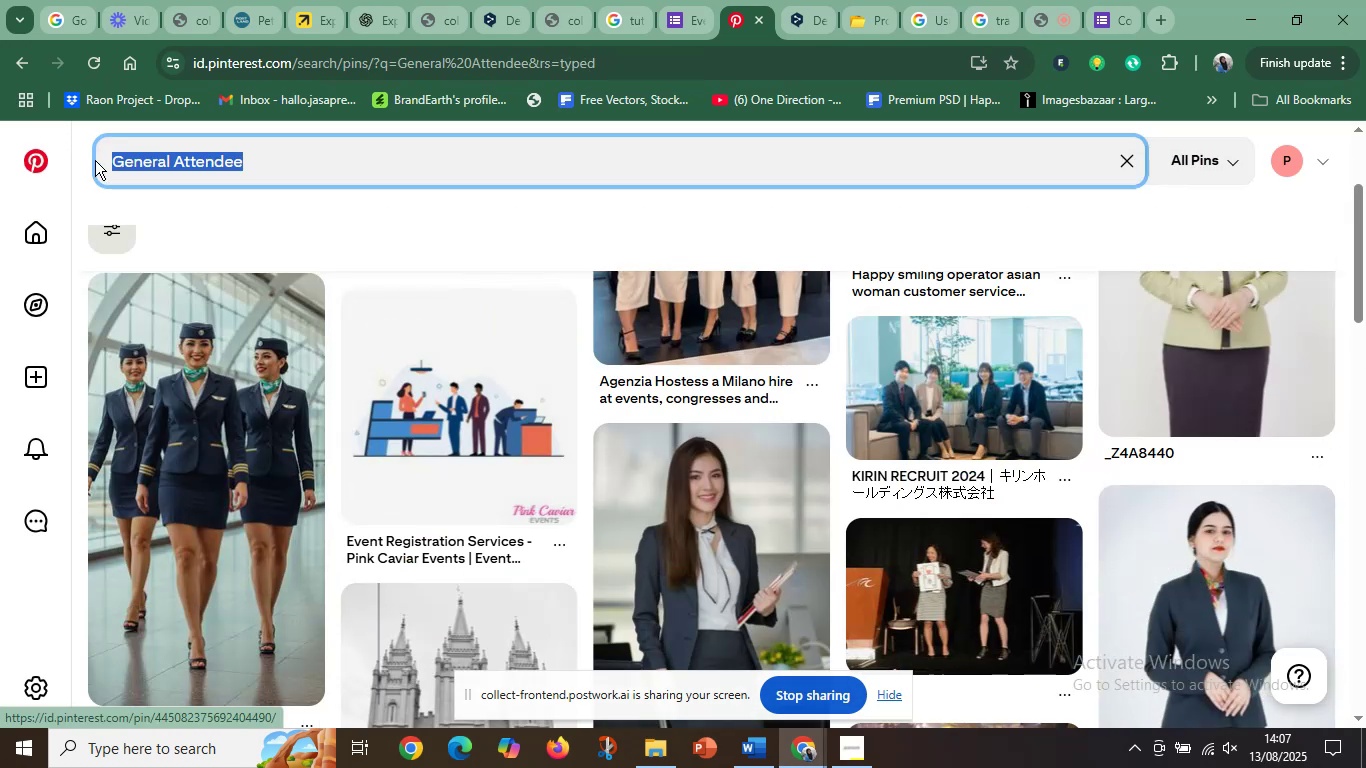 
type(penaftaran)
 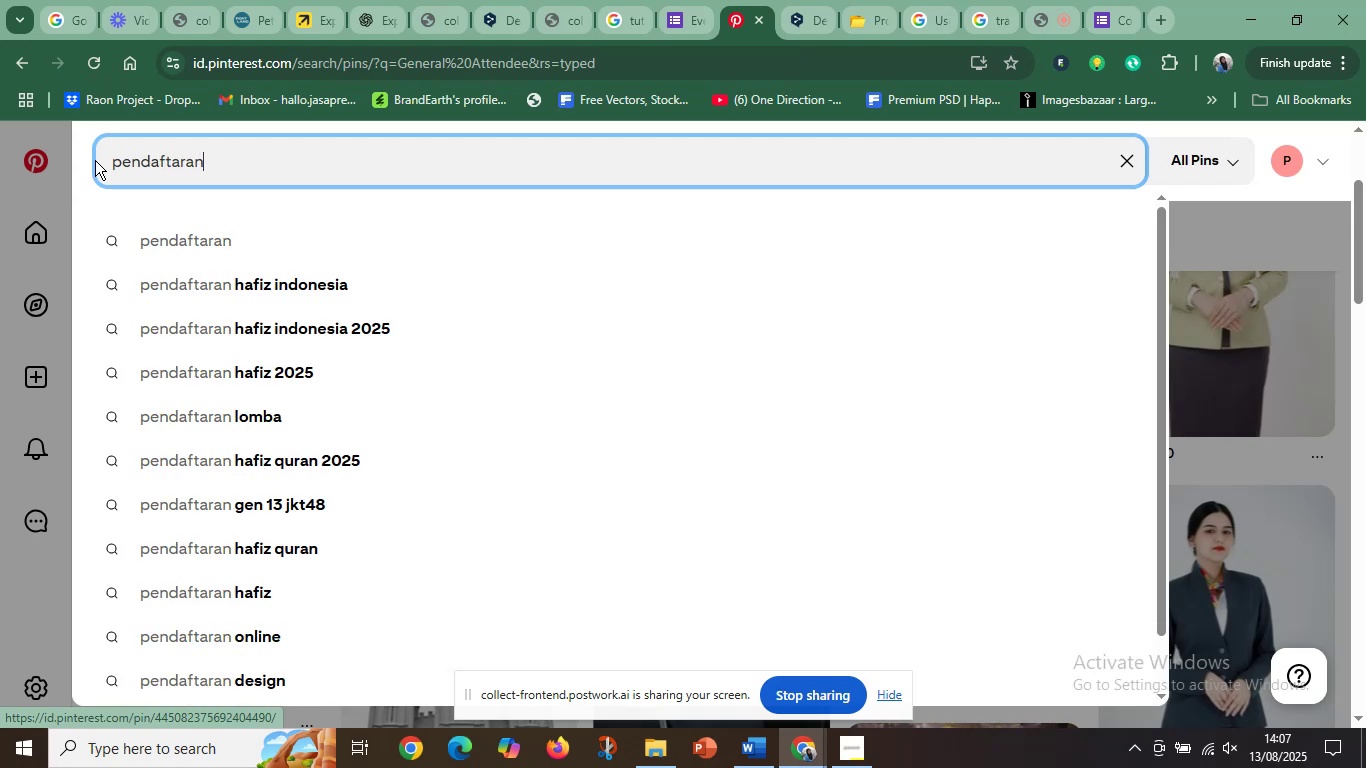 
hold_key(key=D, duration=0.31)
 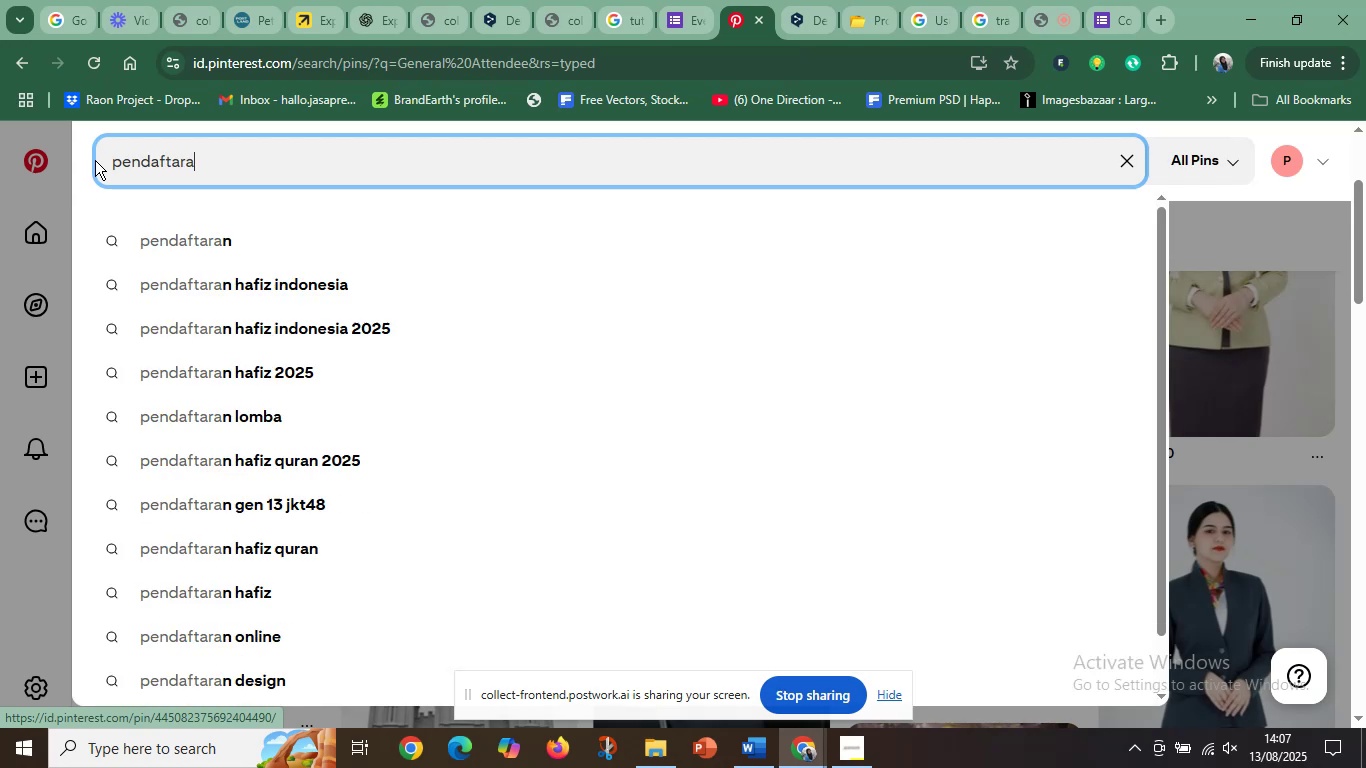 
key(Enter)
 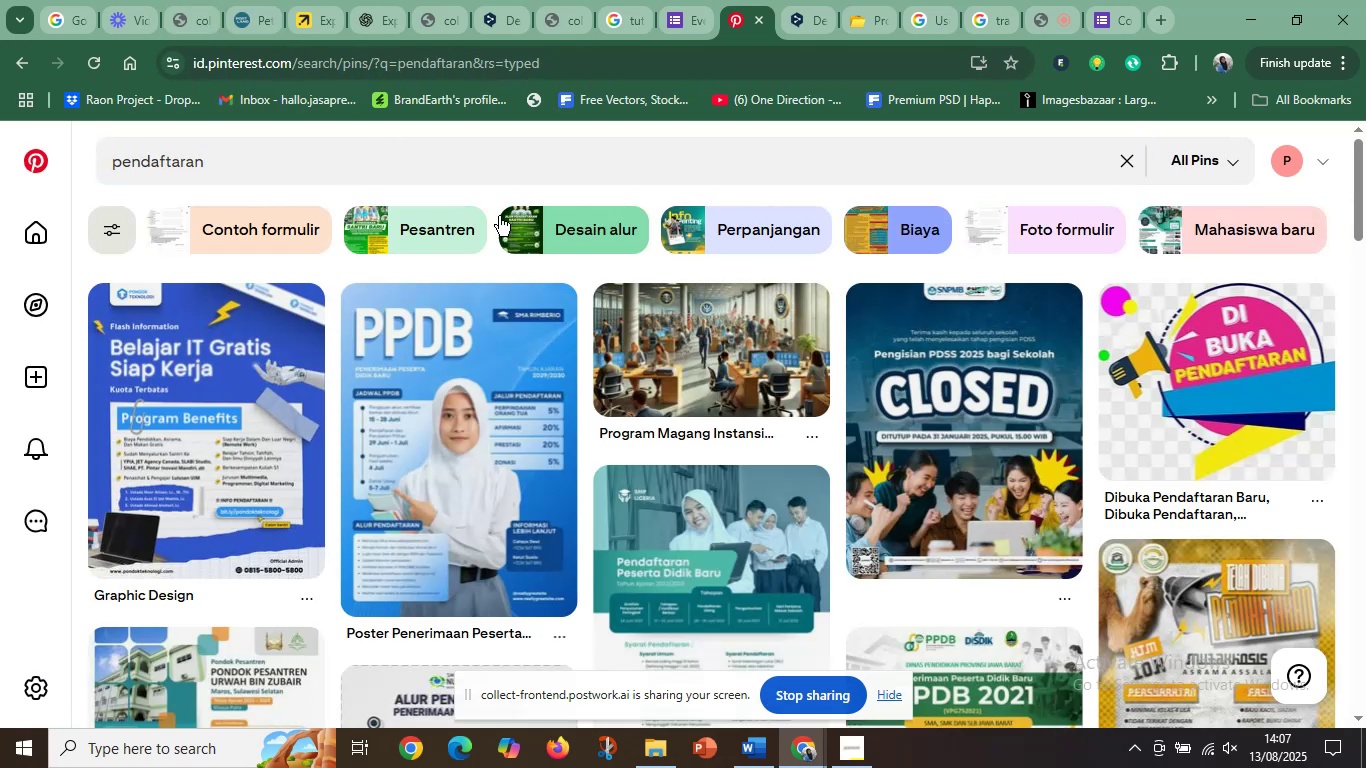 
scroll: coordinate [1008, 360], scroll_direction: down, amount: 6.0
 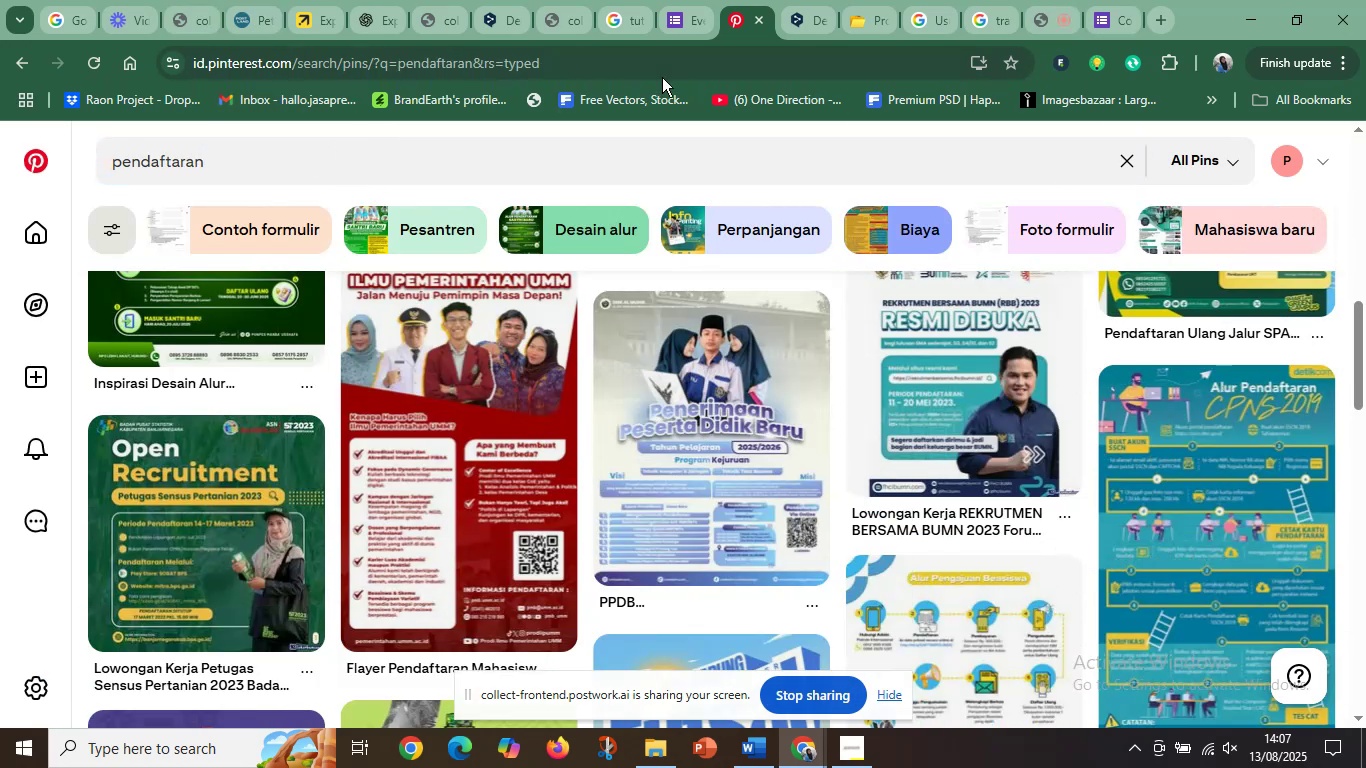 
left_click_drag(start_coordinate=[236, 157], to_coordinate=[0, 175])
 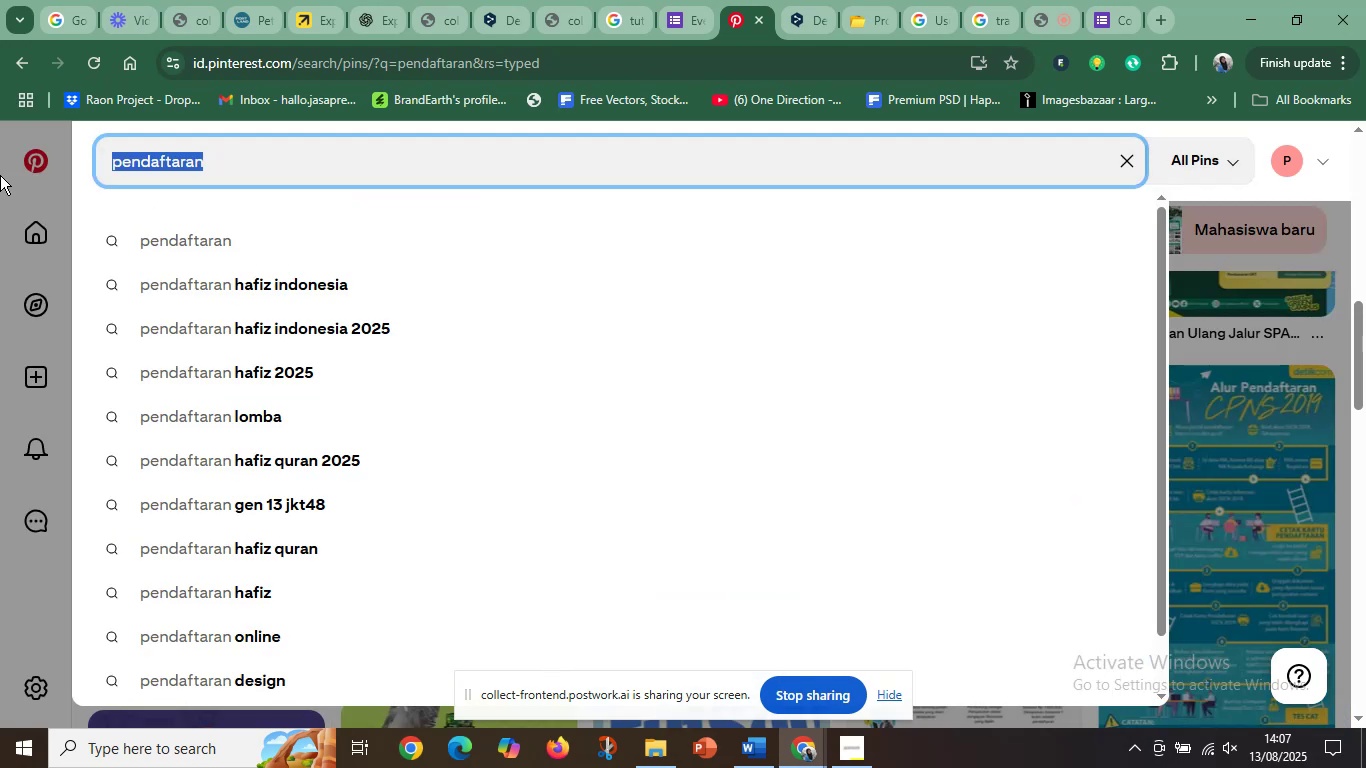 
type(data )
 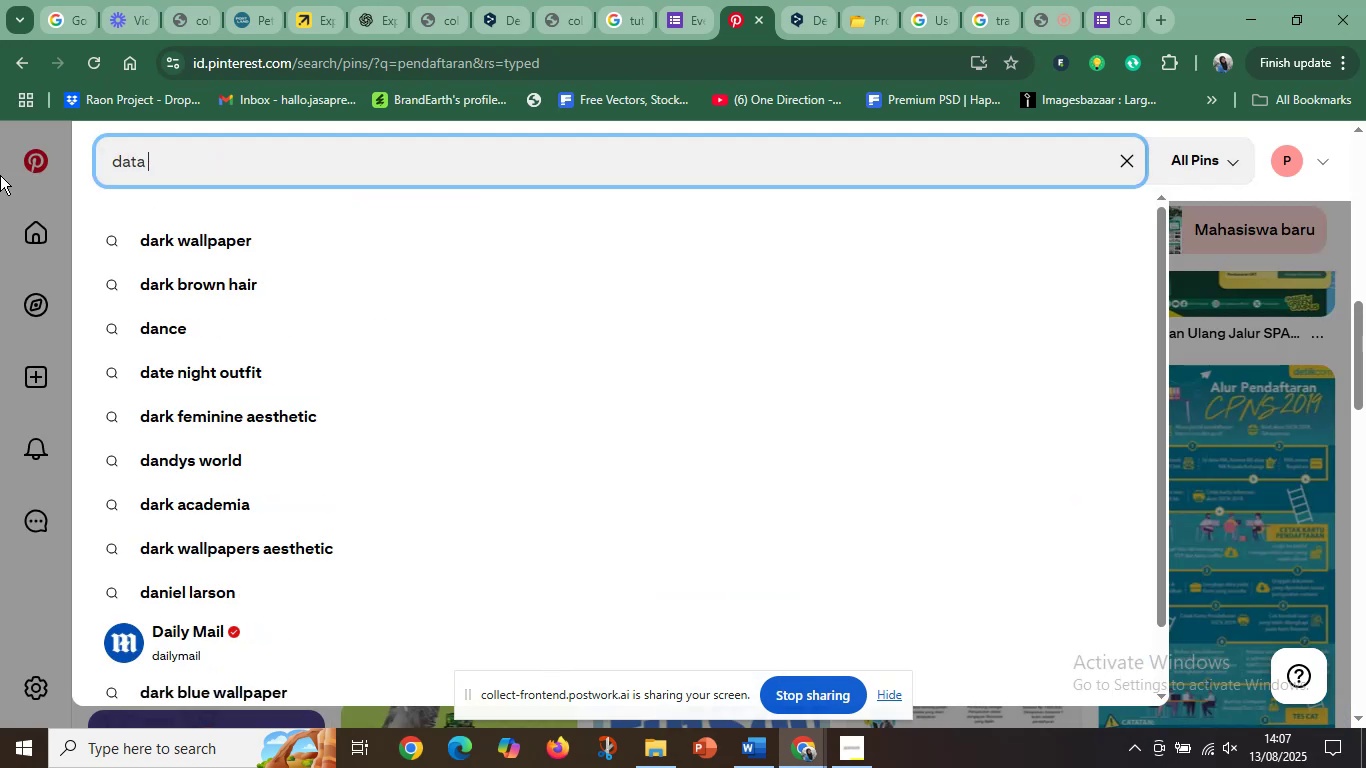 
key(Enter)
 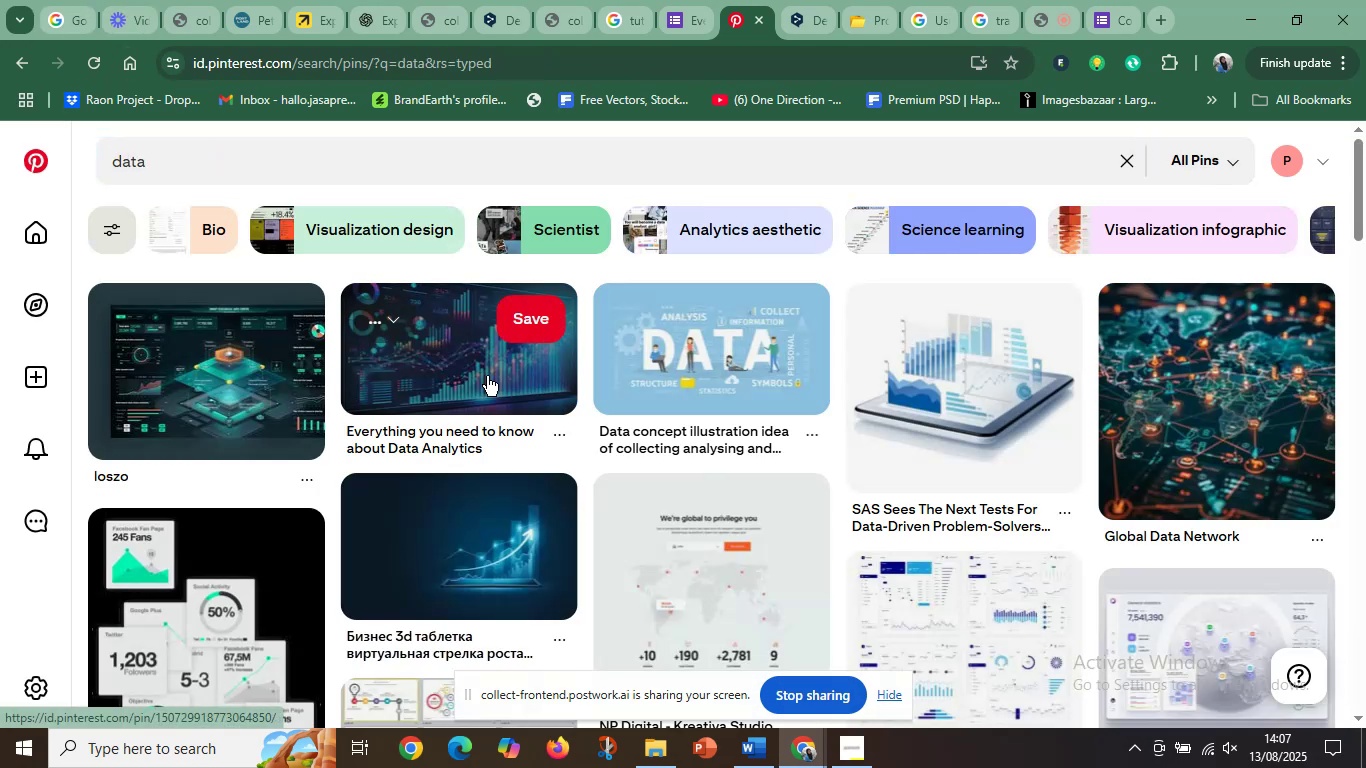 
scroll: coordinate [914, 483], scroll_direction: down, amount: 3.0
 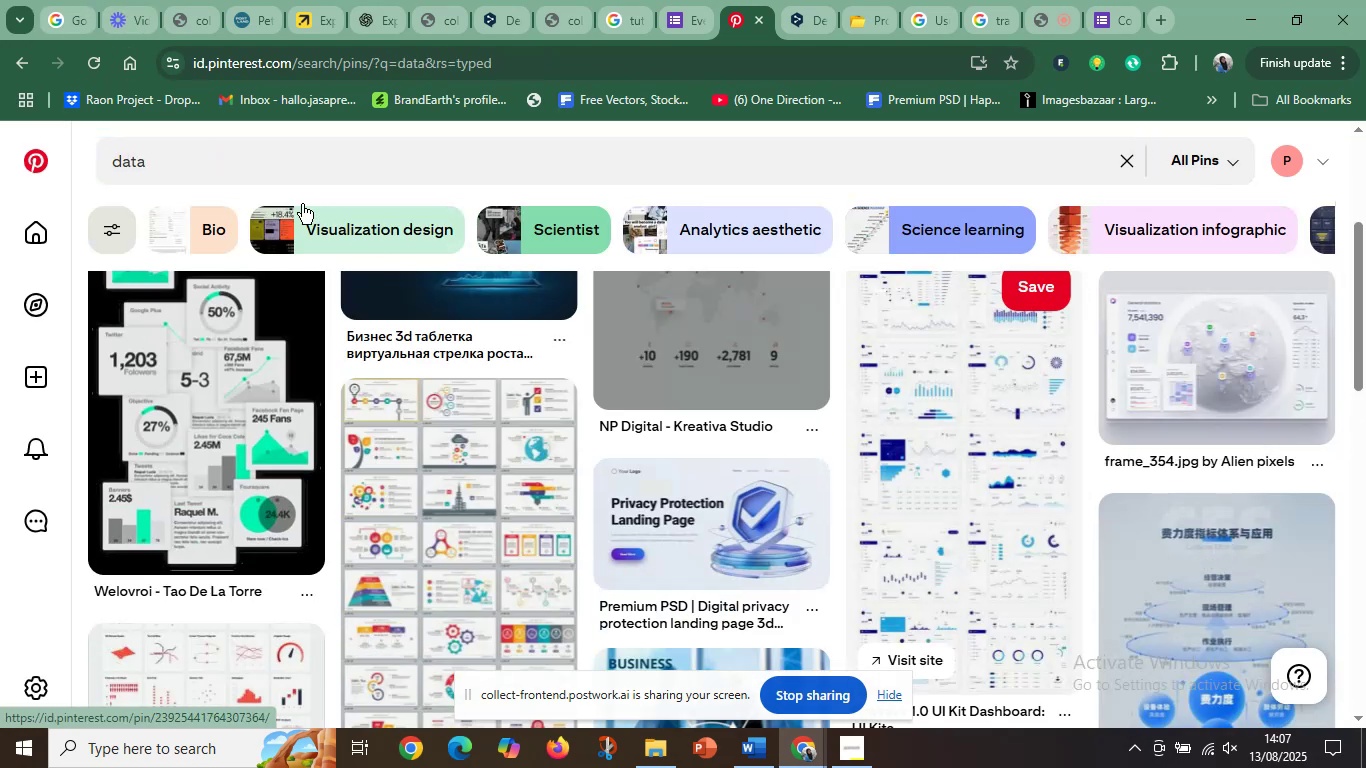 
left_click([249, 176])
 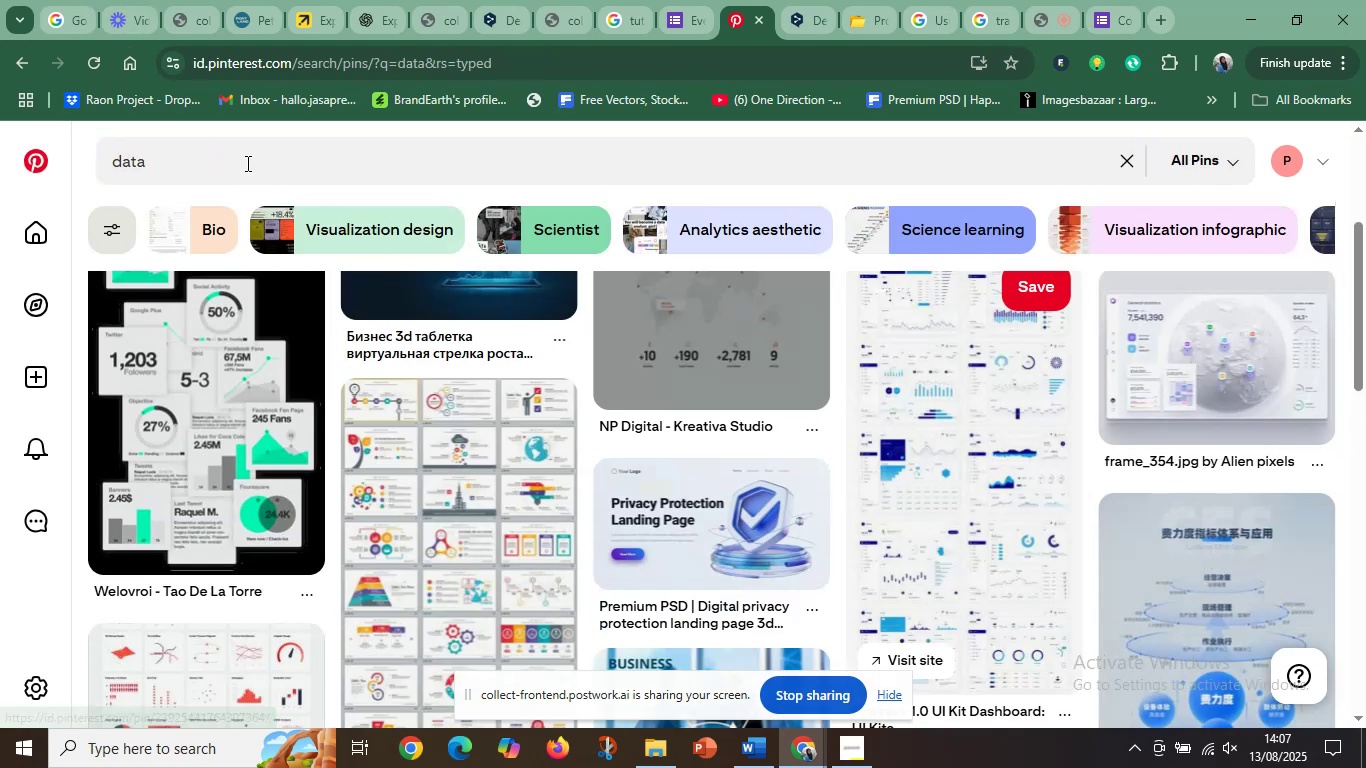 
left_click([246, 162])
 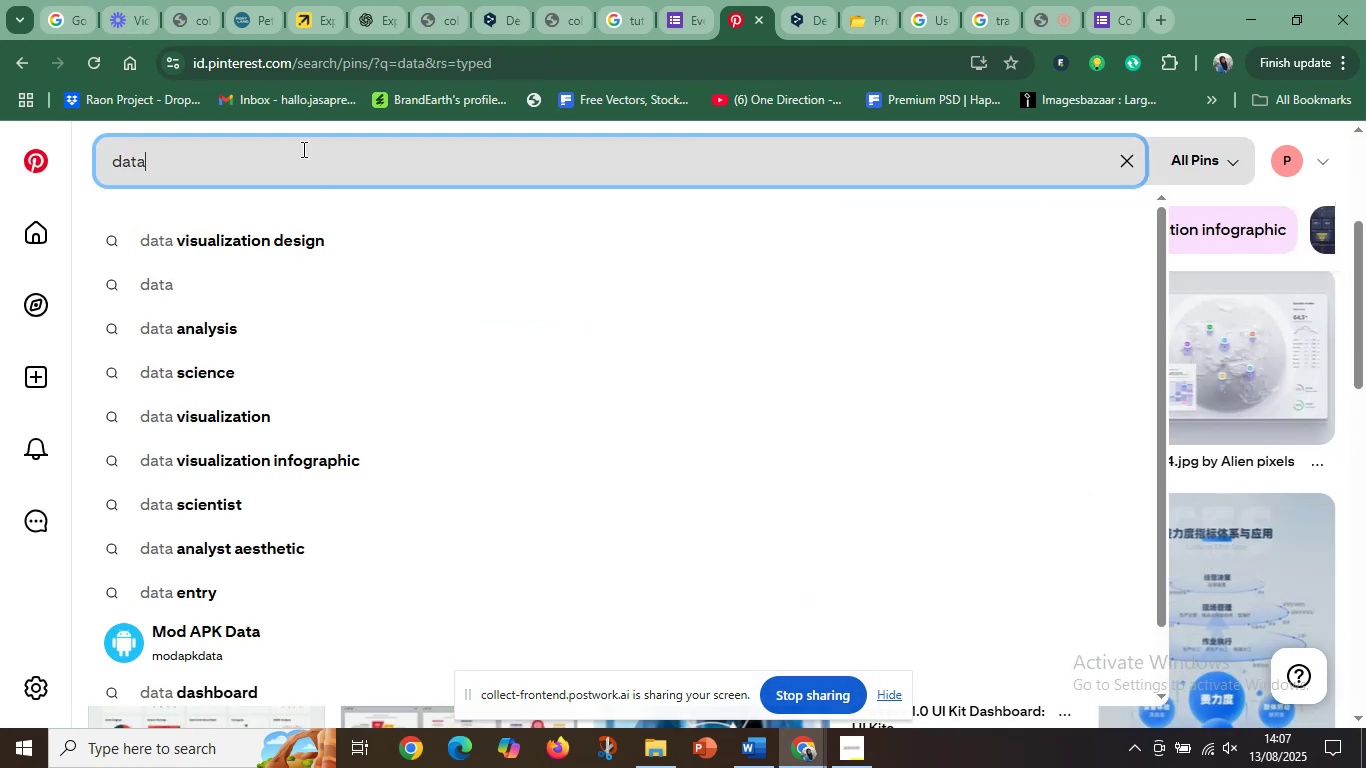 
left_click_drag(start_coordinate=[207, 156], to_coordinate=[58, 150])
 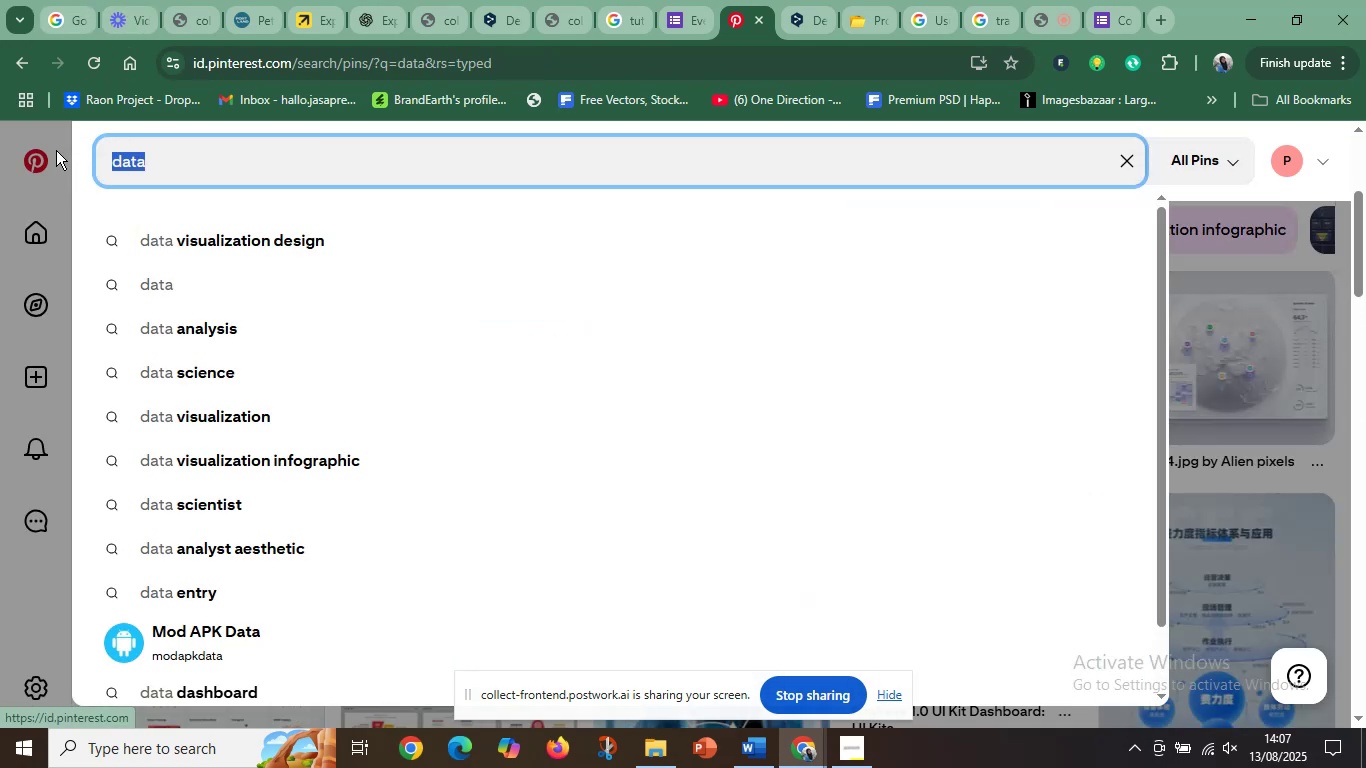 
type(tumpukkan kertas data)
 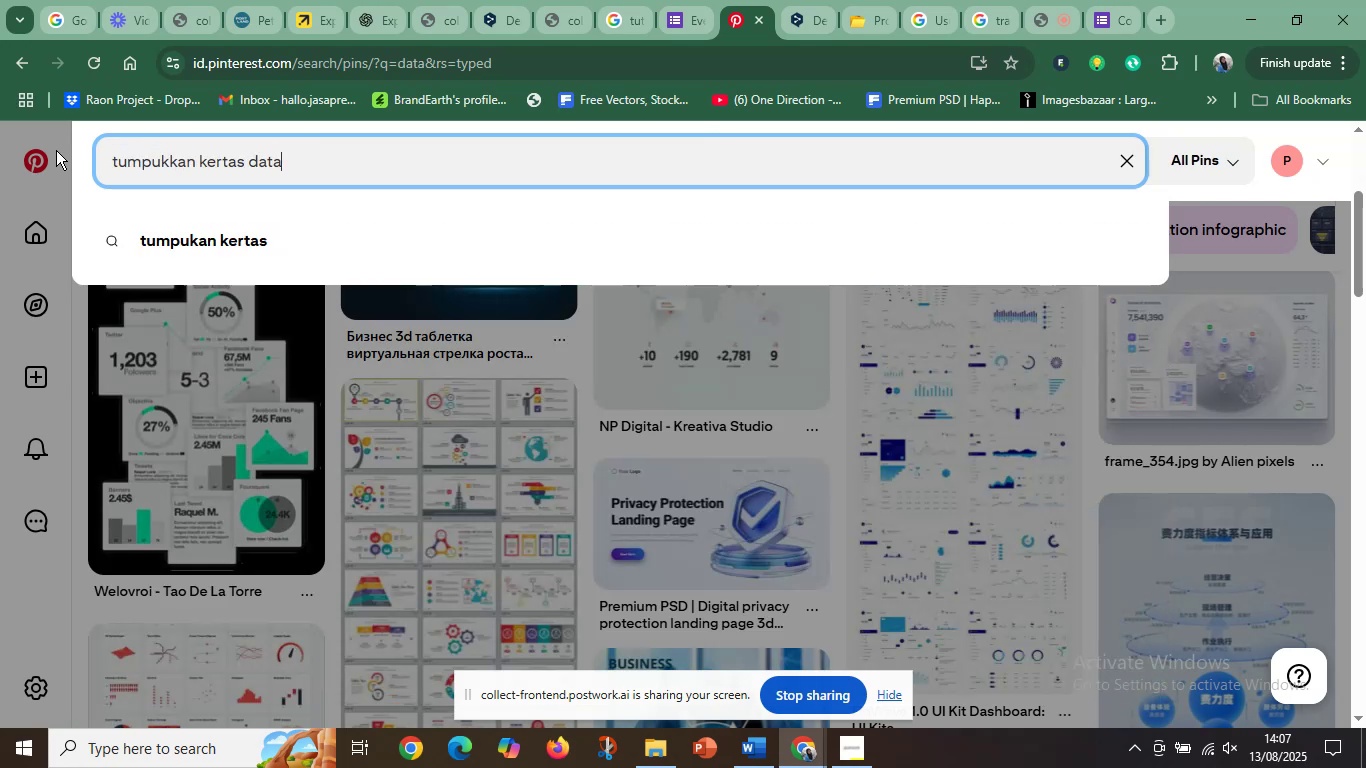 
key(Enter)
 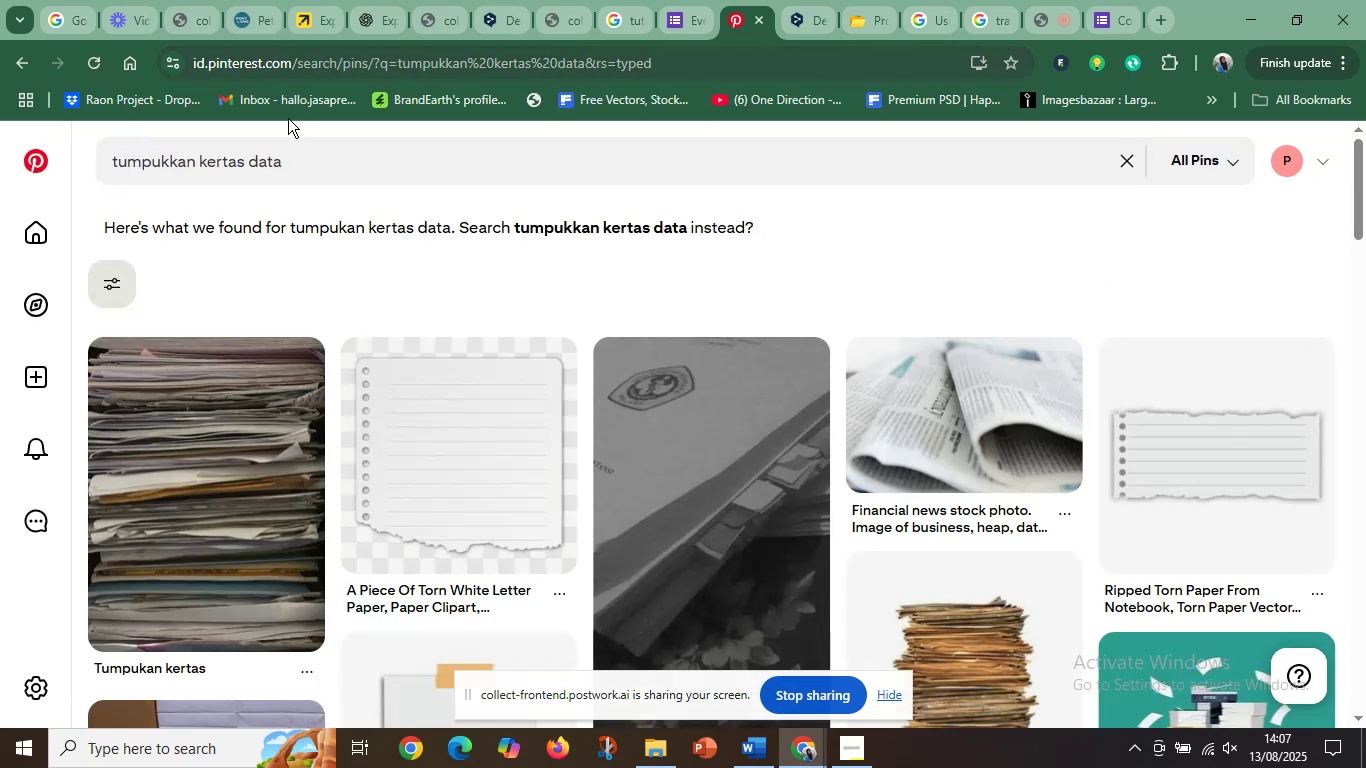 
scroll: coordinate [978, 358], scroll_direction: down, amount: 2.0
 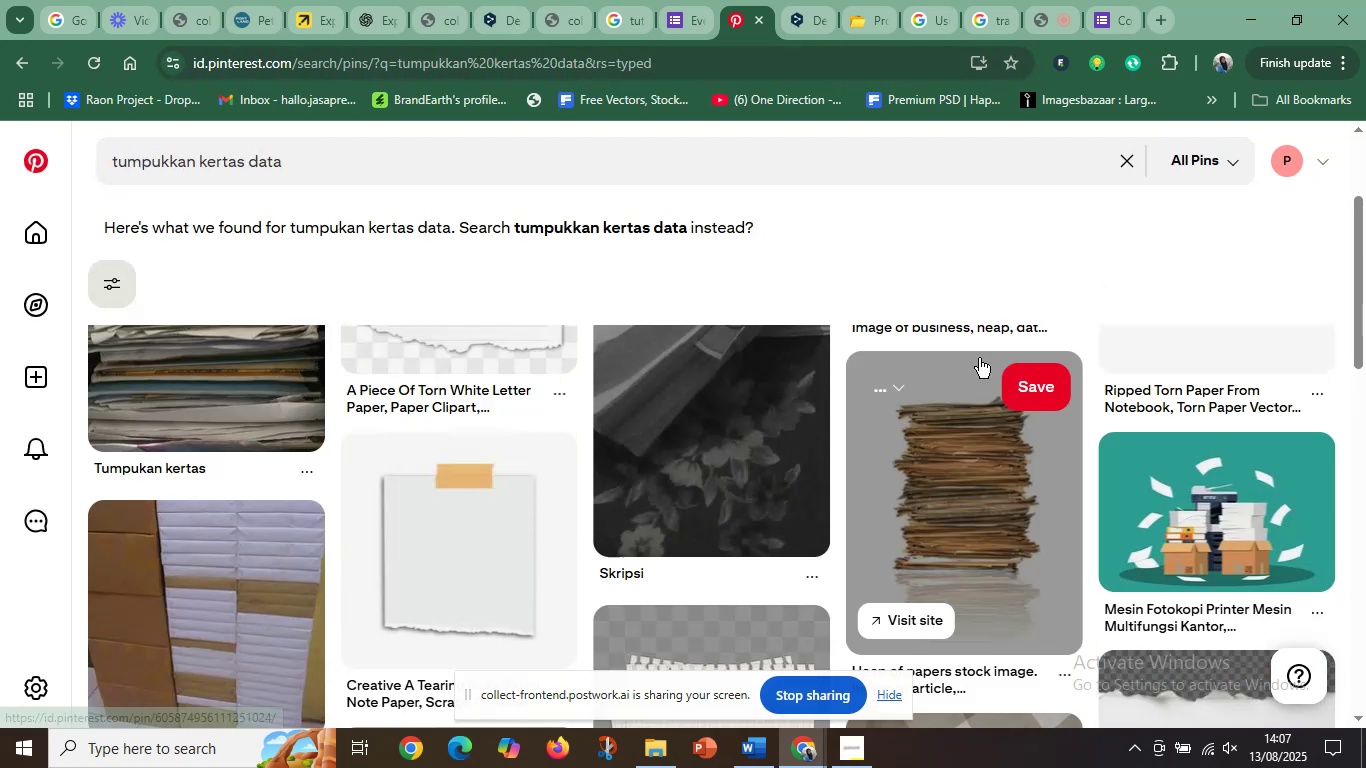 
scroll: coordinate [979, 358], scroll_direction: up, amount: 1.0
 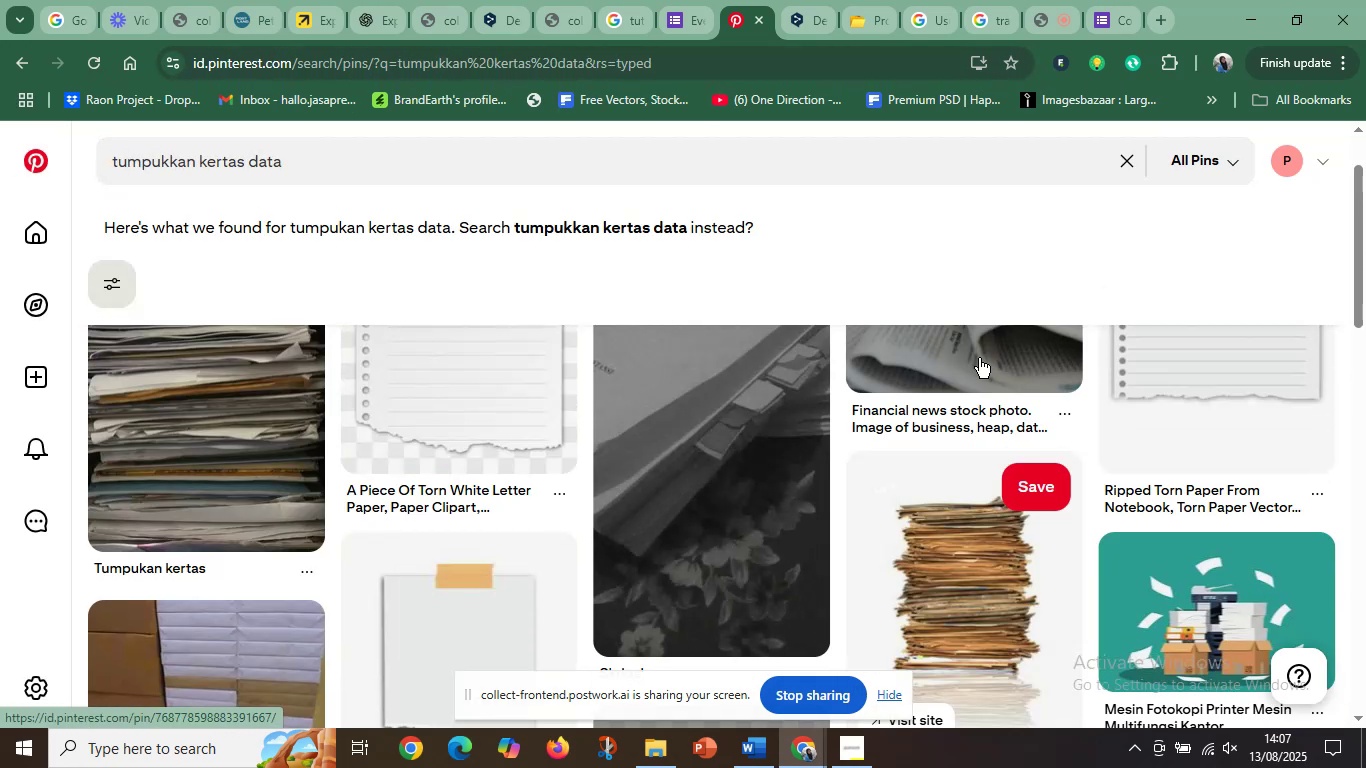 
scroll: coordinate [948, 361], scroll_direction: down, amount: 6.0
 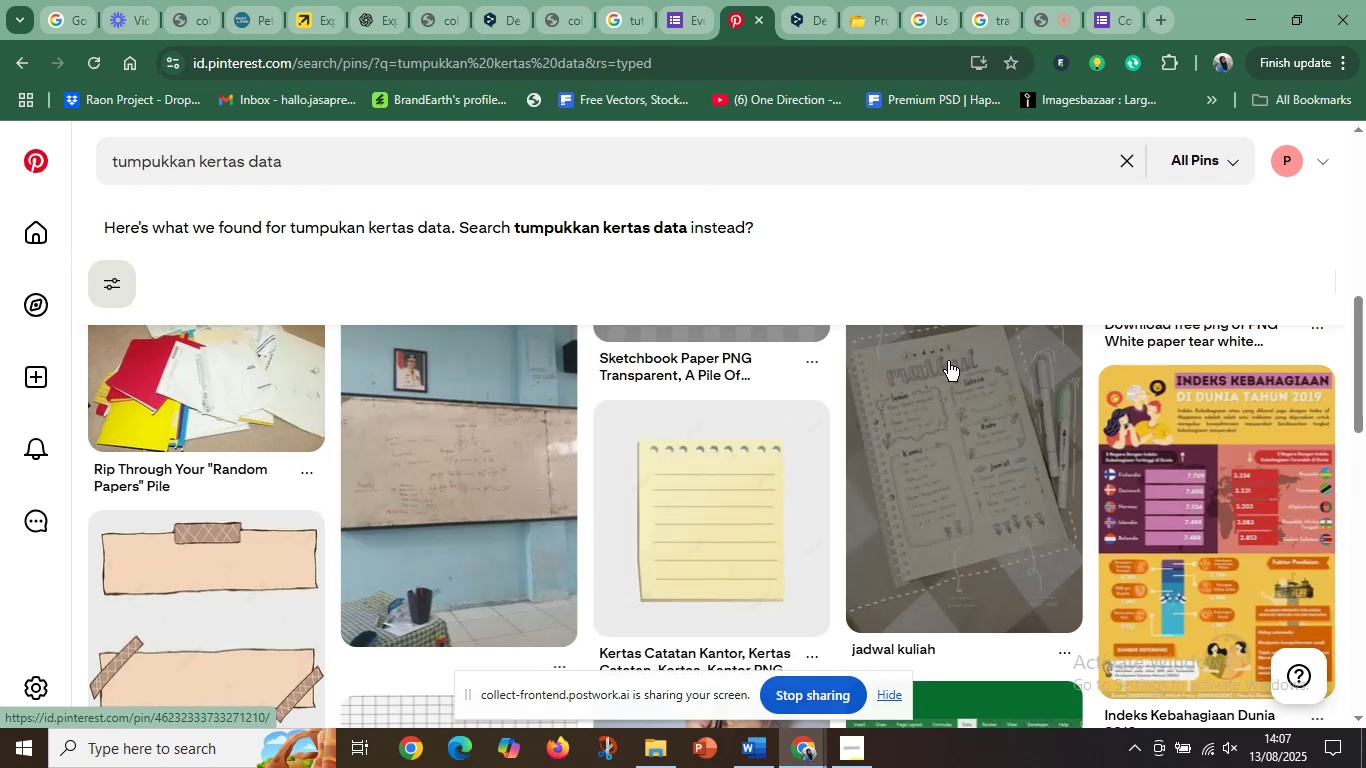 
scroll: coordinate [731, 515], scroll_direction: up, amount: 10.0
 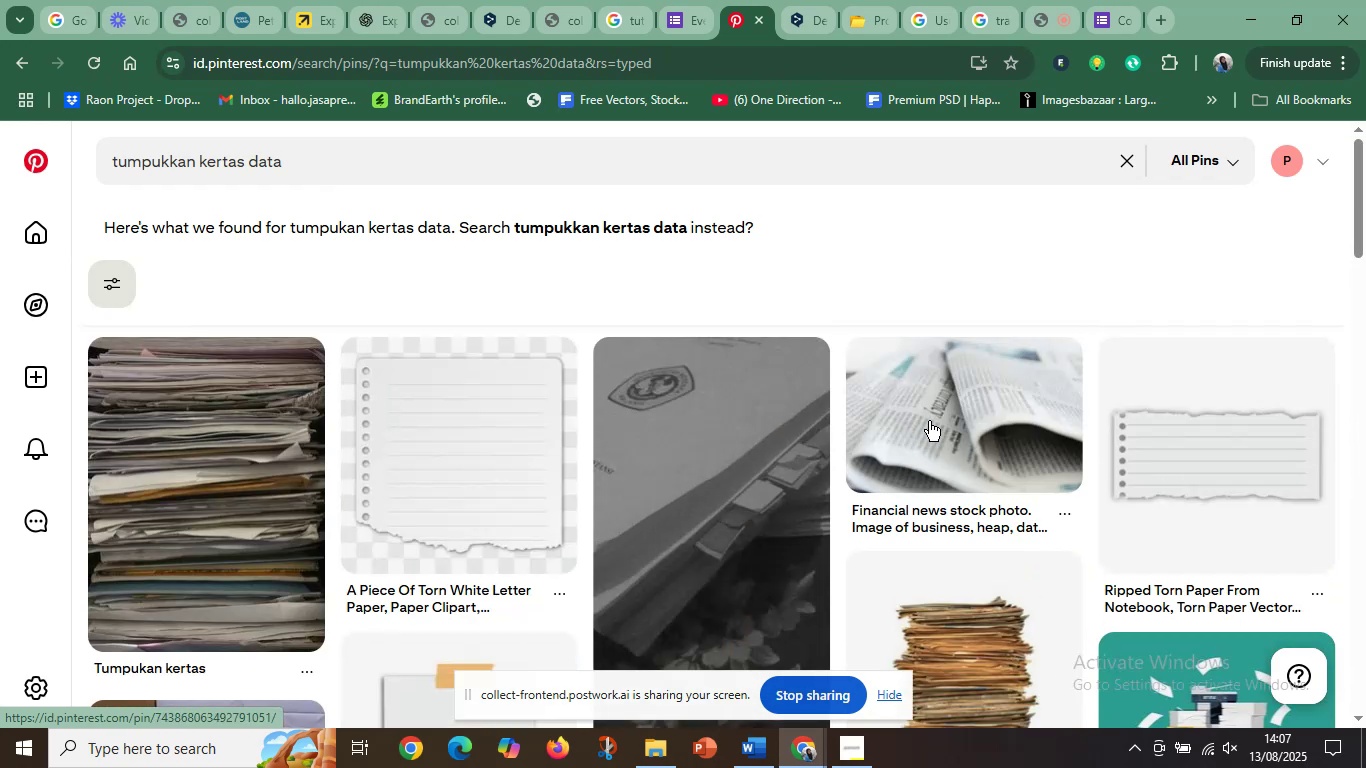 
left_click([939, 402])
 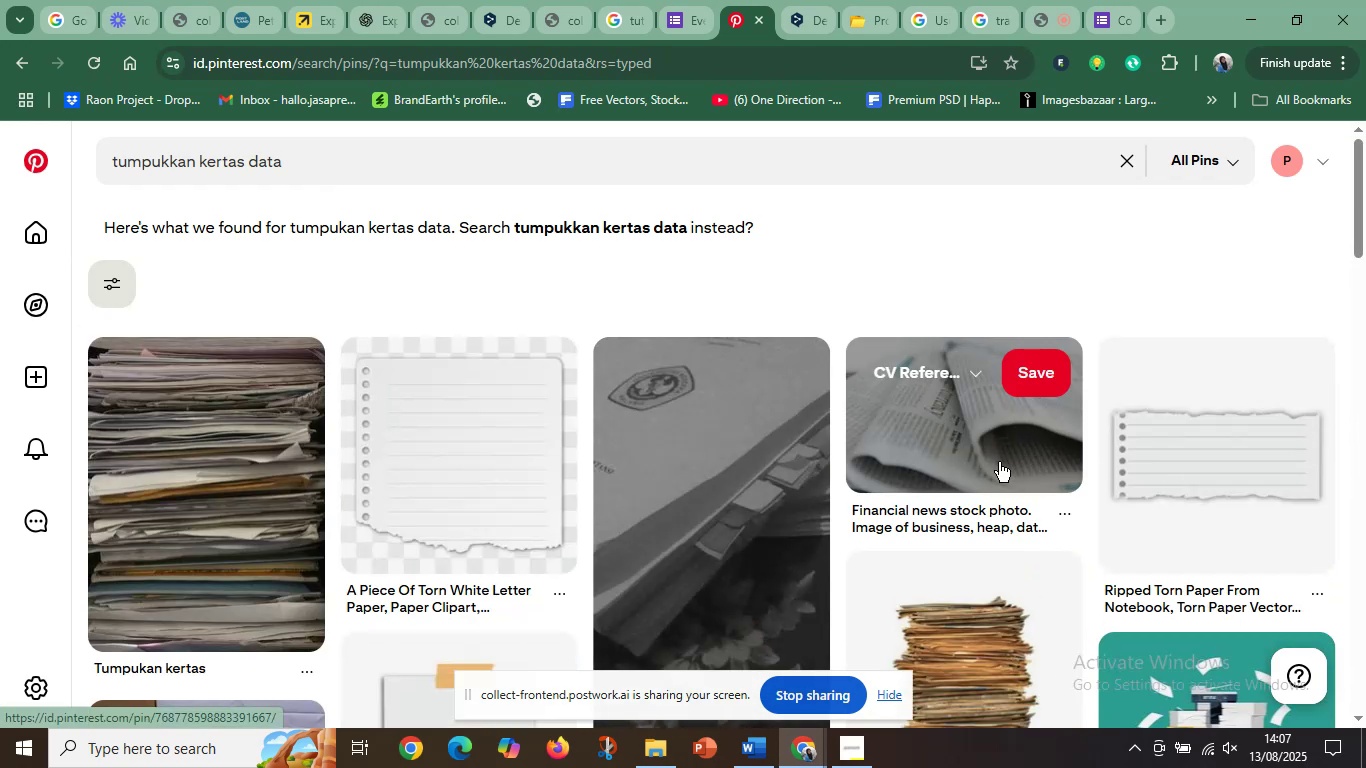 
left_click([990, 445])
 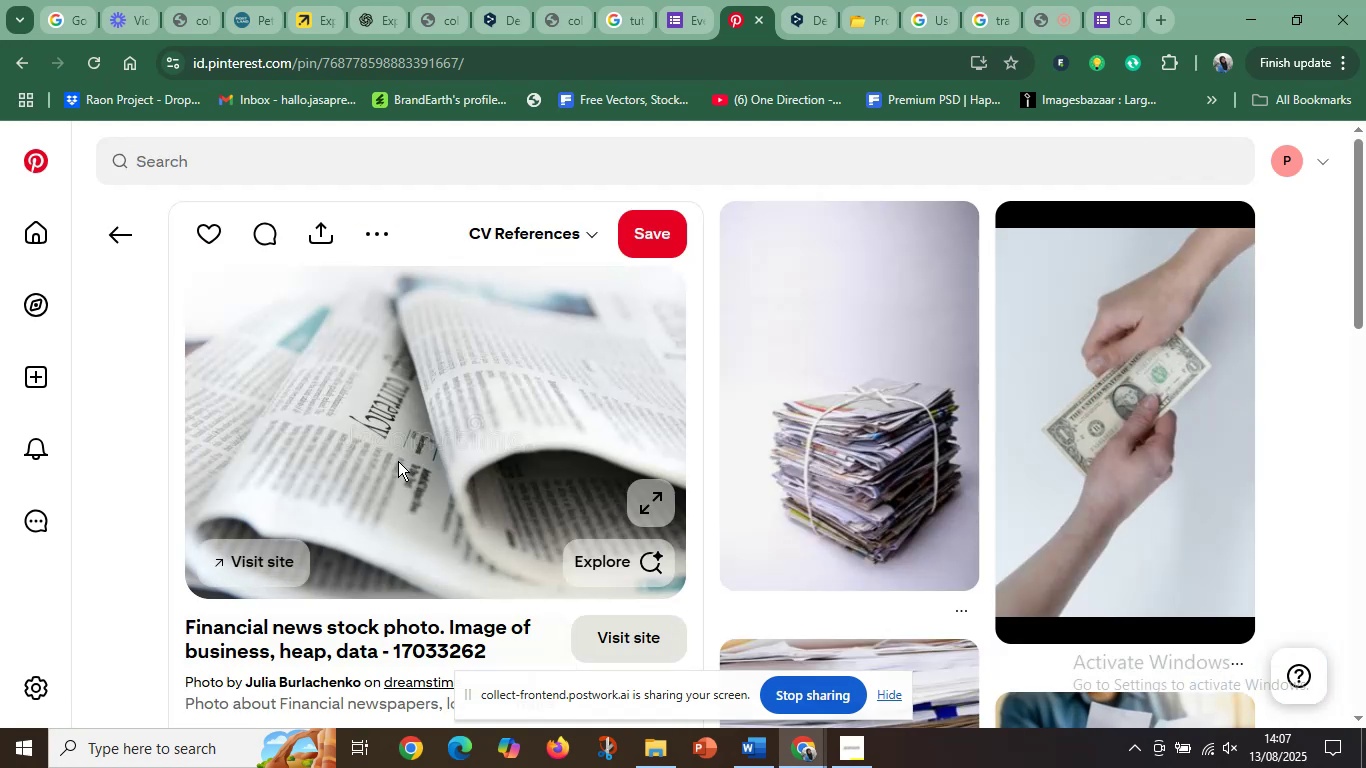 
scroll: coordinate [569, 425], scroll_direction: up, amount: 2.0
 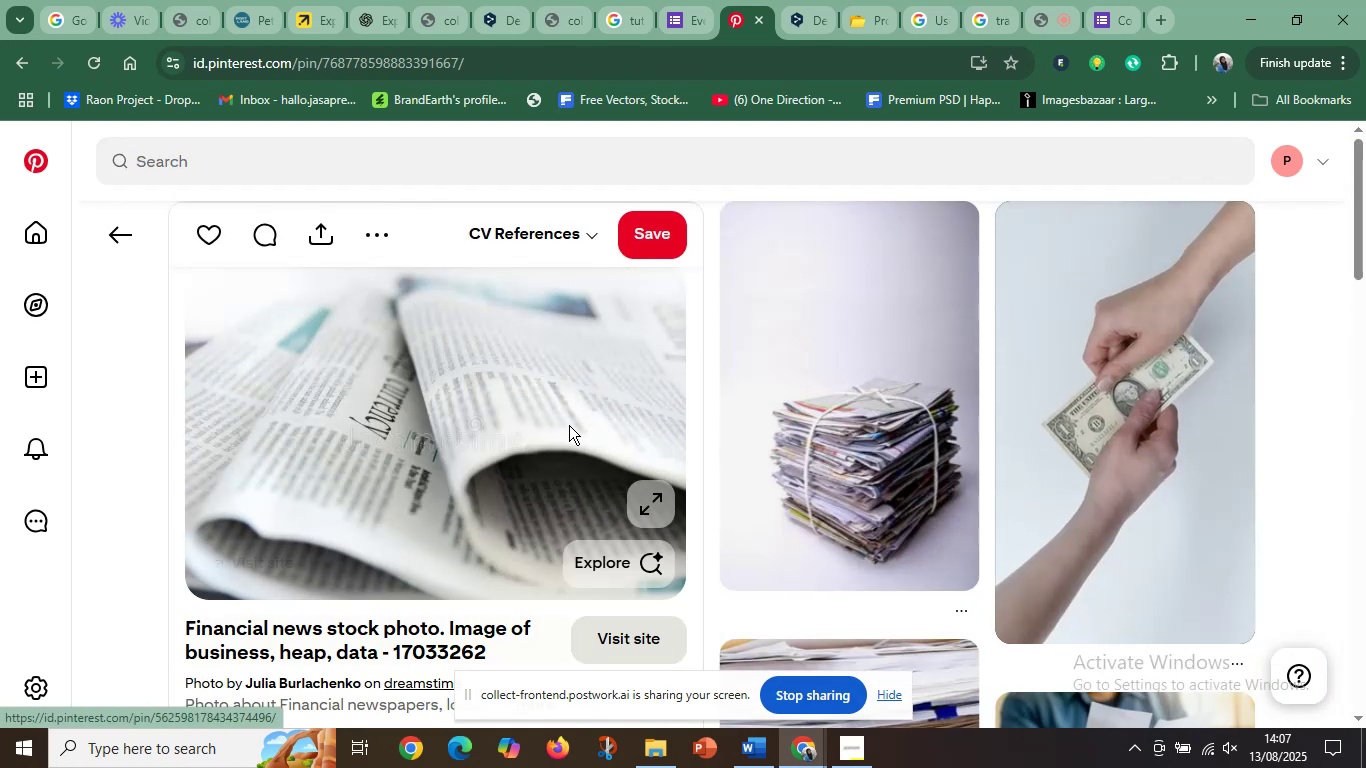 
scroll: coordinate [572, 422], scroll_direction: down, amount: 10.0
 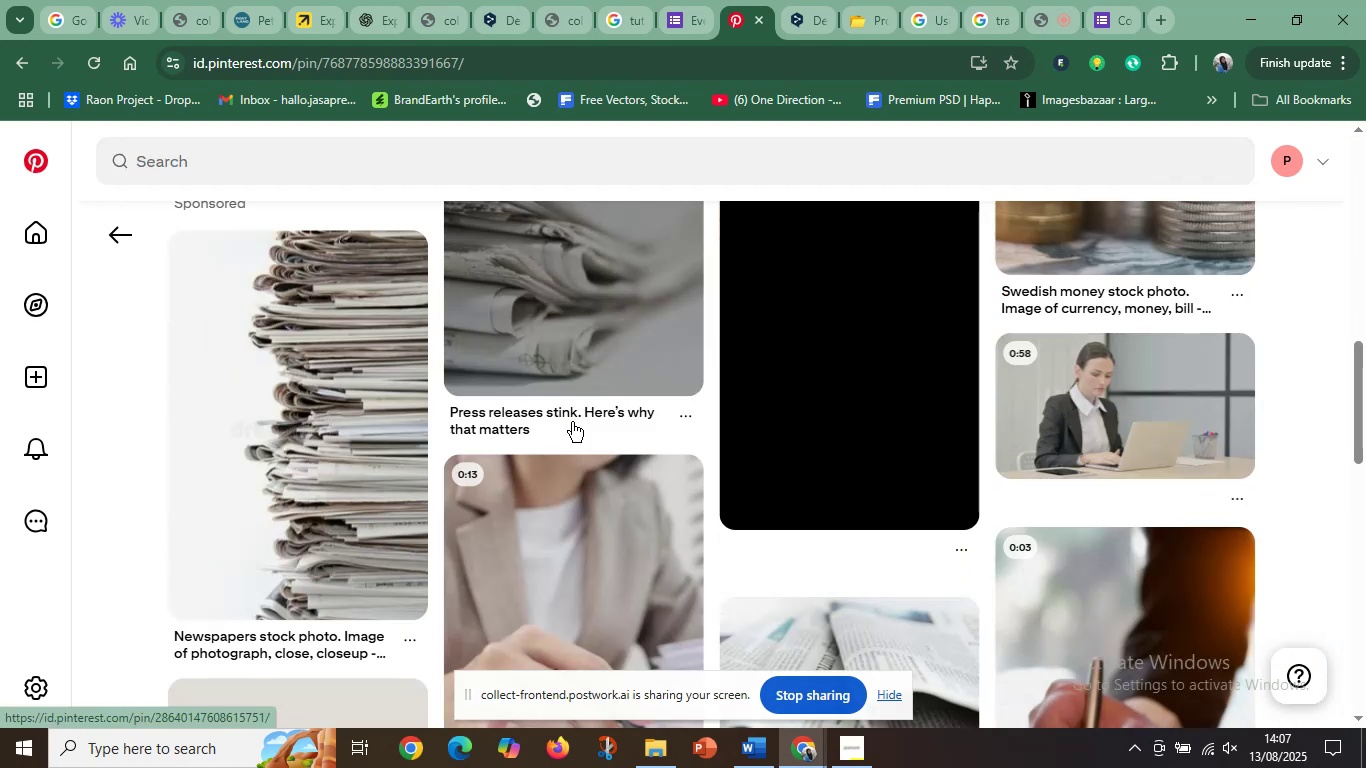 
scroll: coordinate [572, 422], scroll_direction: up, amount: 2.0
 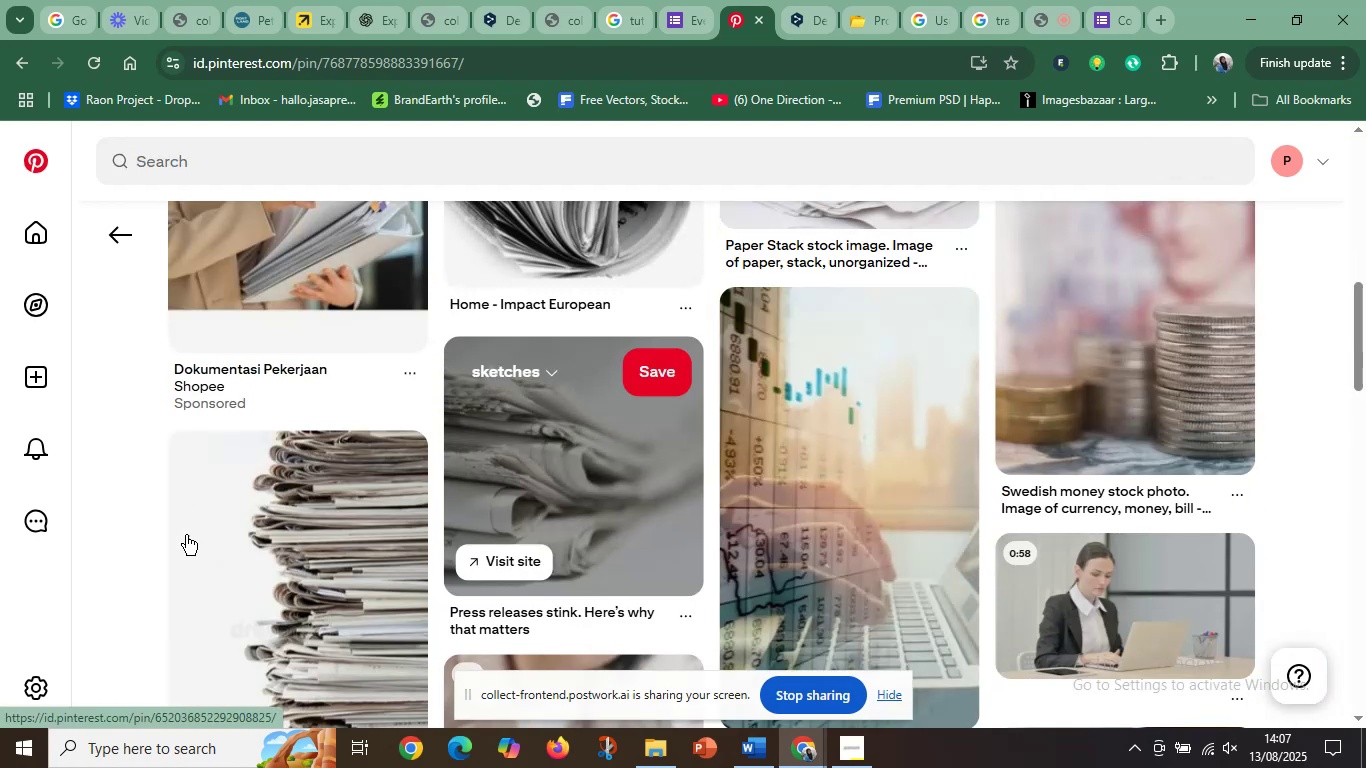 
scroll: coordinate [383, 516], scroll_direction: down, amount: 5.0
 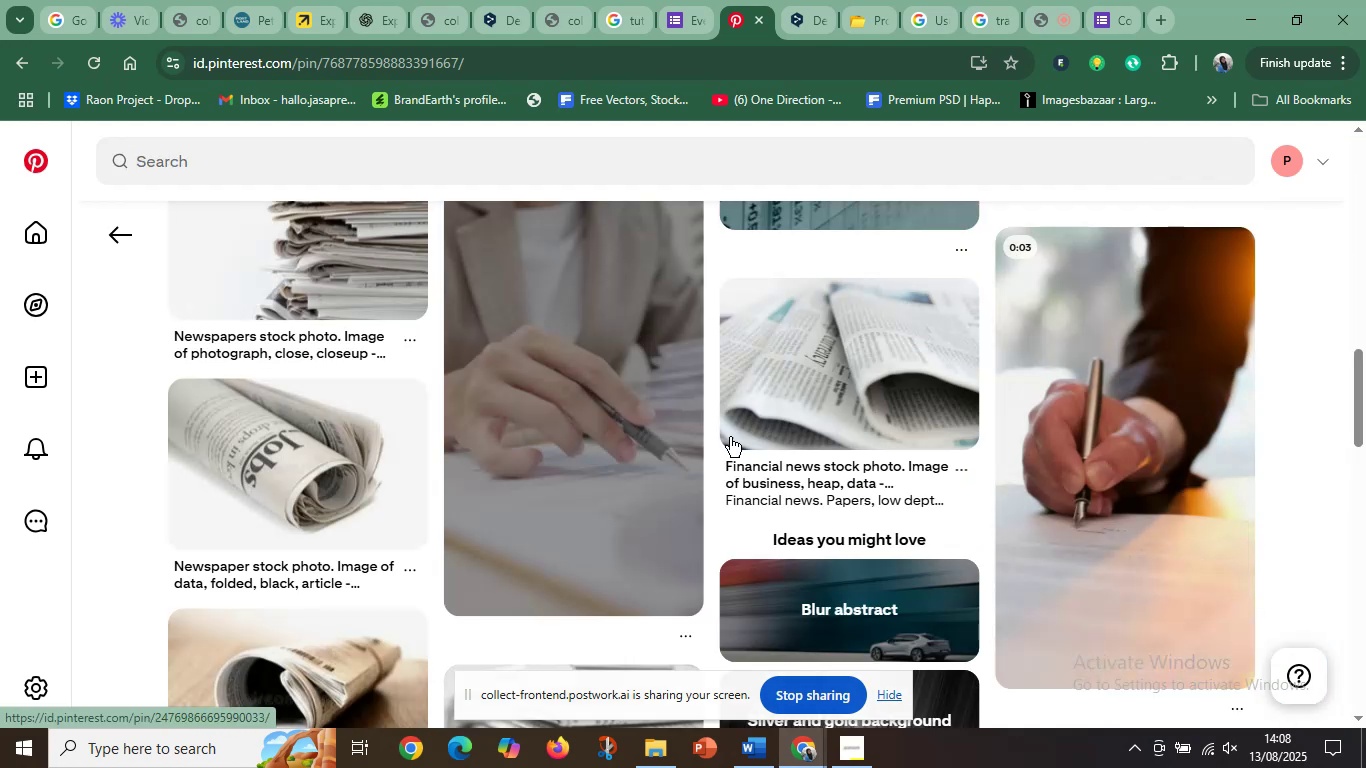 
left_click([902, 367])
 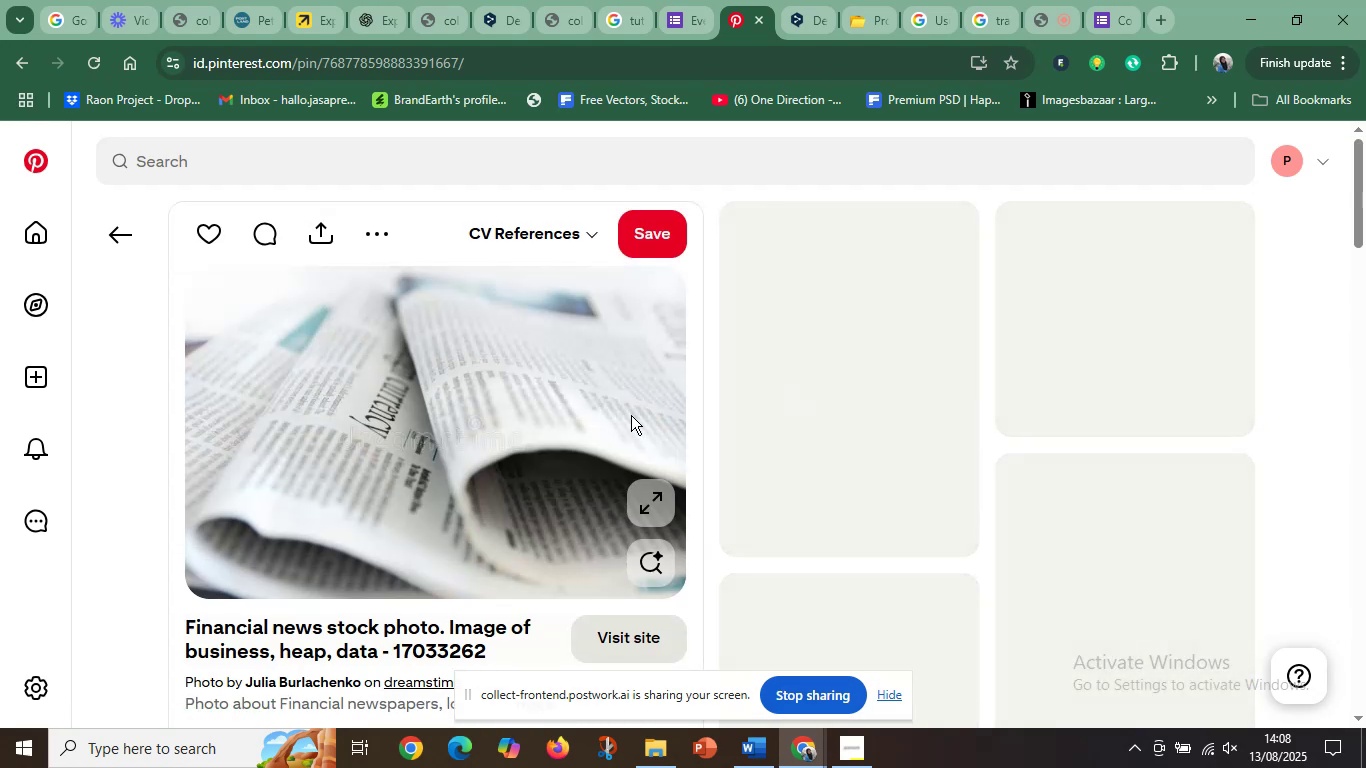 
left_click_drag(start_coordinate=[460, 481], to_coordinate=[430, 274])
 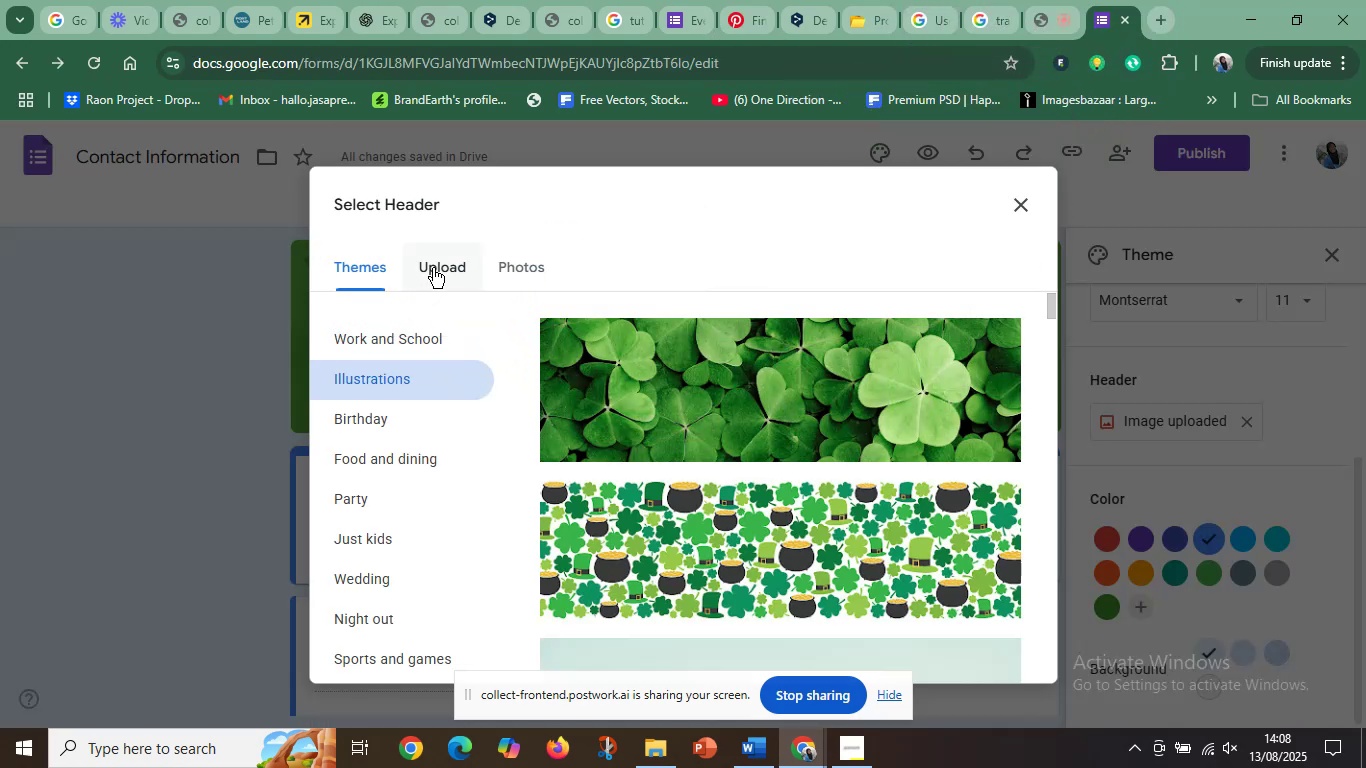 
left_click([433, 268])
 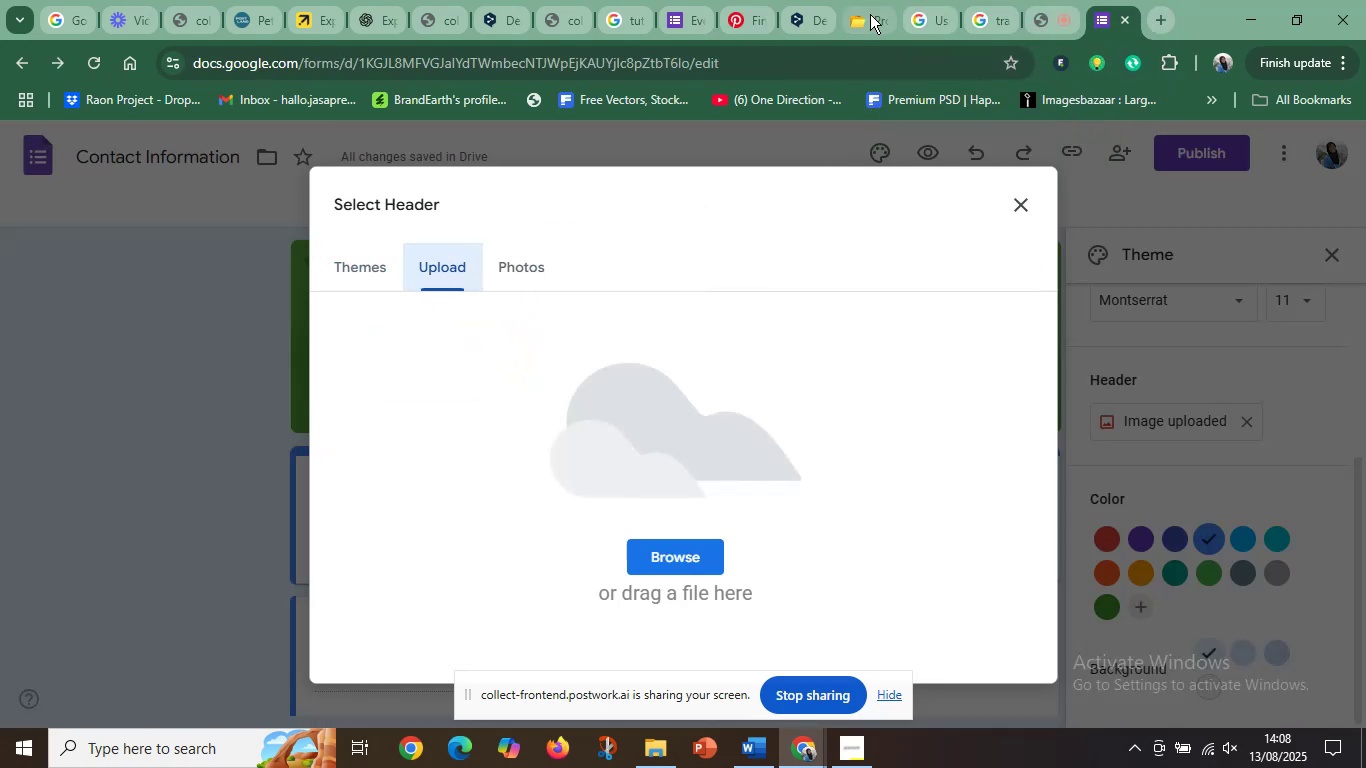 
left_click([744, 14])
 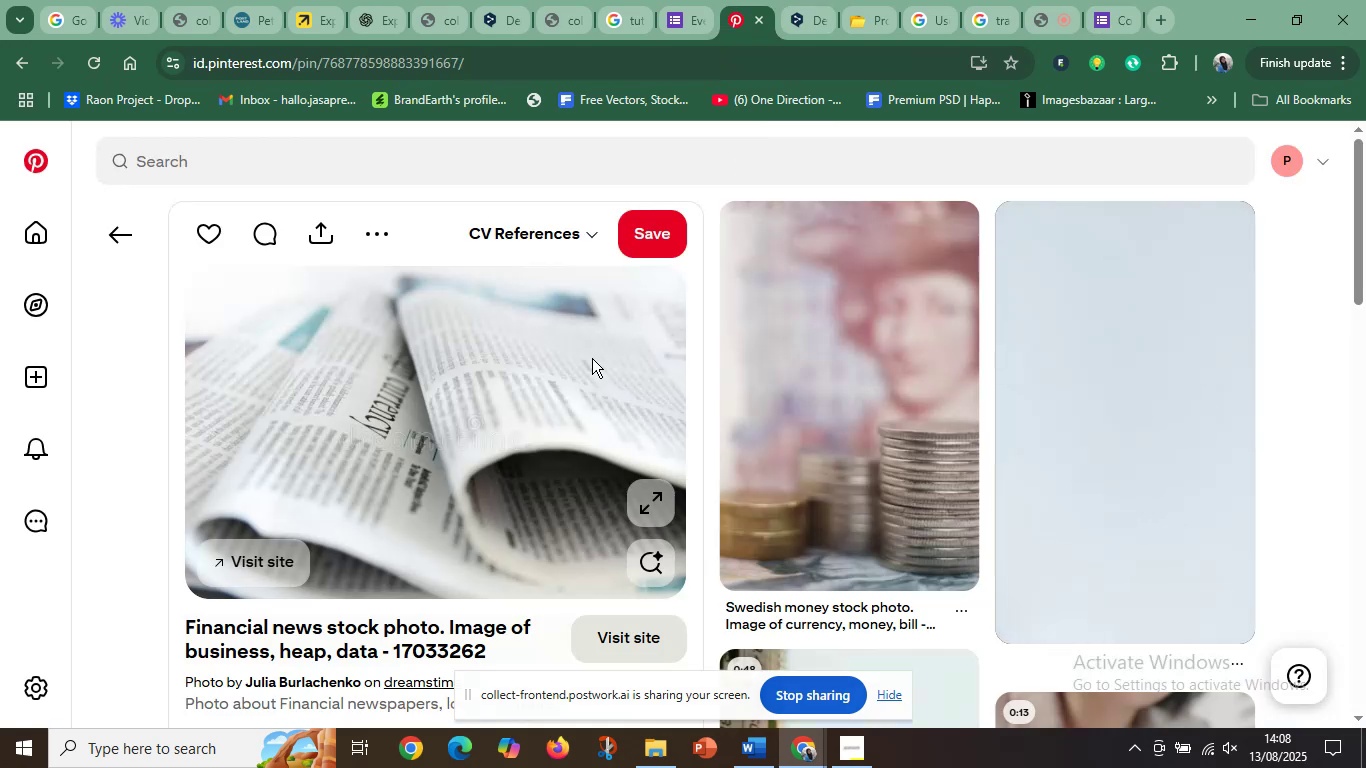 
left_click_drag(start_coordinate=[480, 468], to_coordinate=[684, 452])
 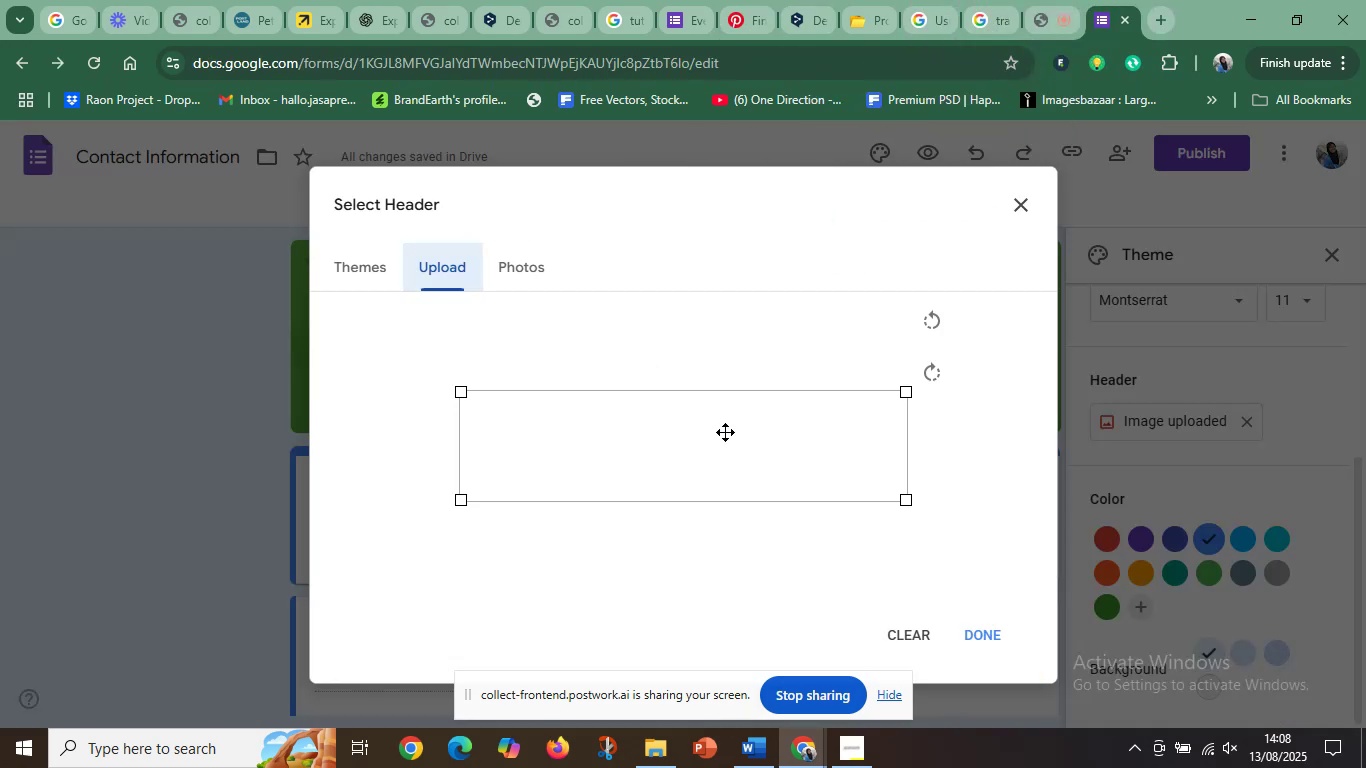 
wait(6.32)
 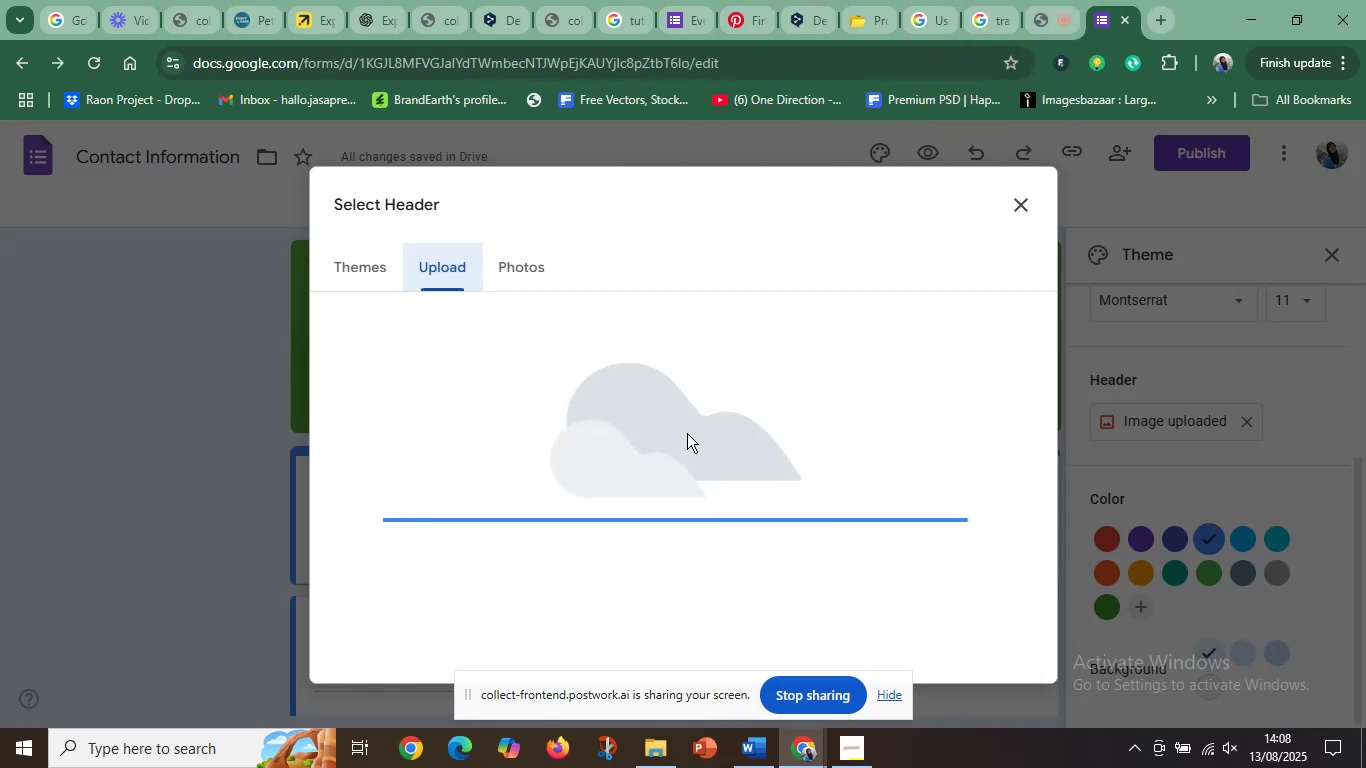 
left_click_drag(start_coordinate=[730, 428], to_coordinate=[739, 353])
 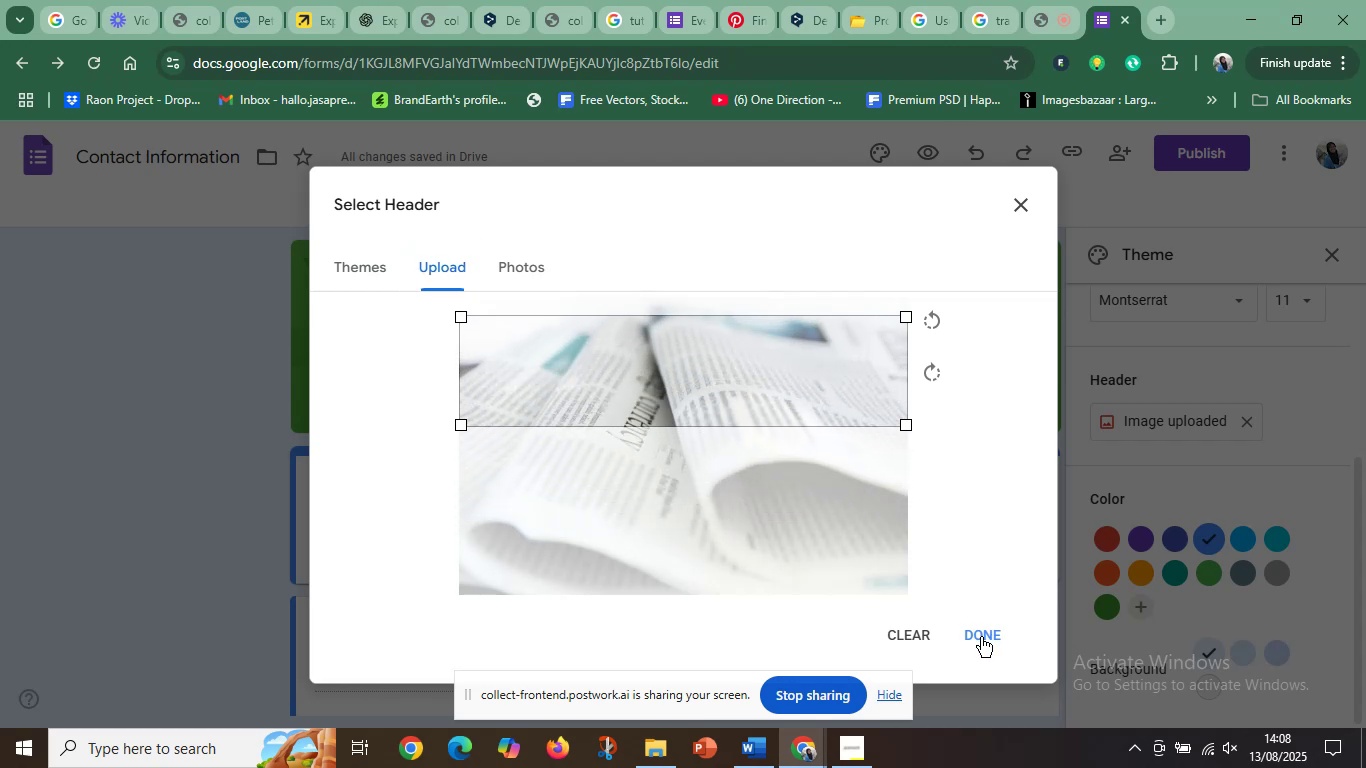 
left_click([996, 641])
 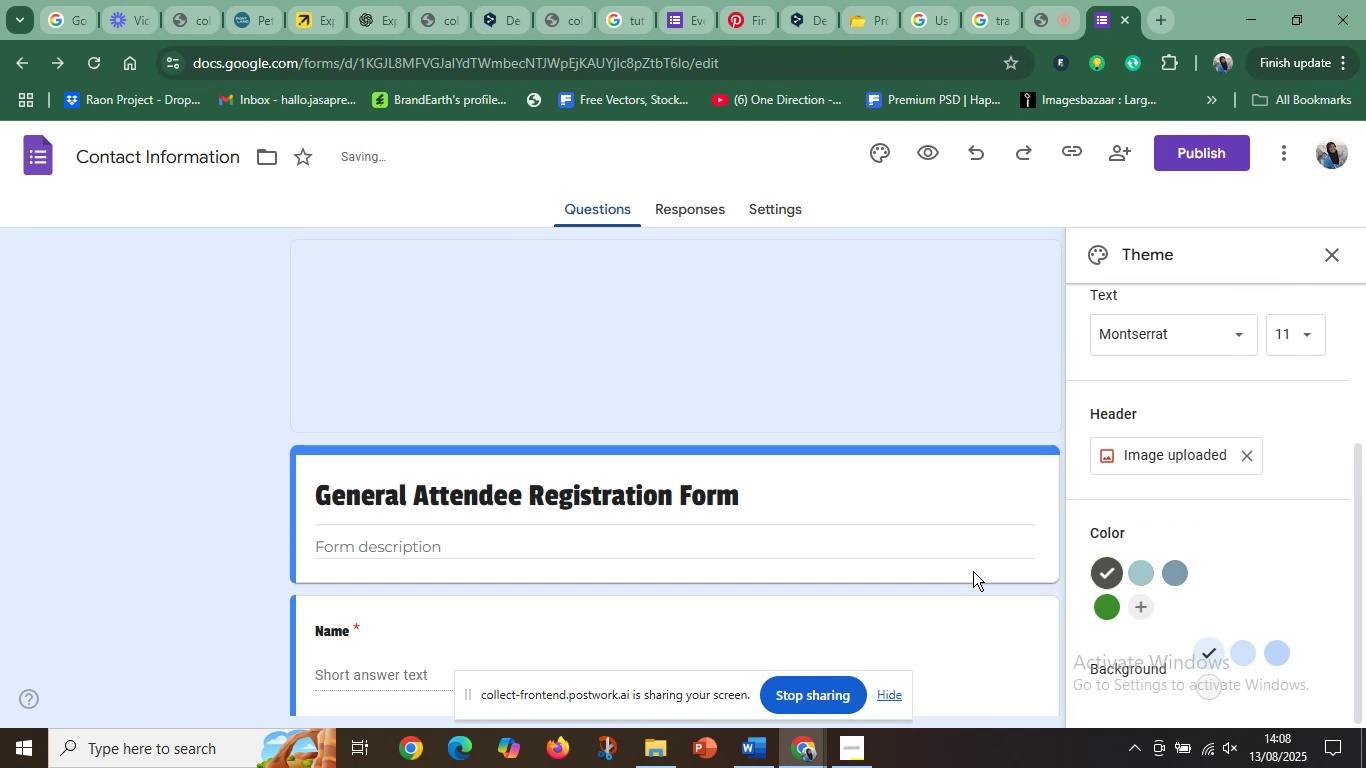 
wait(7.3)
 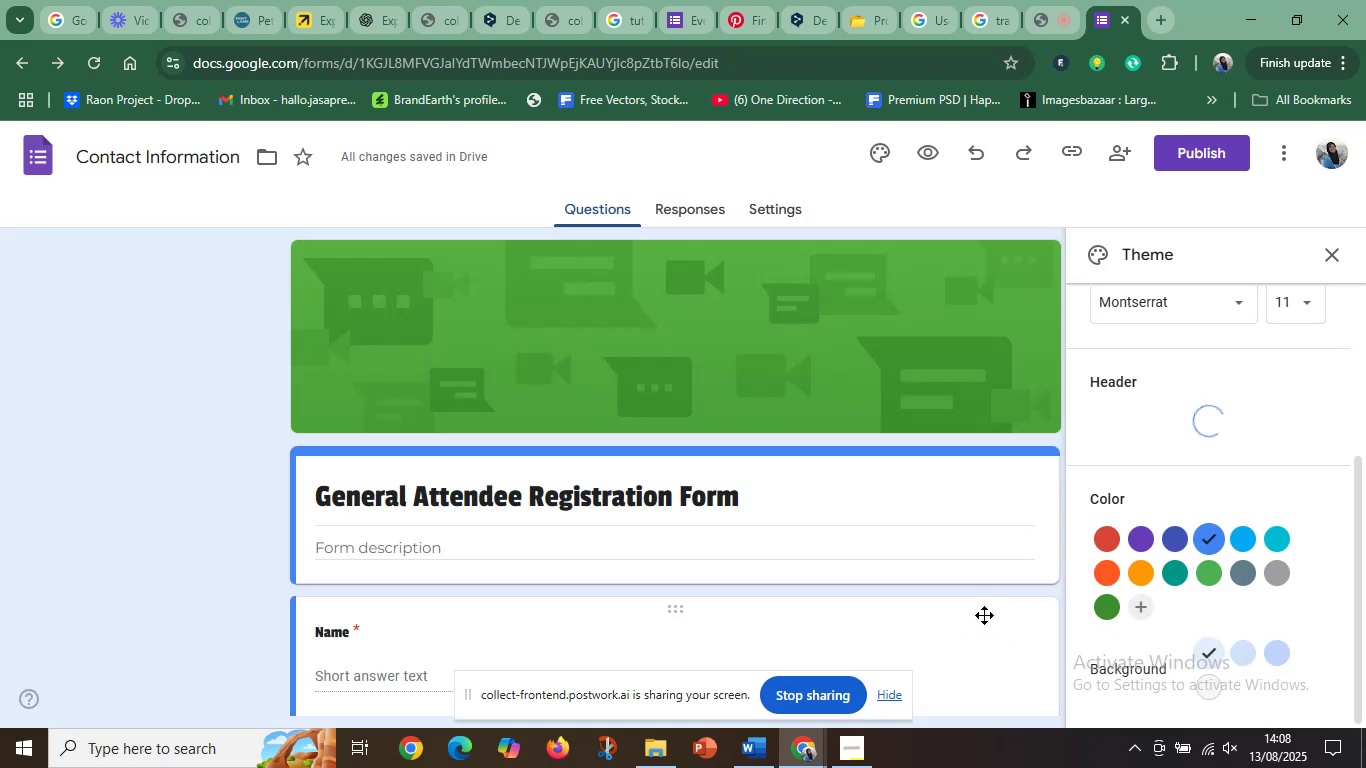 
left_click([653, 504])
 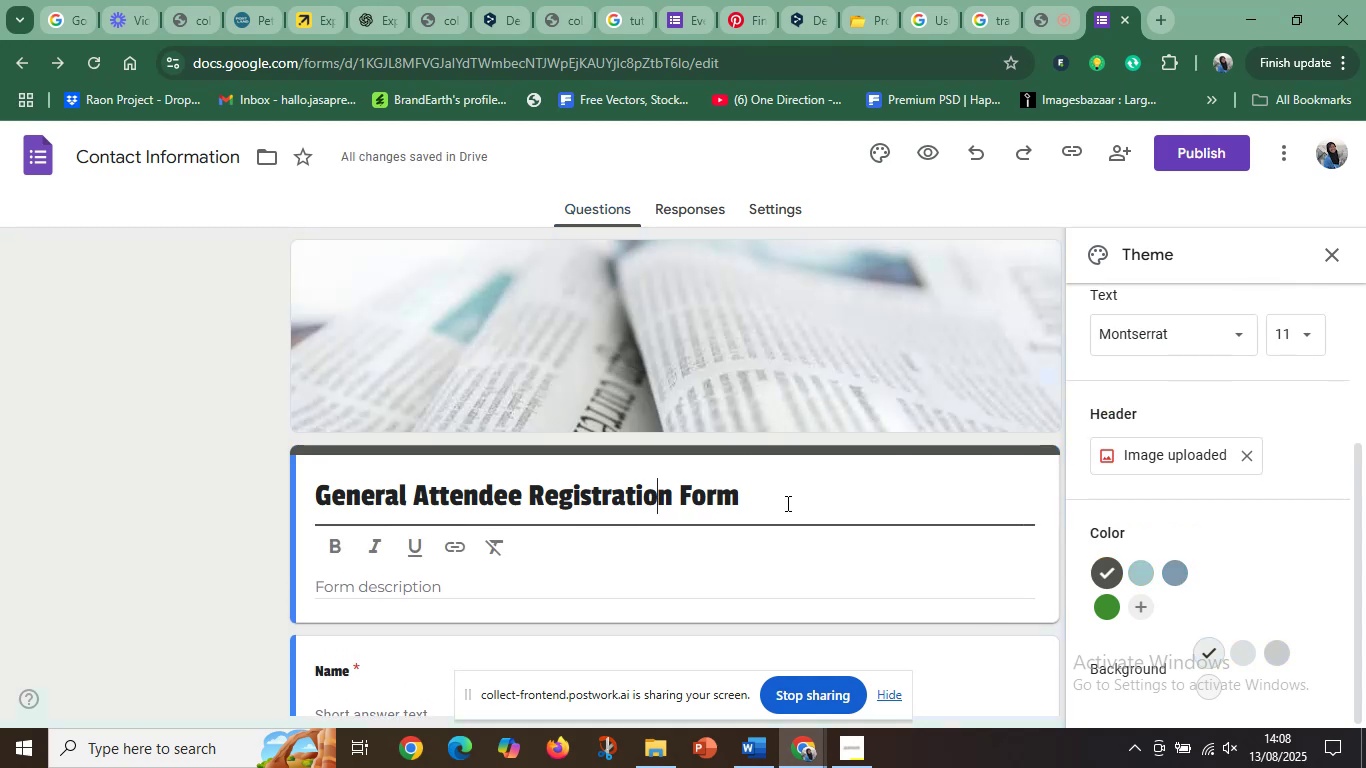 
left_click([794, 503])
 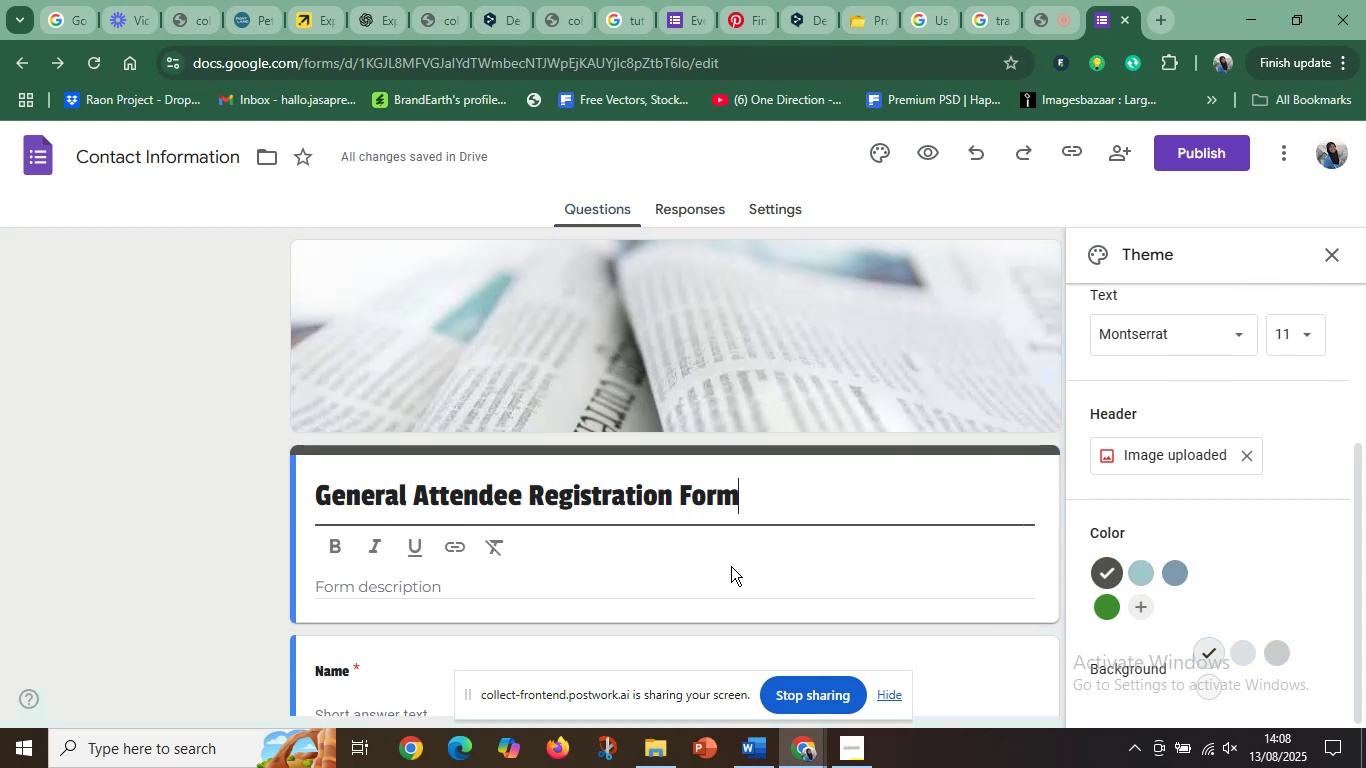 
scroll: coordinate [688, 587], scroll_direction: down, amount: 1.0
 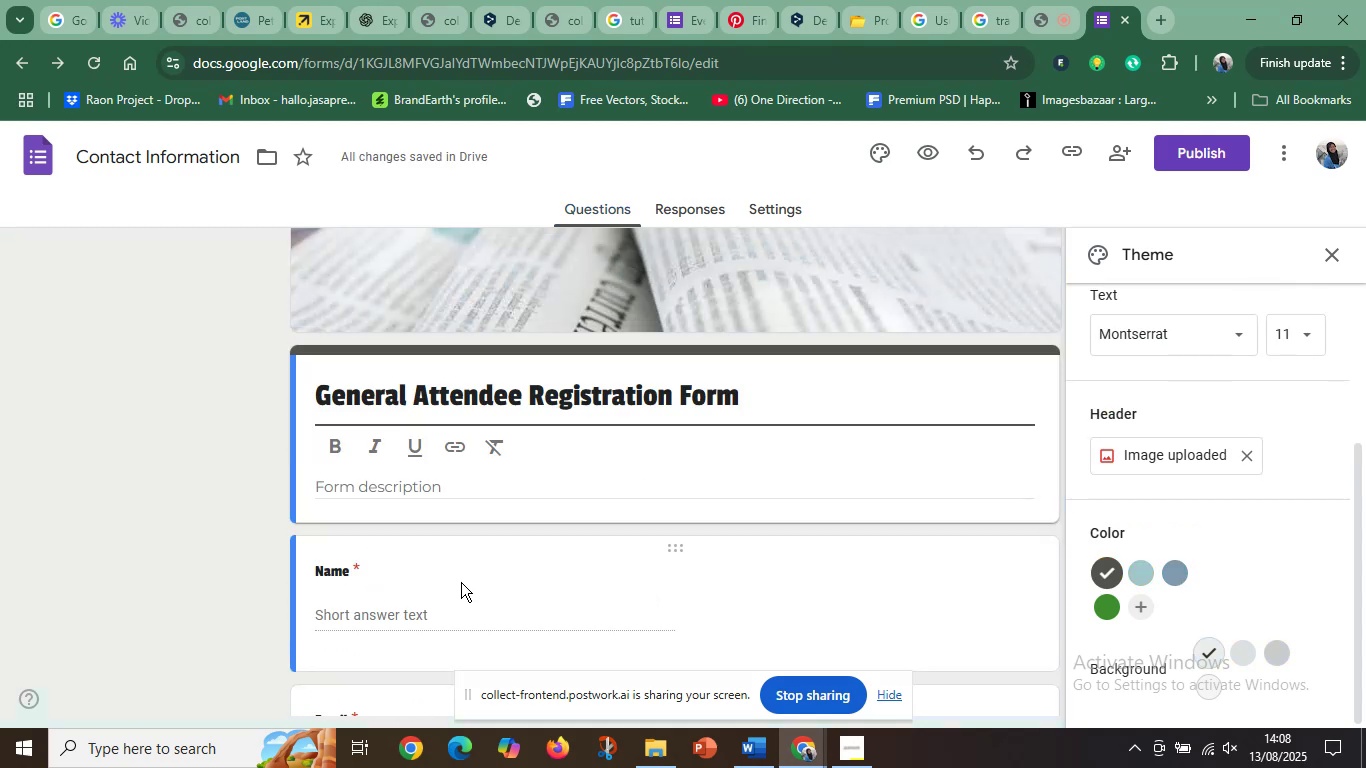 
left_click([454, 583])
 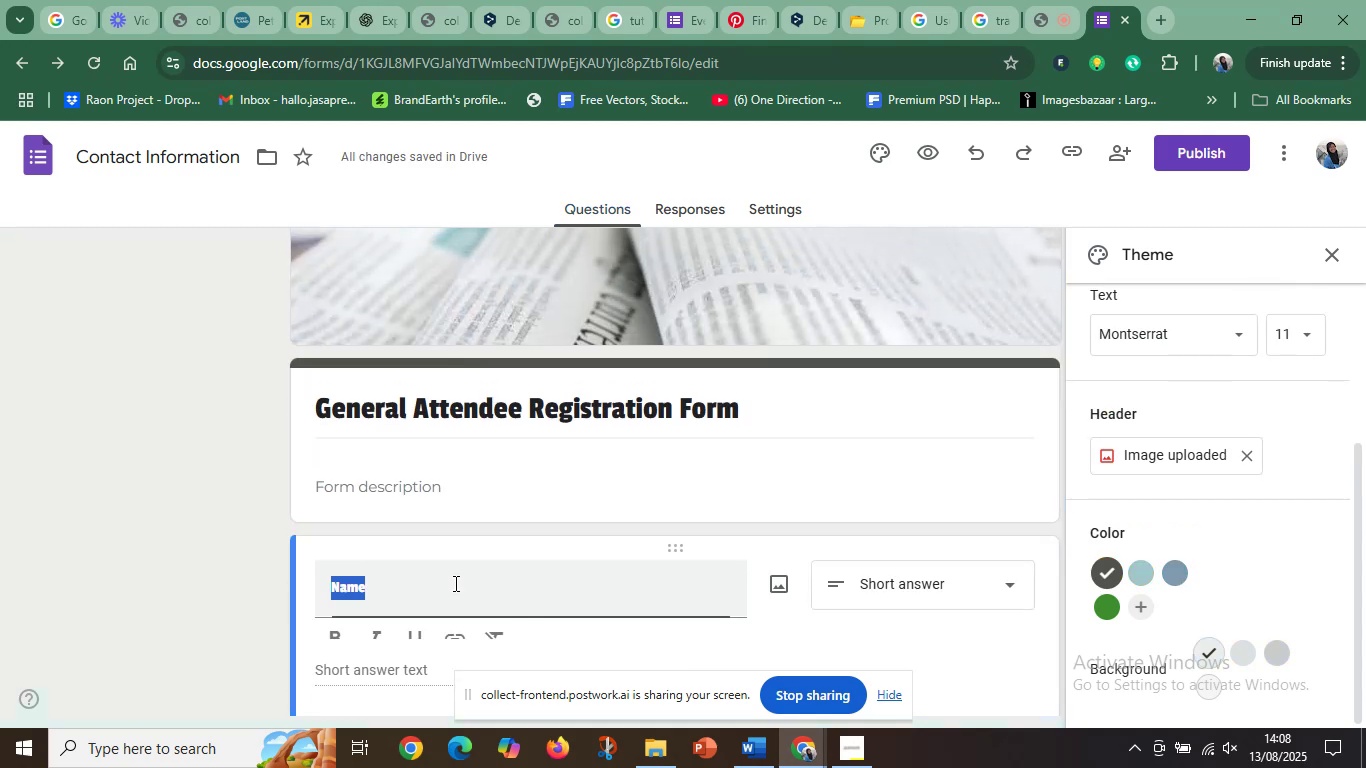 
scroll: coordinate [454, 583], scroll_direction: down, amount: 3.0
 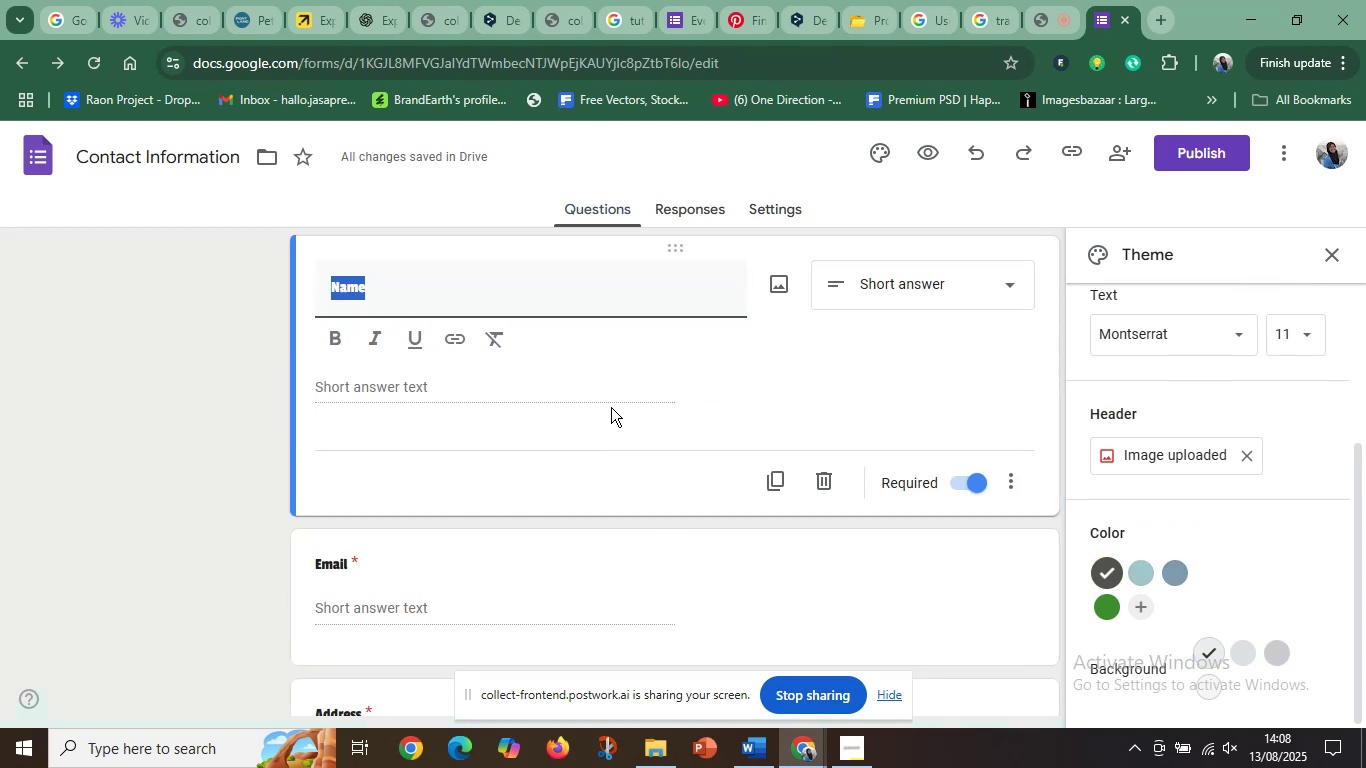 
left_click([617, 394])
 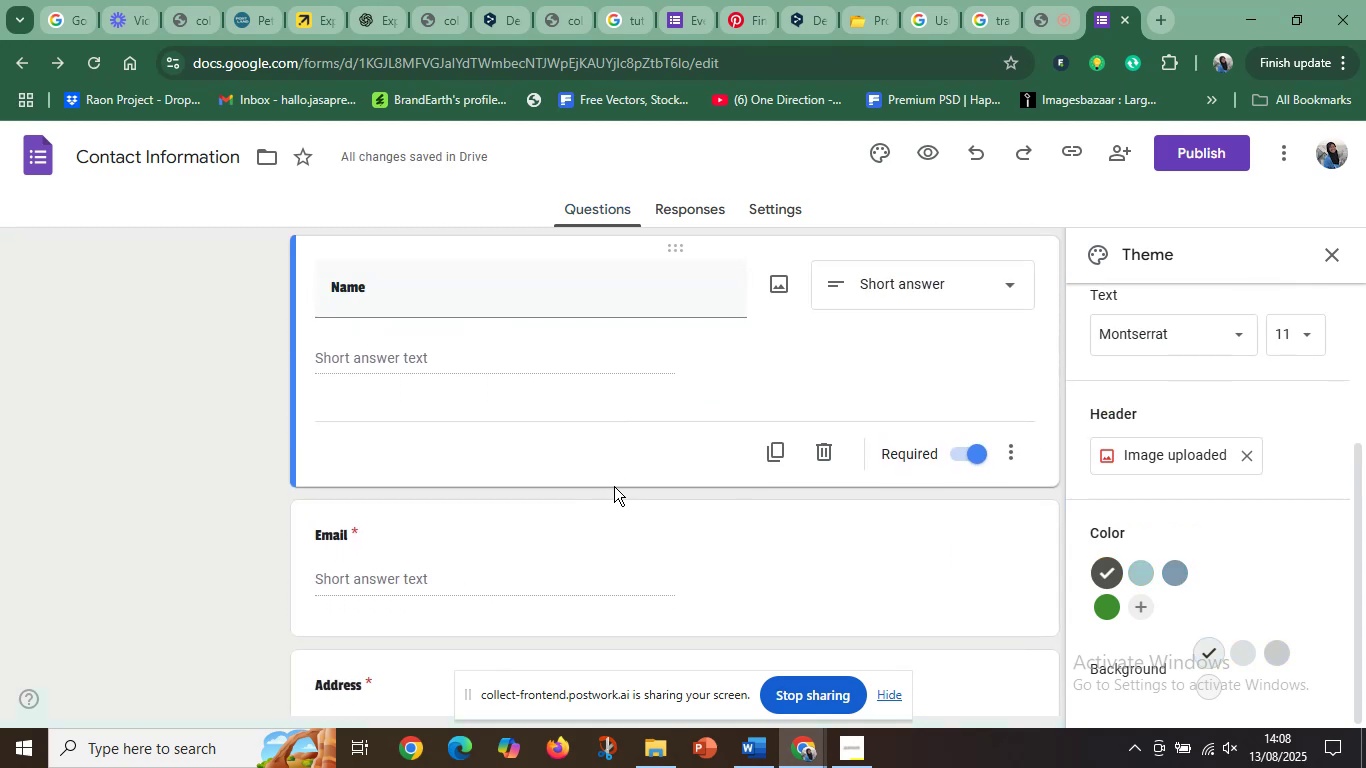 
scroll: coordinate [613, 498], scroll_direction: down, amount: 1.0
 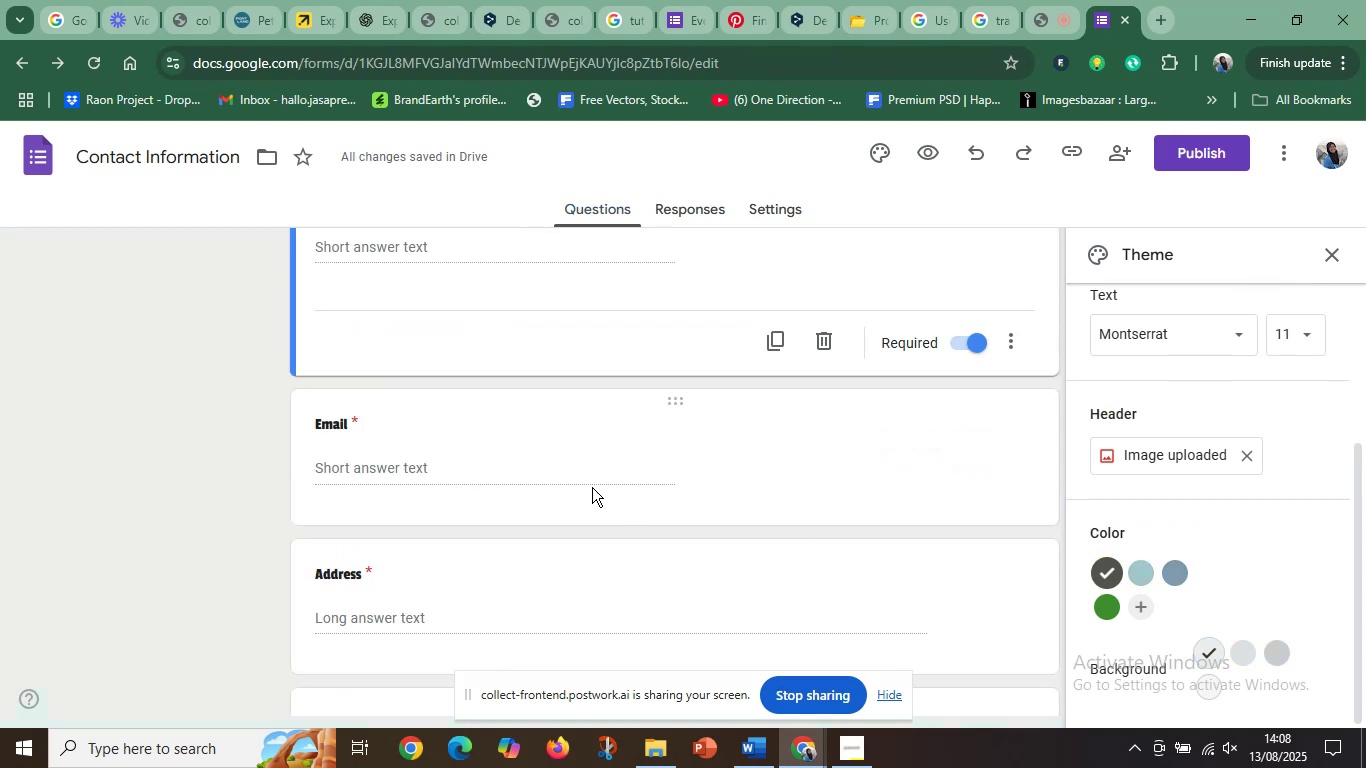 
left_click([582, 476])
 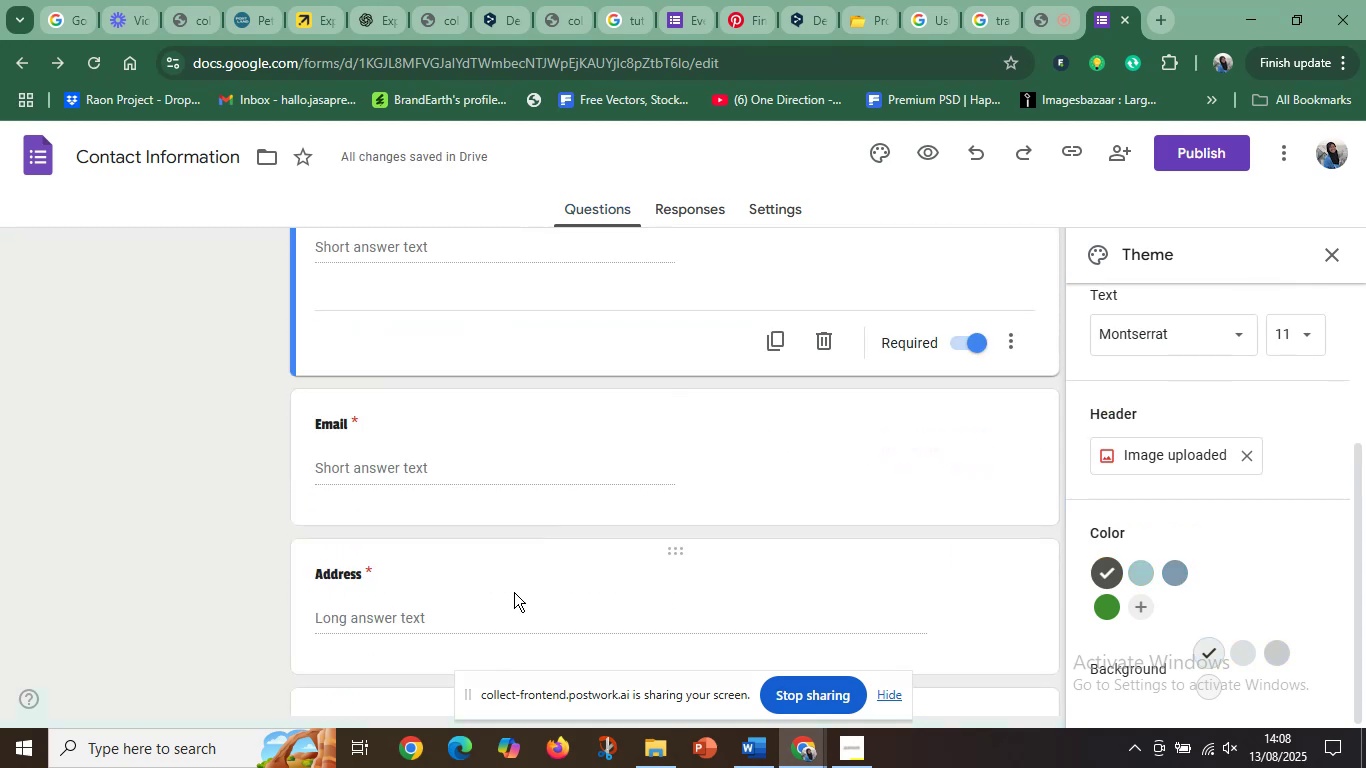 
left_click([512, 596])
 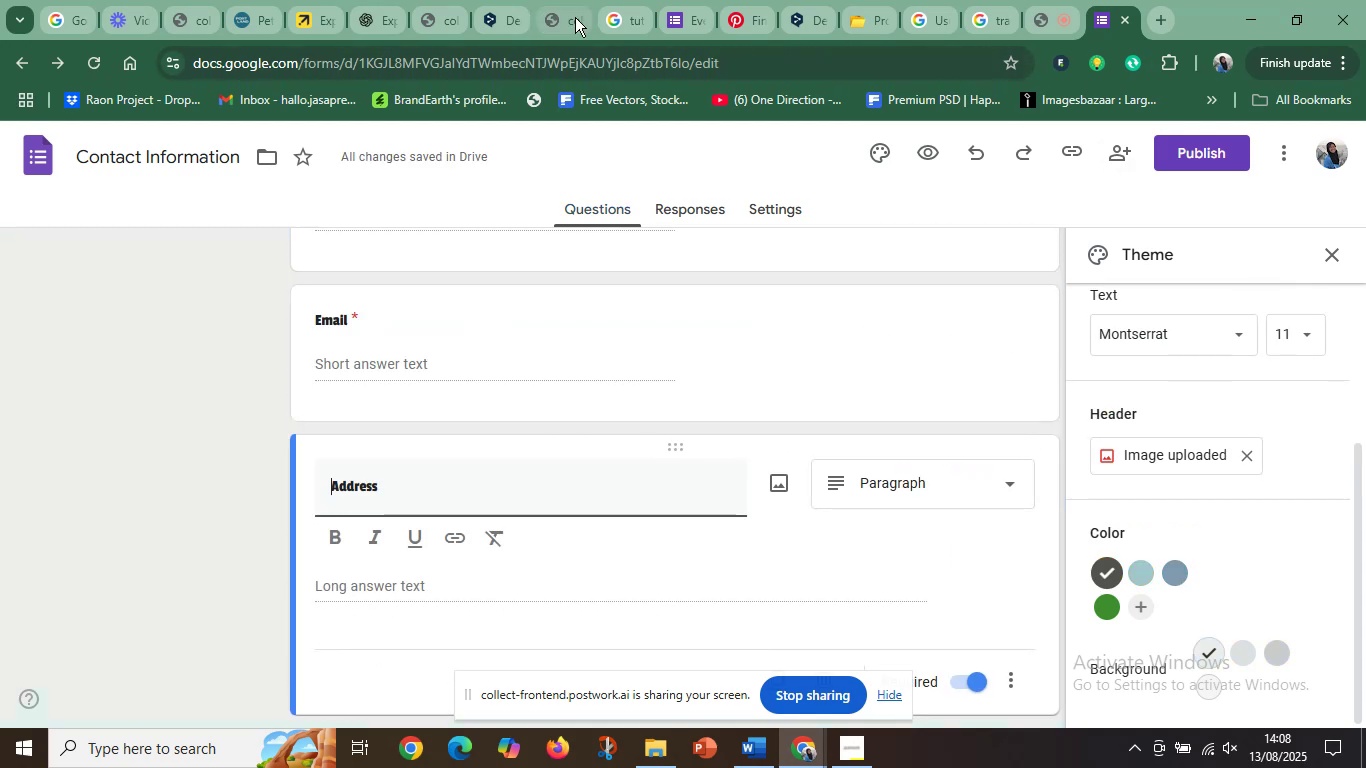 
left_click([498, 3])
 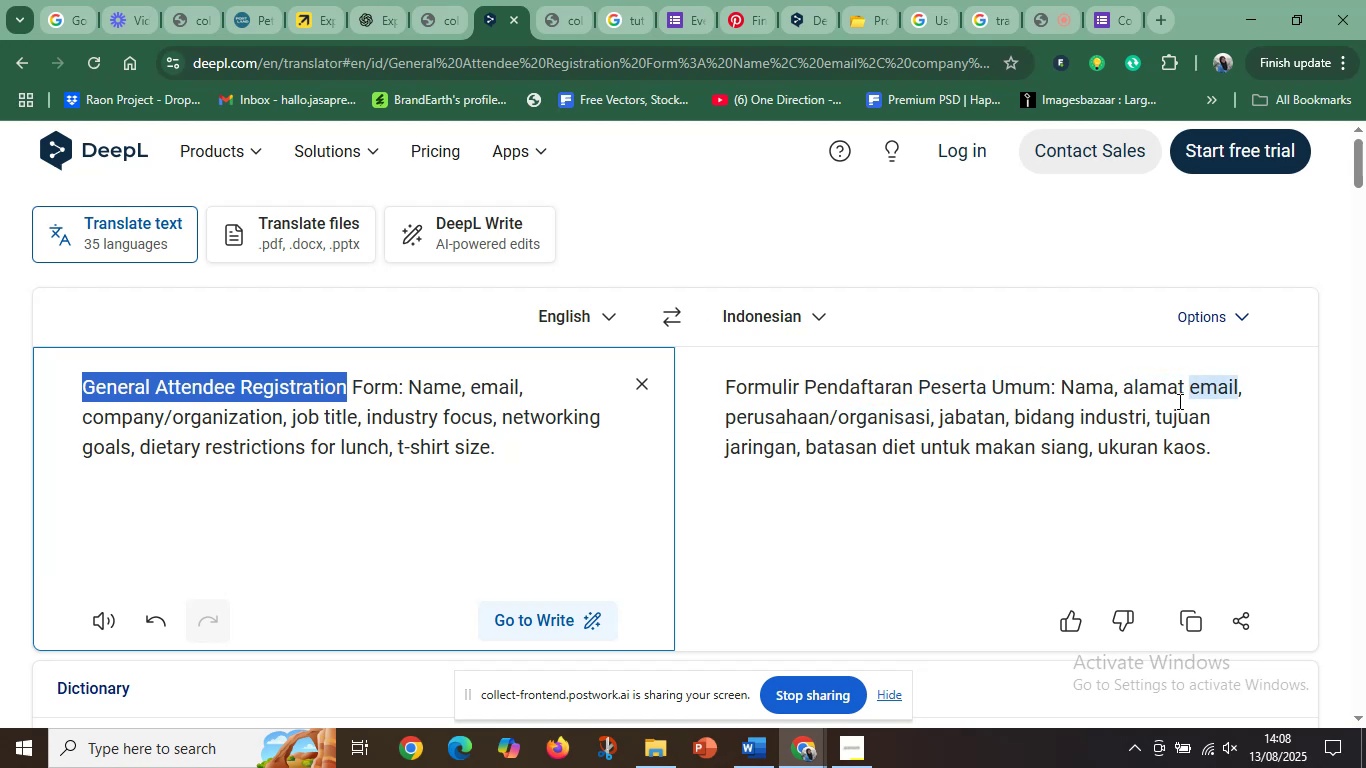 
wait(8.84)
 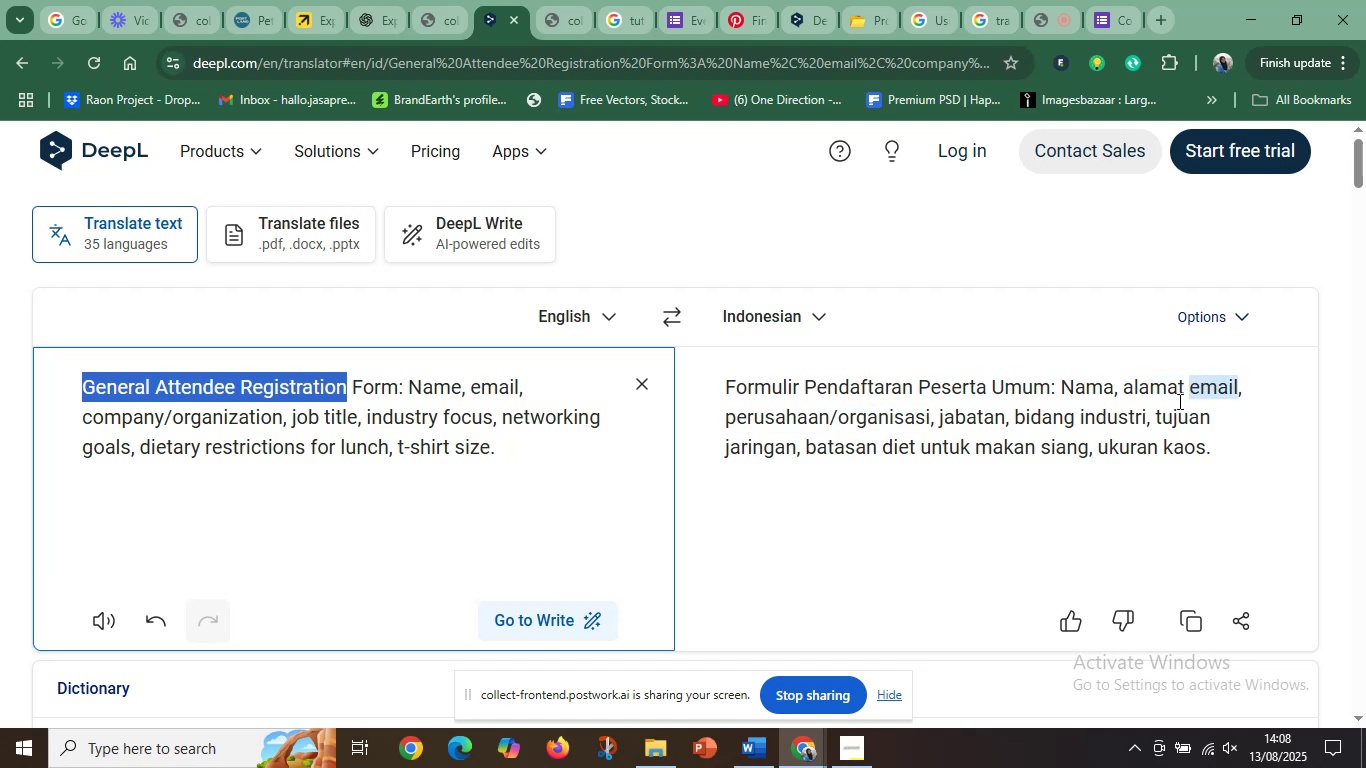 
left_click([485, 388])
 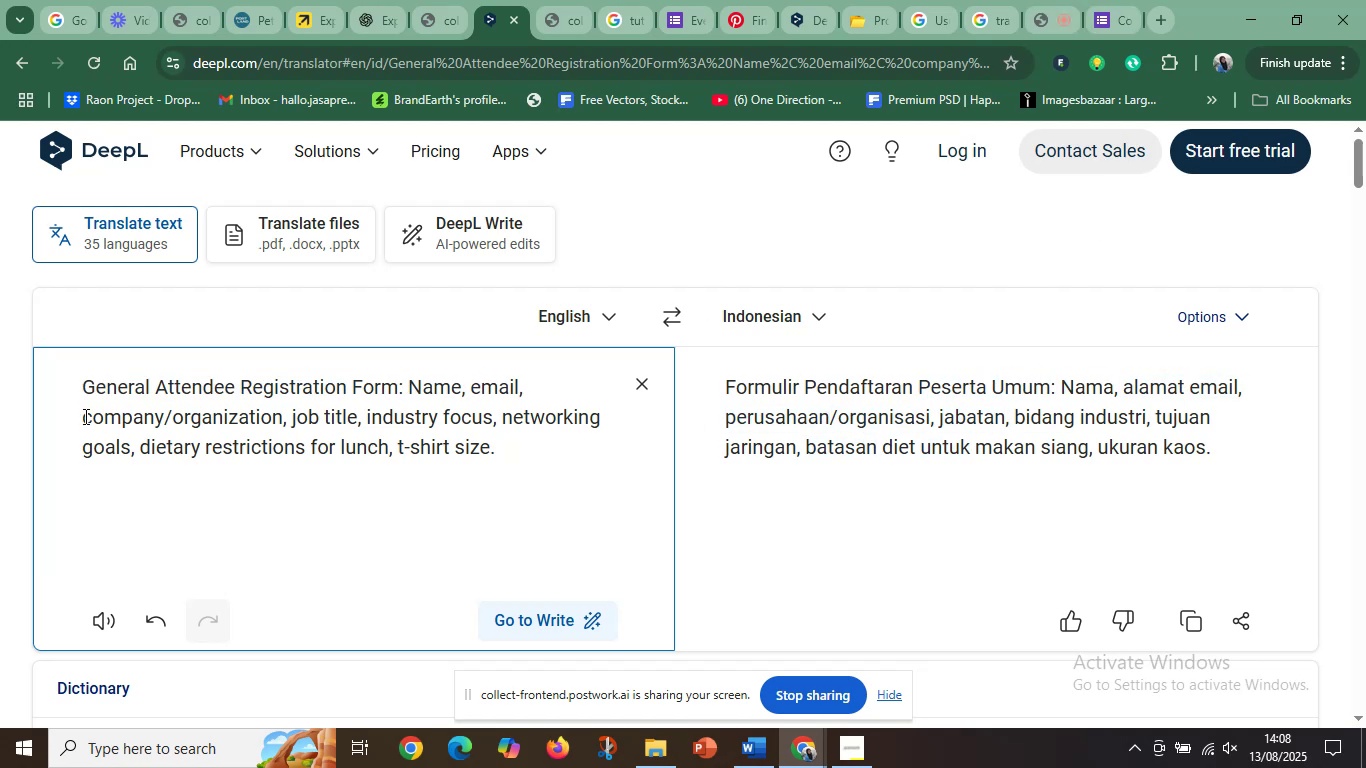 
left_click_drag(start_coordinate=[83, 417], to_coordinate=[284, 425])
 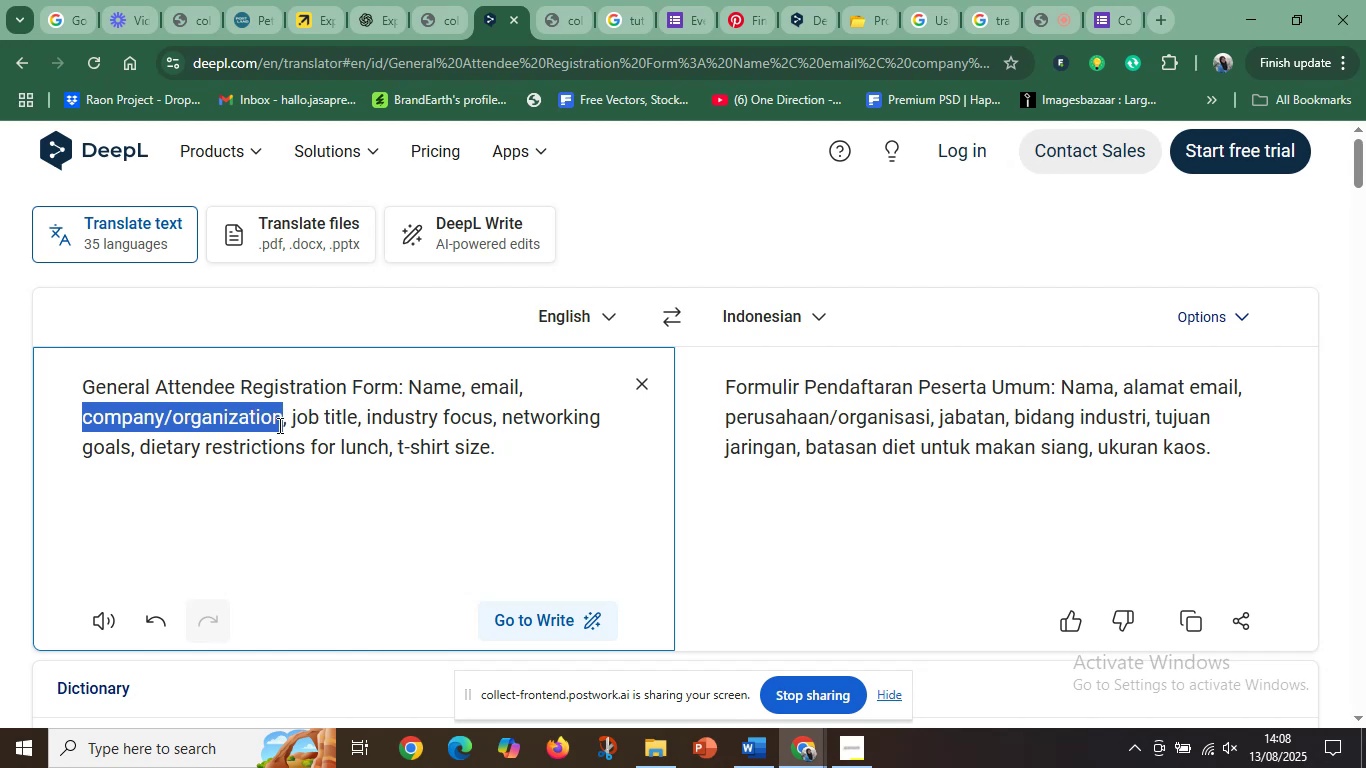 
key(Control+C)
 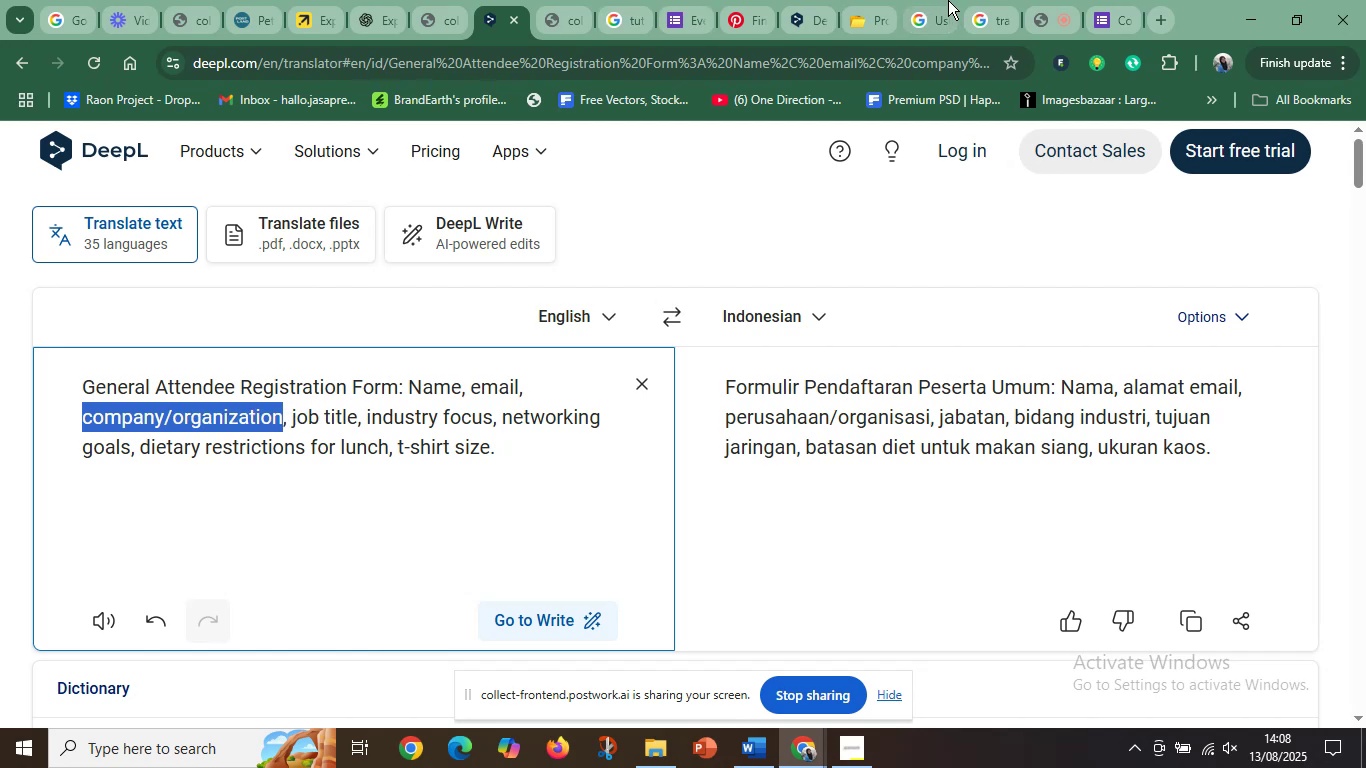 
left_click([948, 0])
 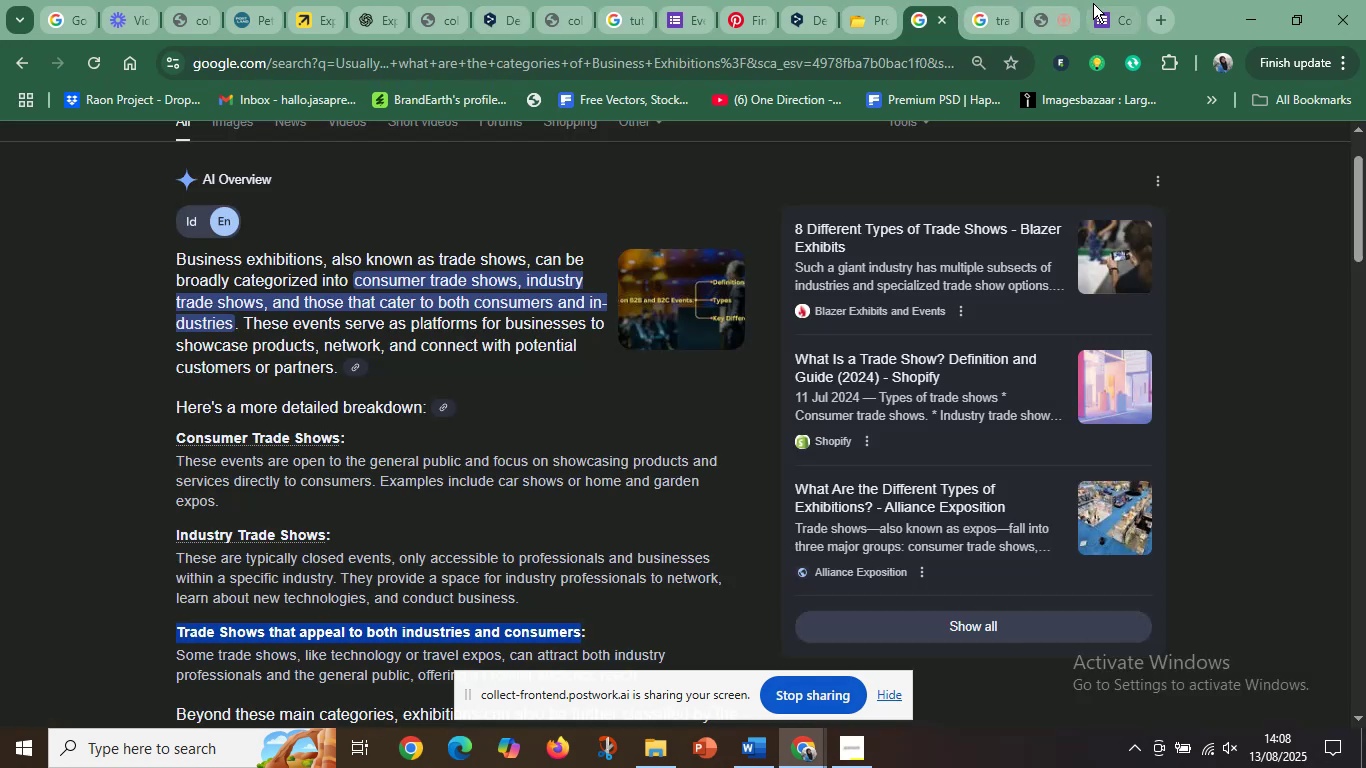 
left_click([1096, 3])
 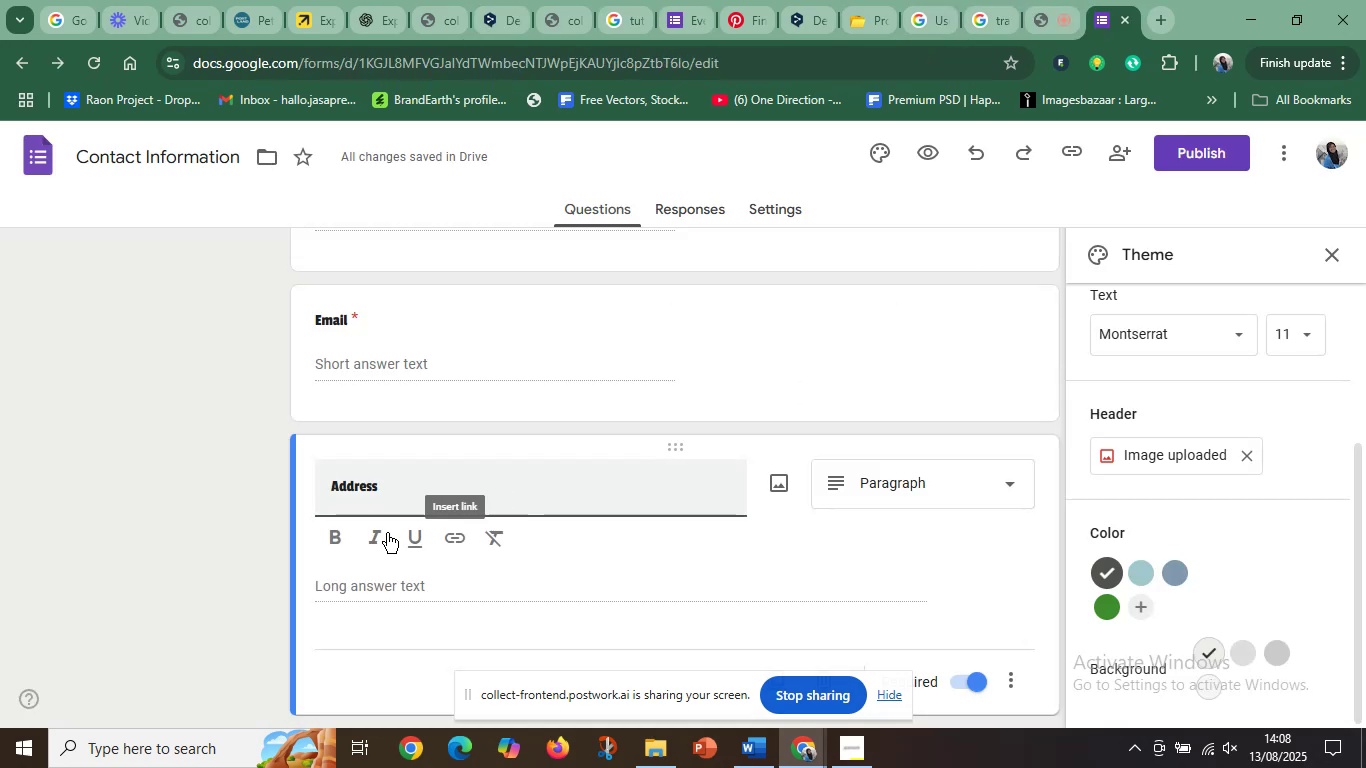 
left_click_drag(start_coordinate=[400, 487], to_coordinate=[300, 498])
 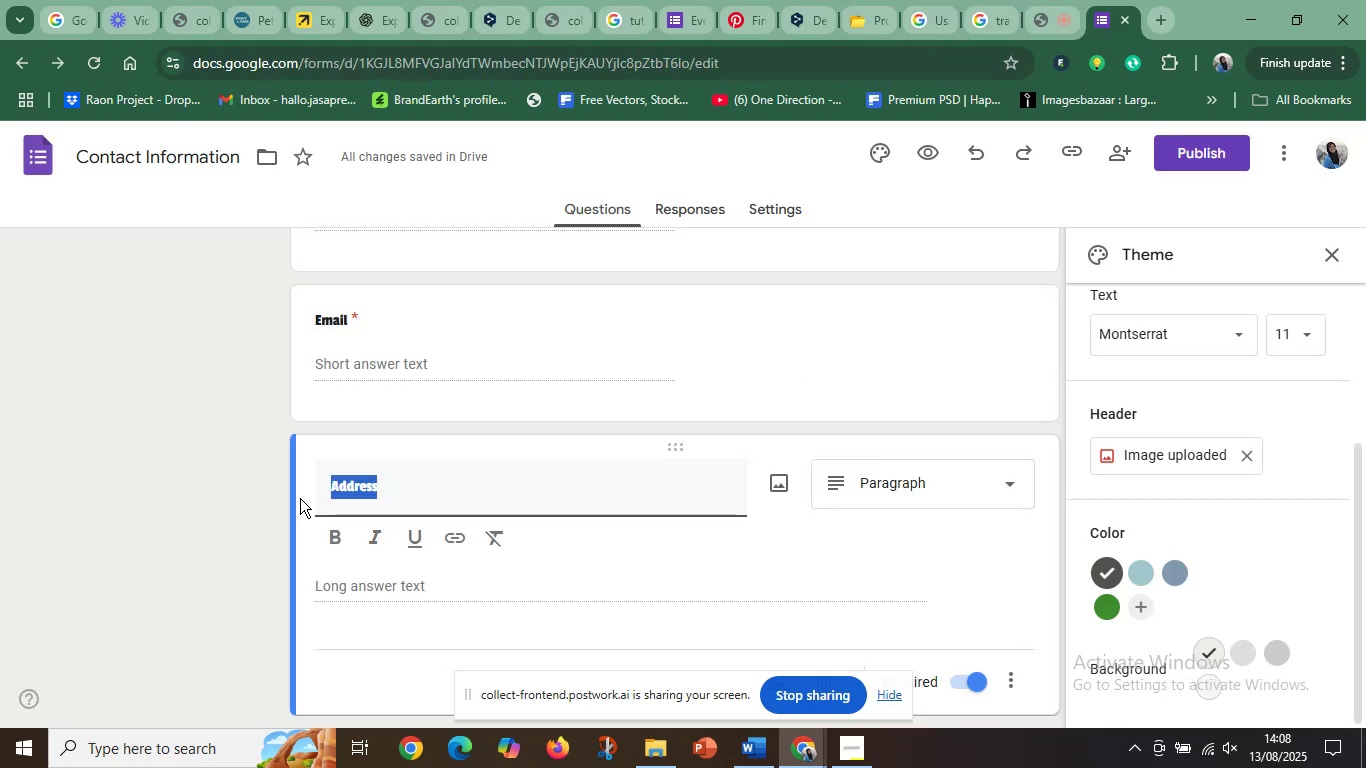 
key(Control+V)
 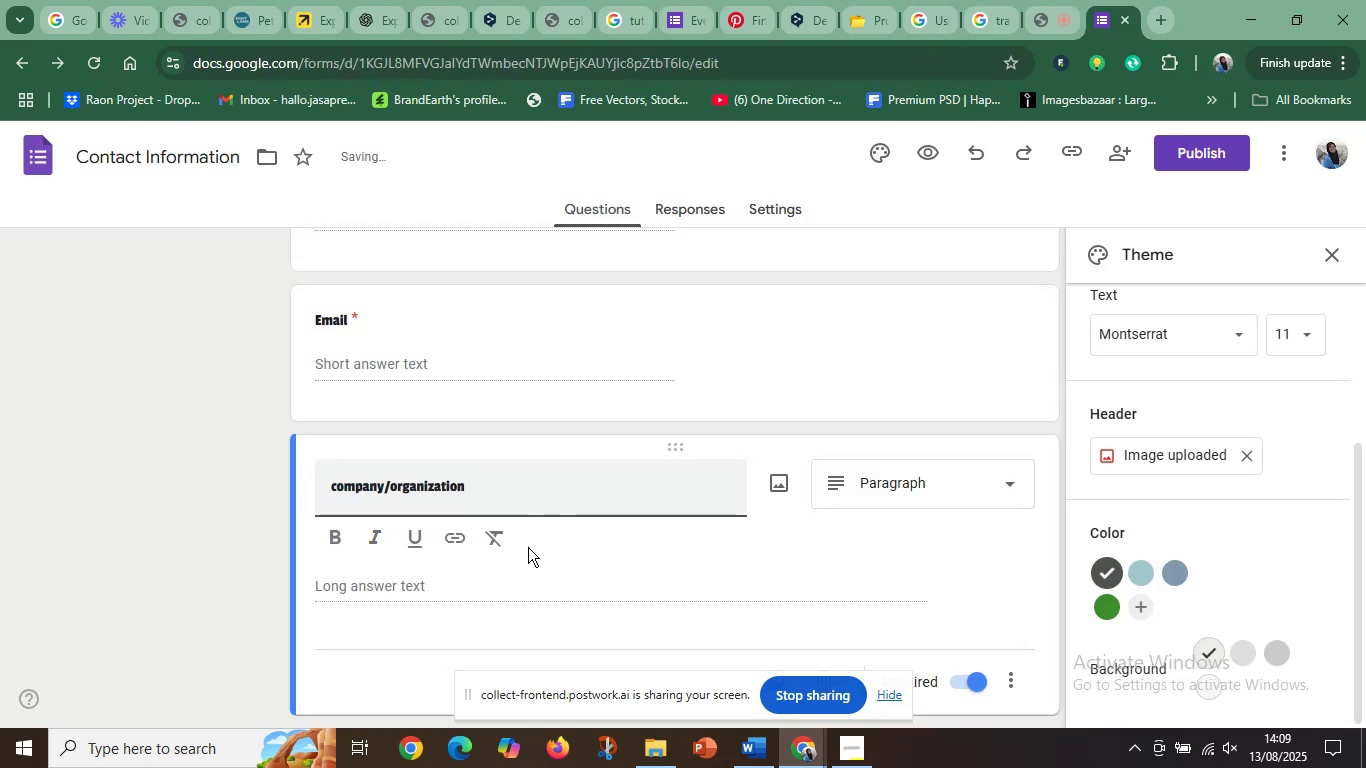 
left_click([509, 589])
 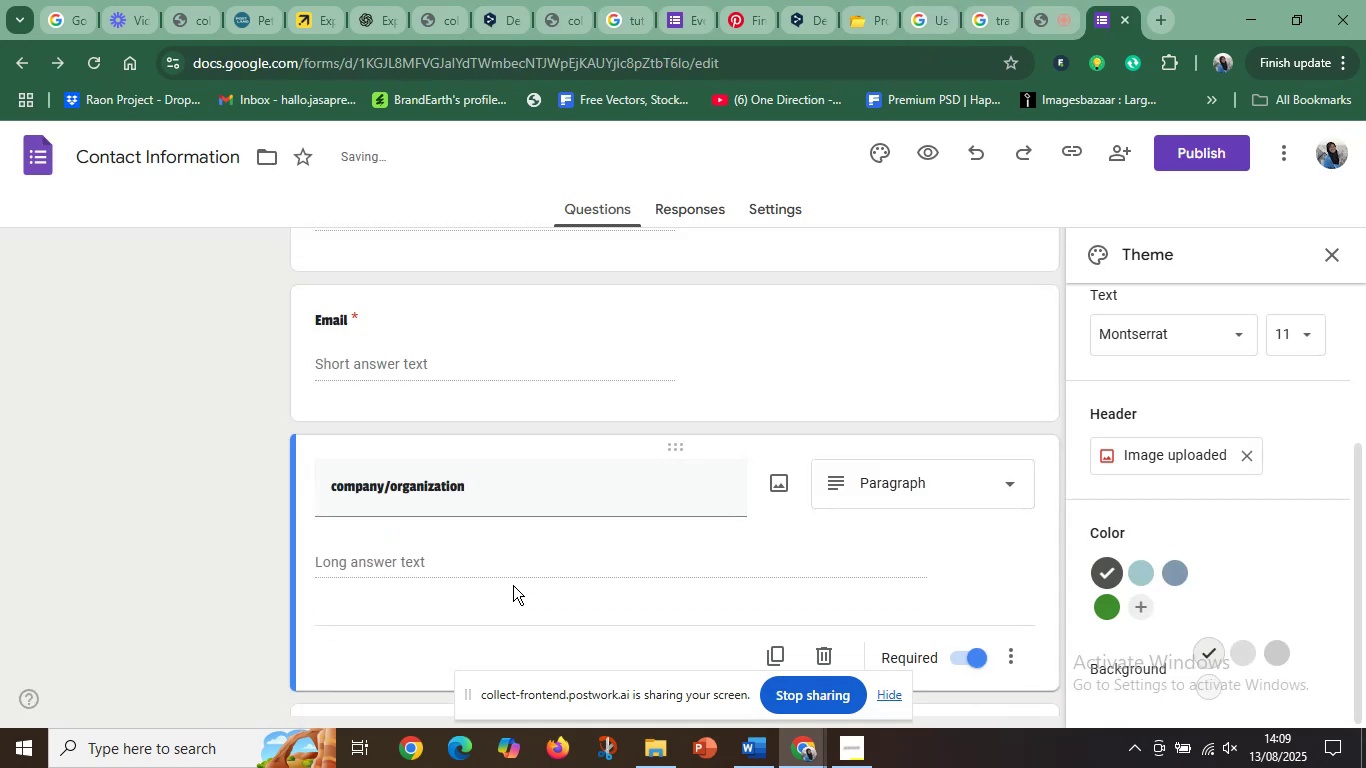 
scroll: coordinate [526, 575], scroll_direction: down, amount: 3.0
 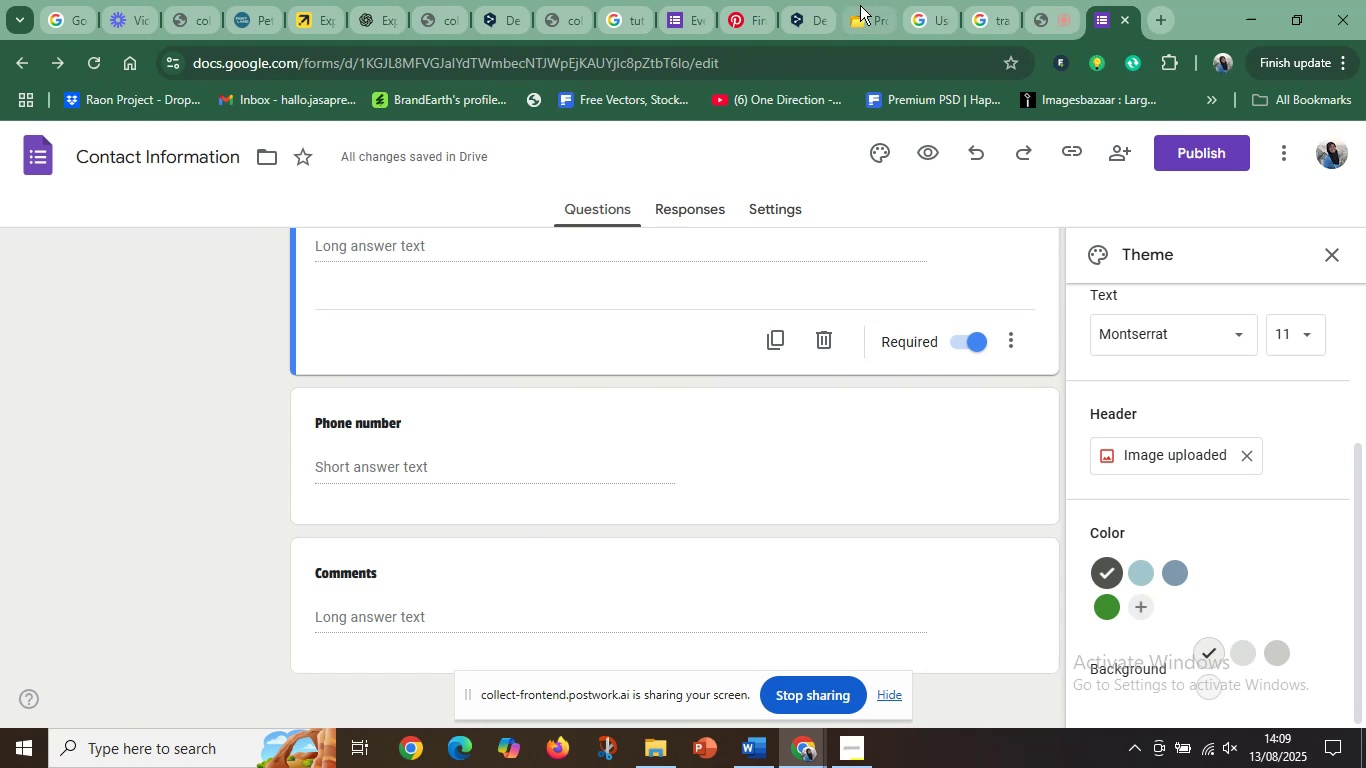 
left_click_drag(start_coordinate=[803, 10], to_coordinate=[1028, 8])
 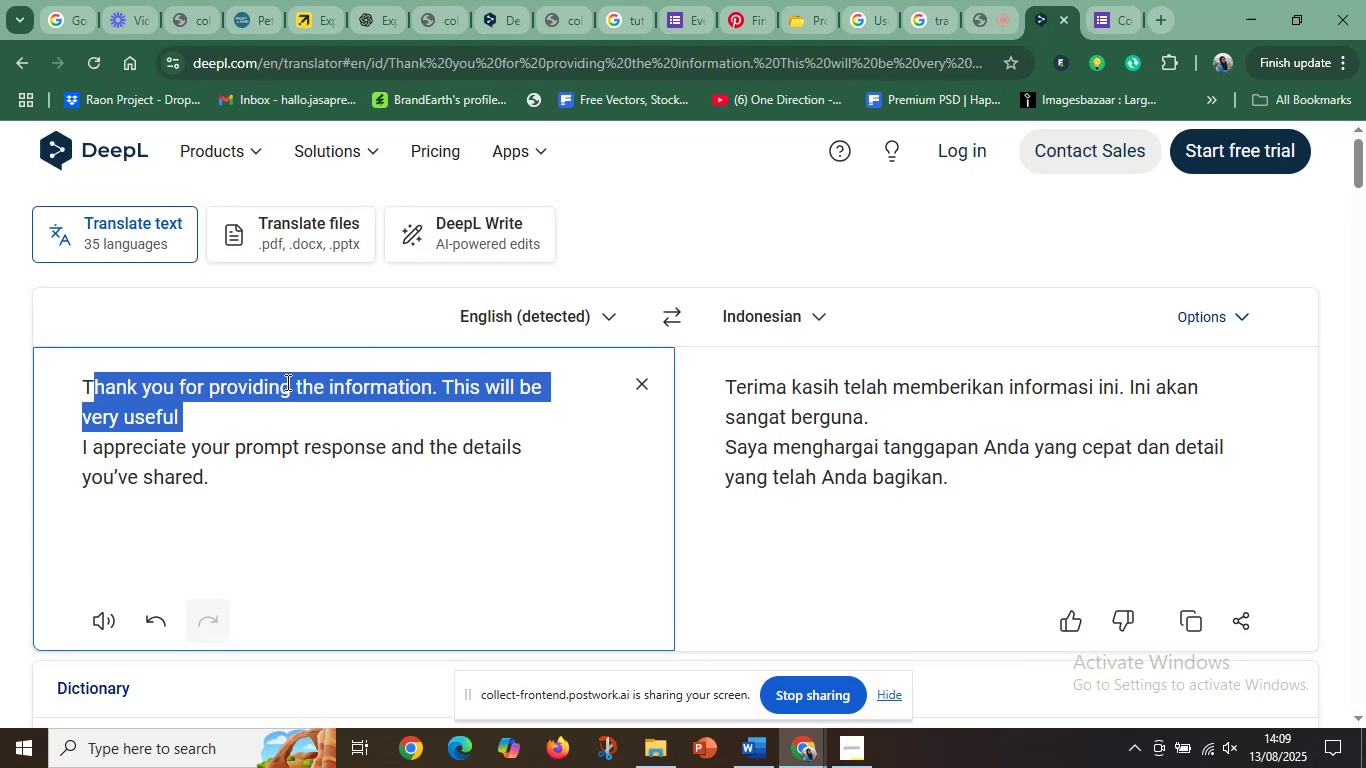 
left_click([240, 404])
 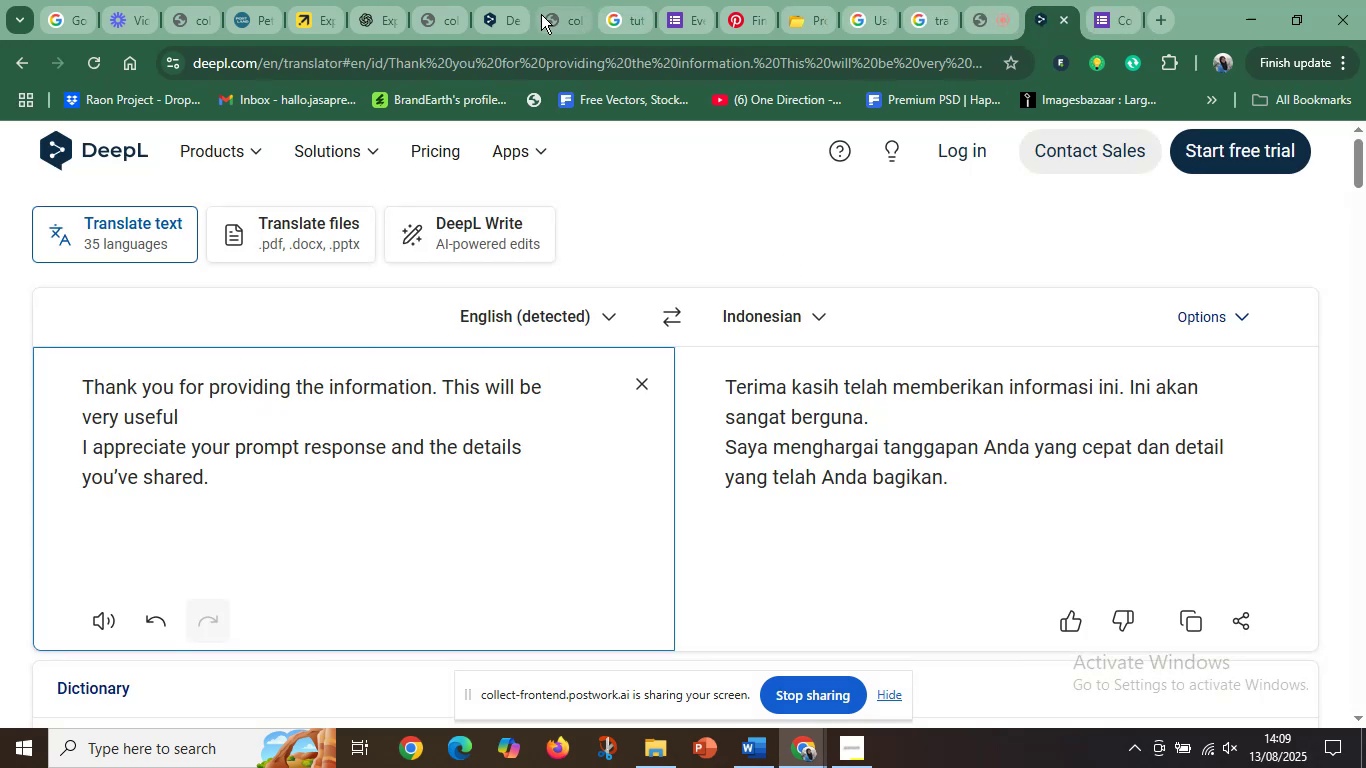 
left_click_drag(start_coordinate=[513, 14], to_coordinate=[1022, 10])
 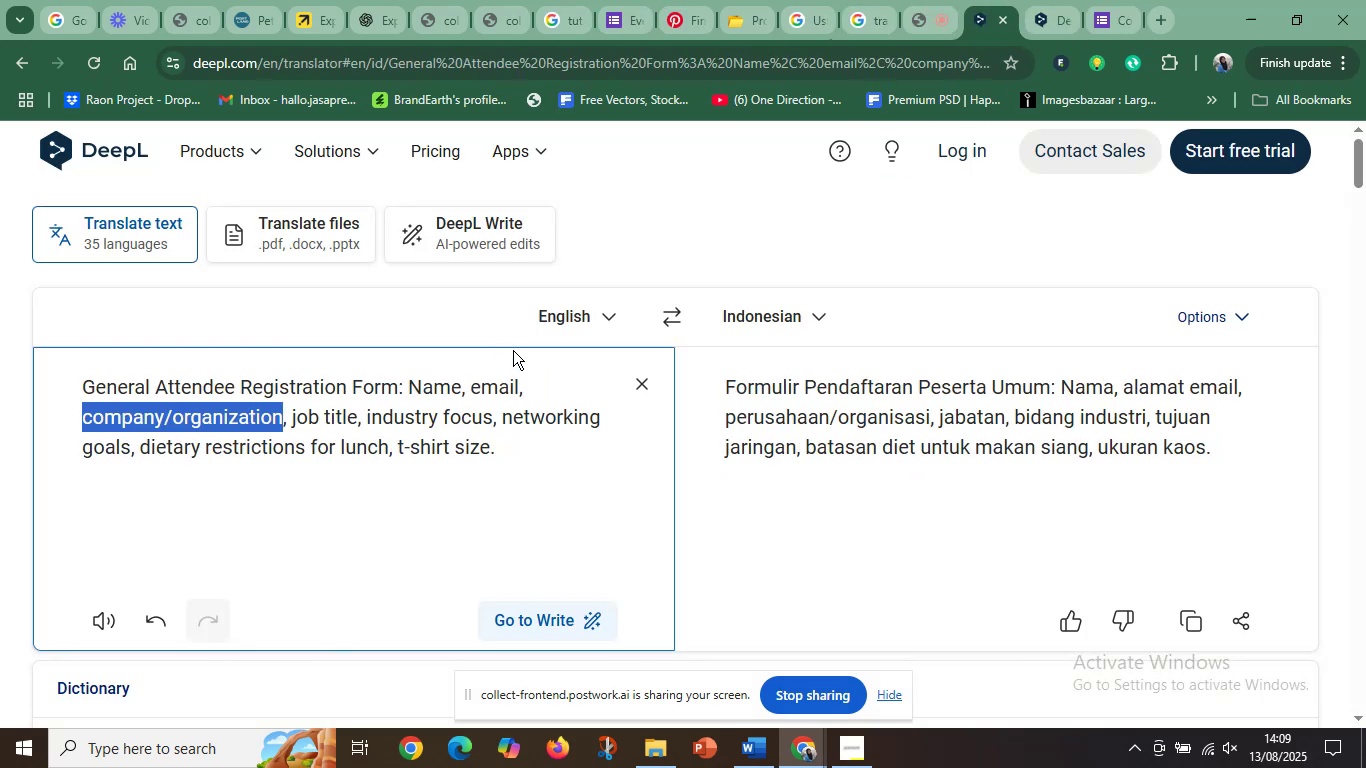 
left_click([593, 425])
 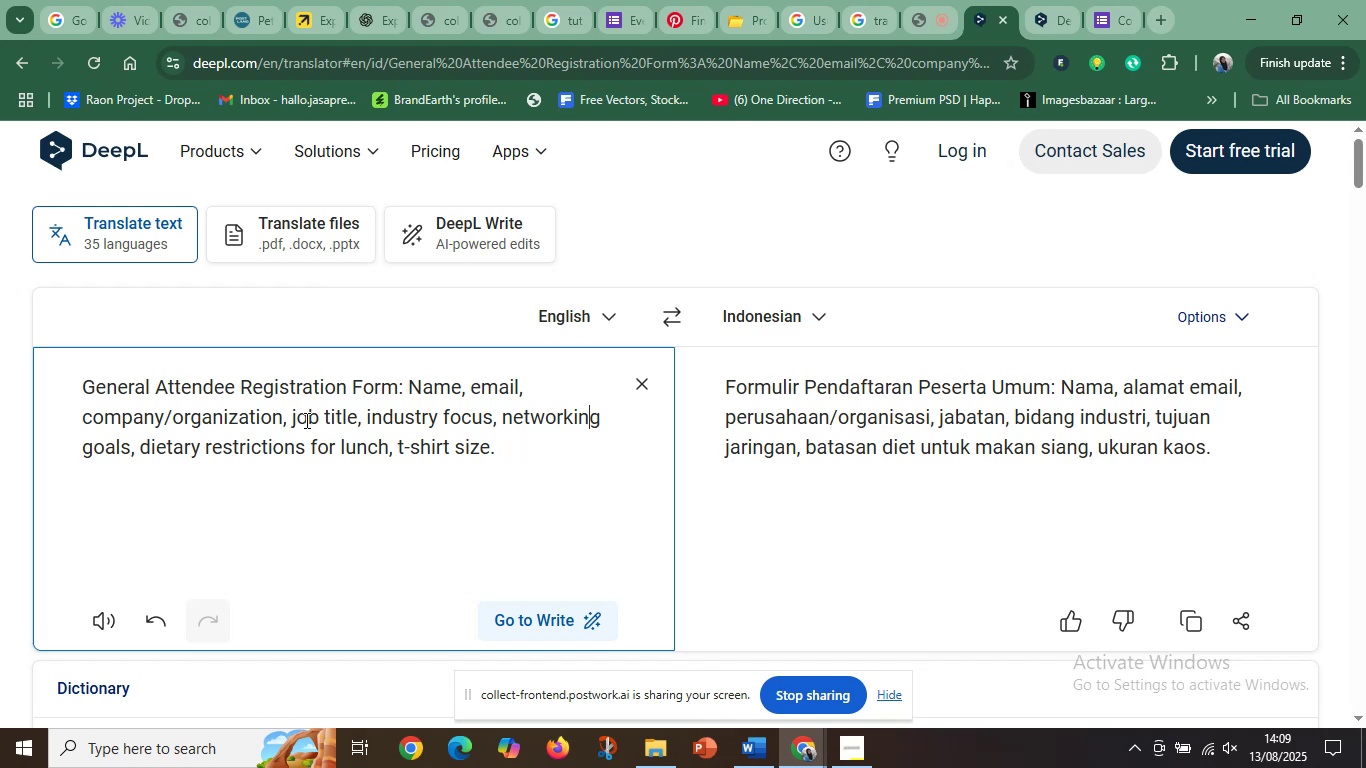 
left_click_drag(start_coordinate=[291, 422], to_coordinate=[353, 414])
 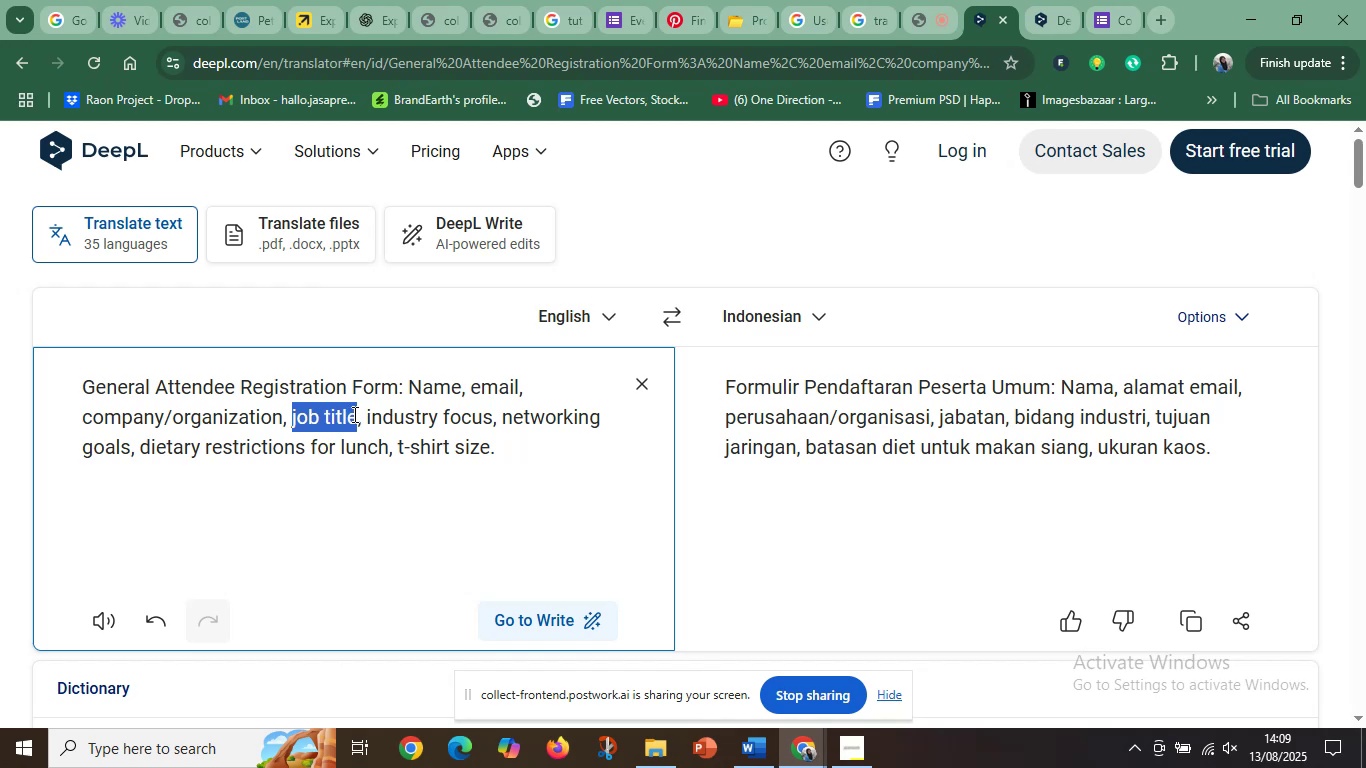 
key(Control+C)
 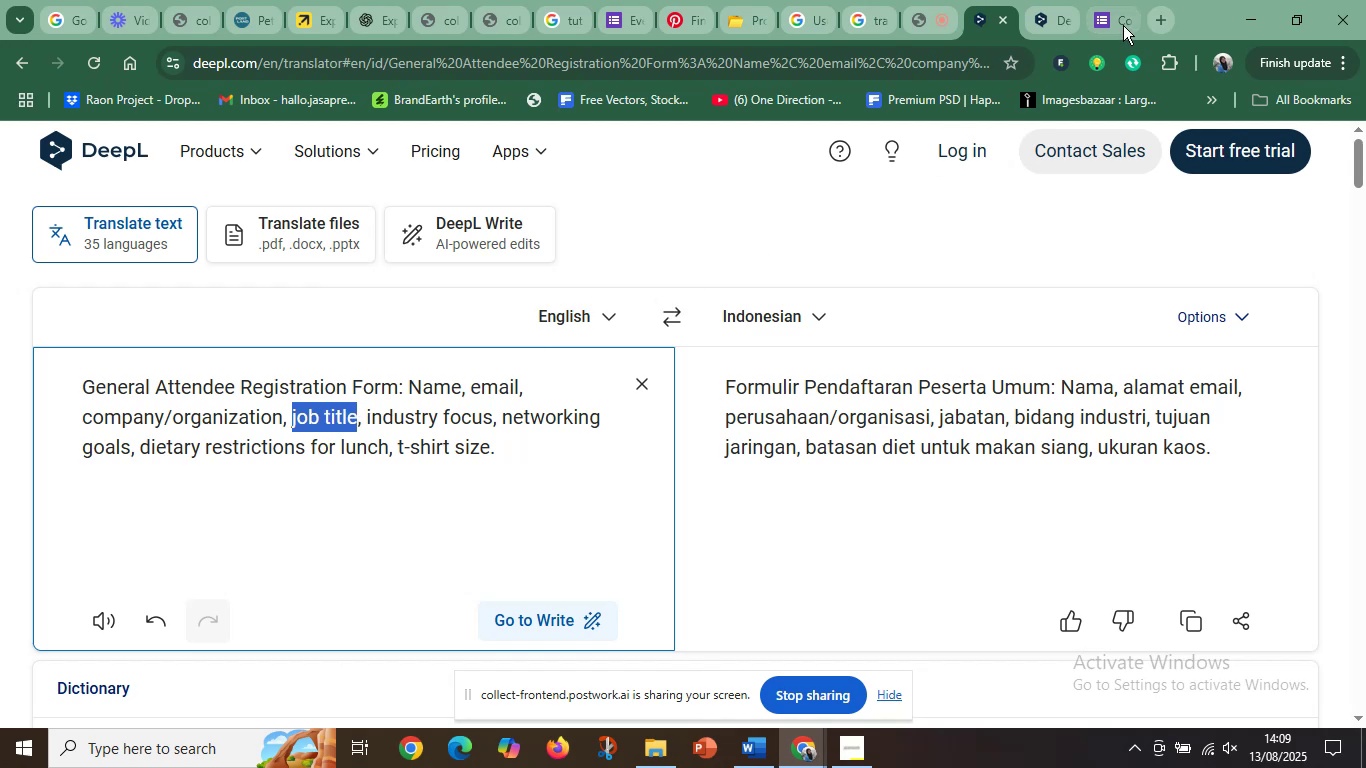 
left_click([1123, 25])
 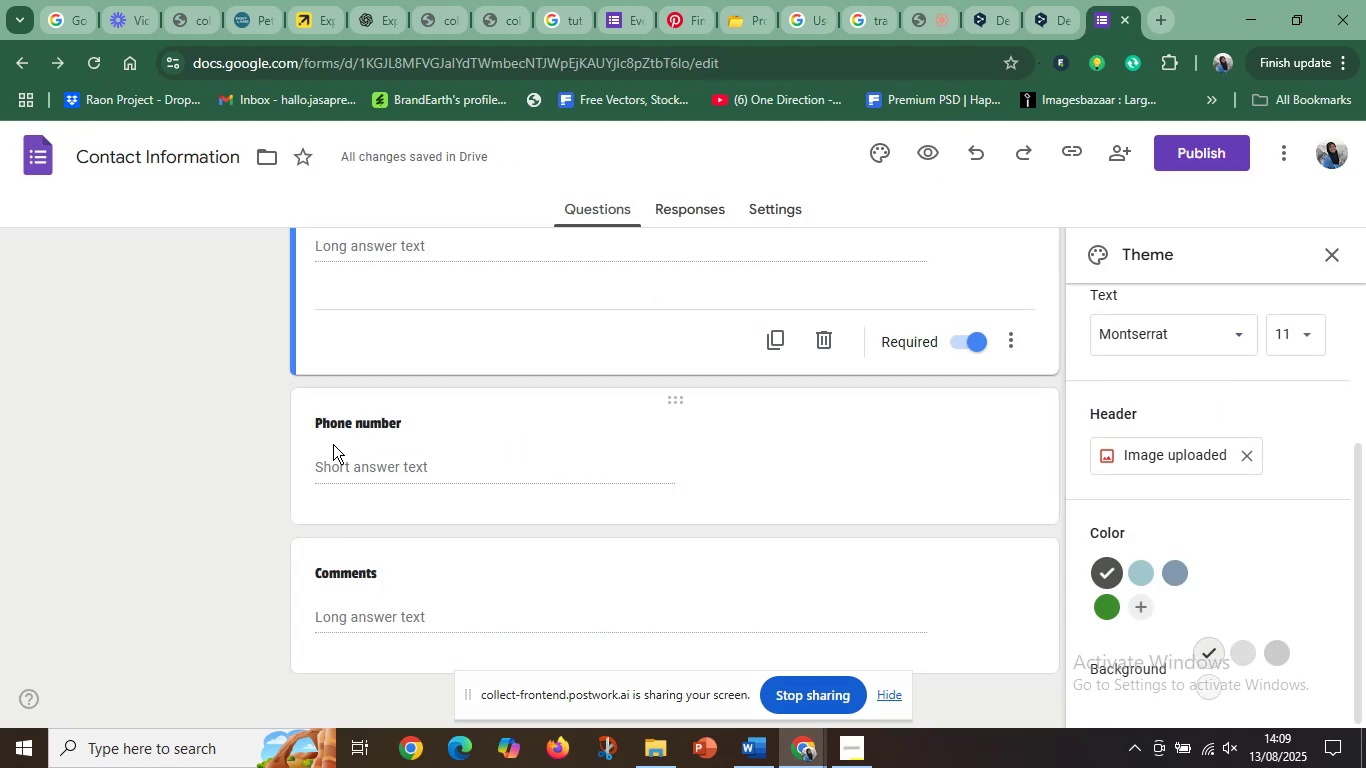 
left_click([379, 424])
 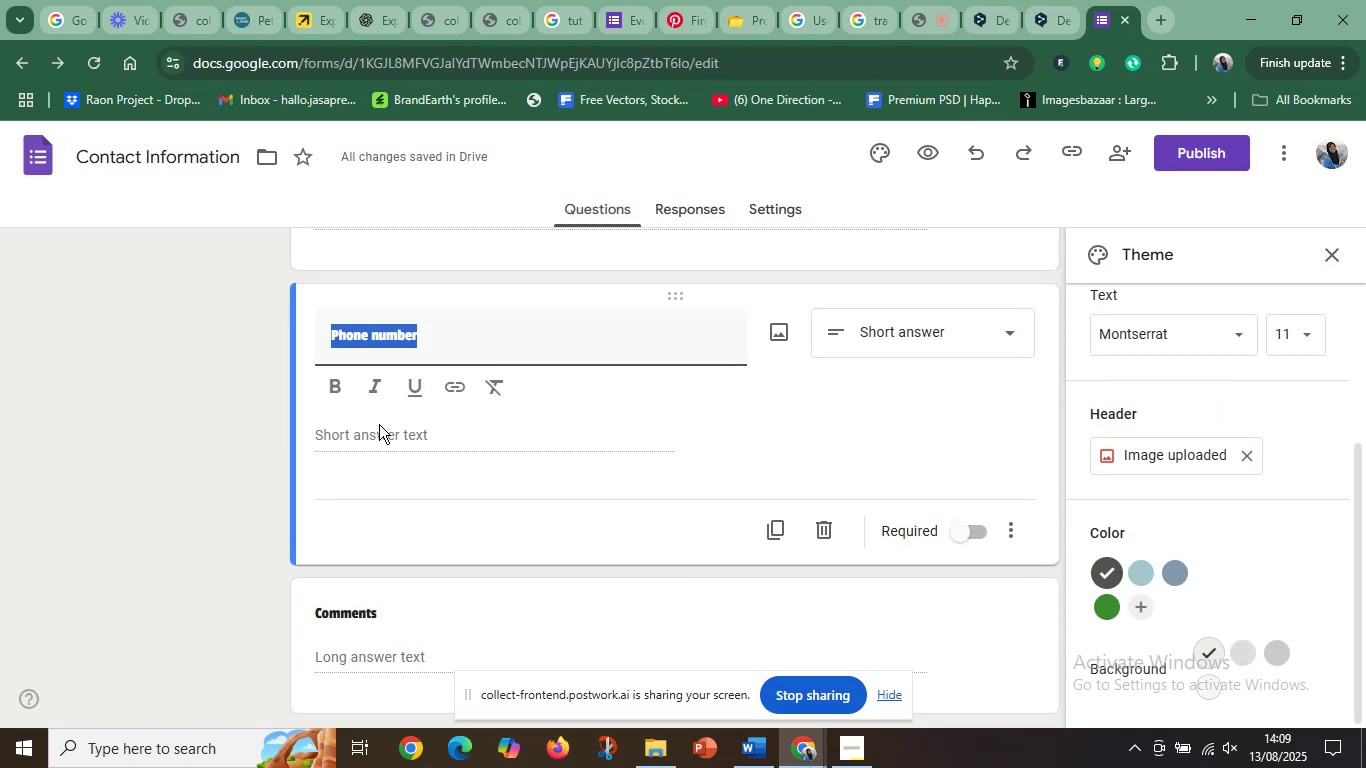 
scroll: coordinate [379, 424], scroll_direction: up, amount: 3.0
 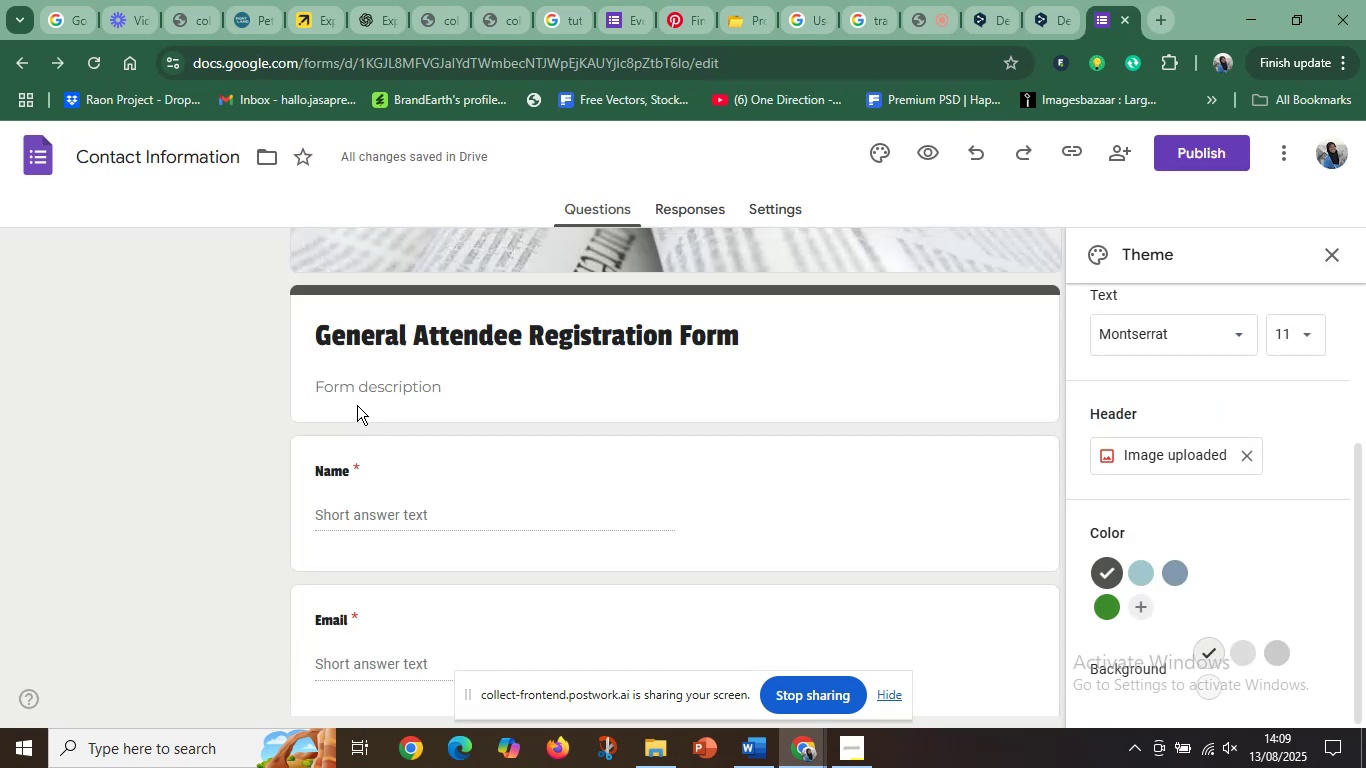 
scroll: coordinate [413, 536], scroll_direction: down, amount: 2.0
 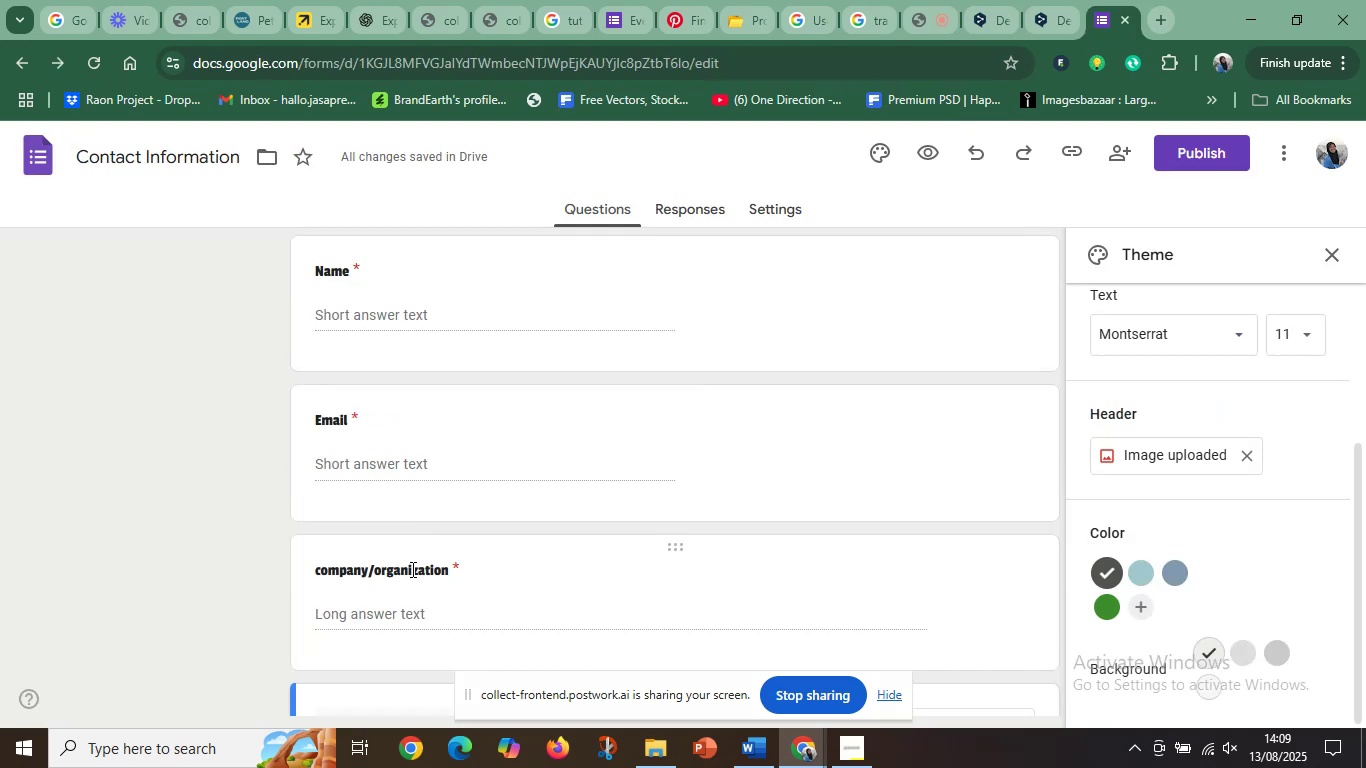 
left_click([409, 580])
 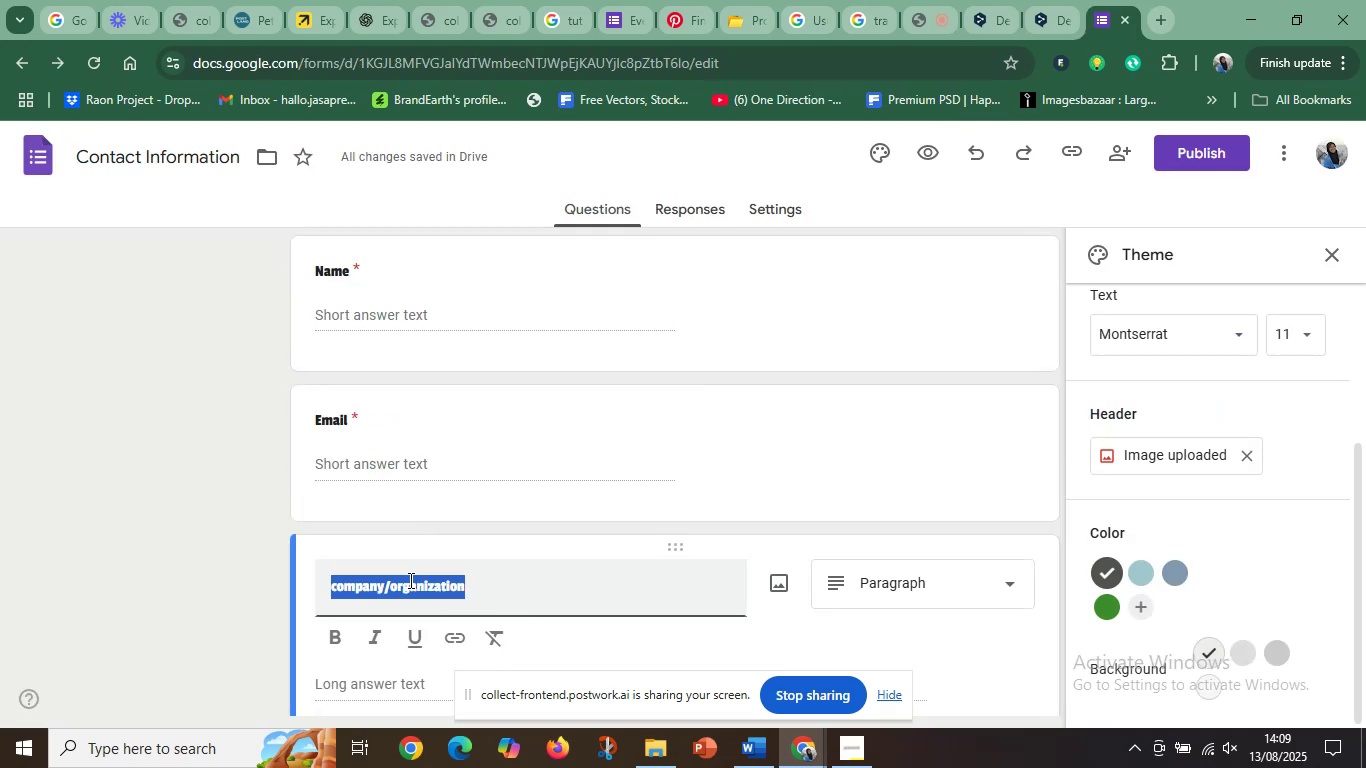 
scroll: coordinate [409, 580], scroll_direction: down, amount: 2.0
 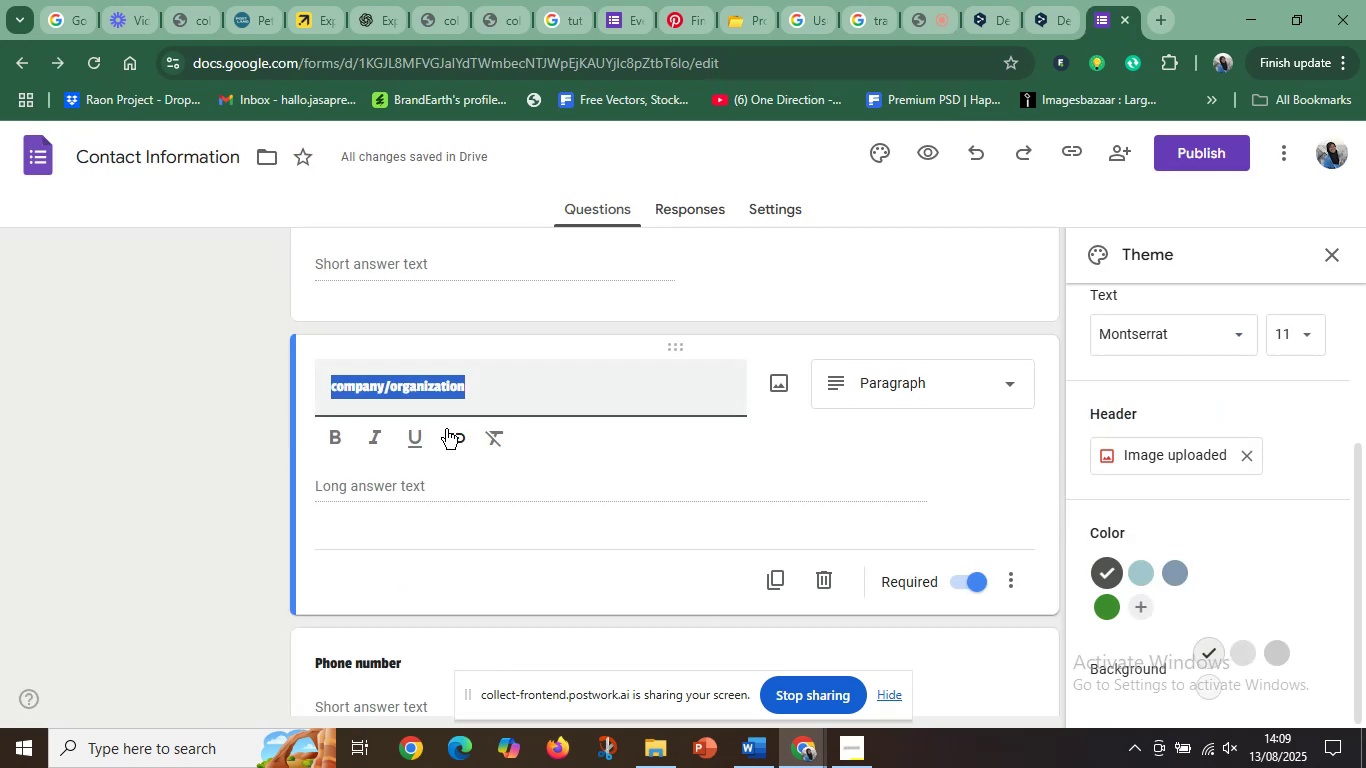 
left_click([459, 393])
 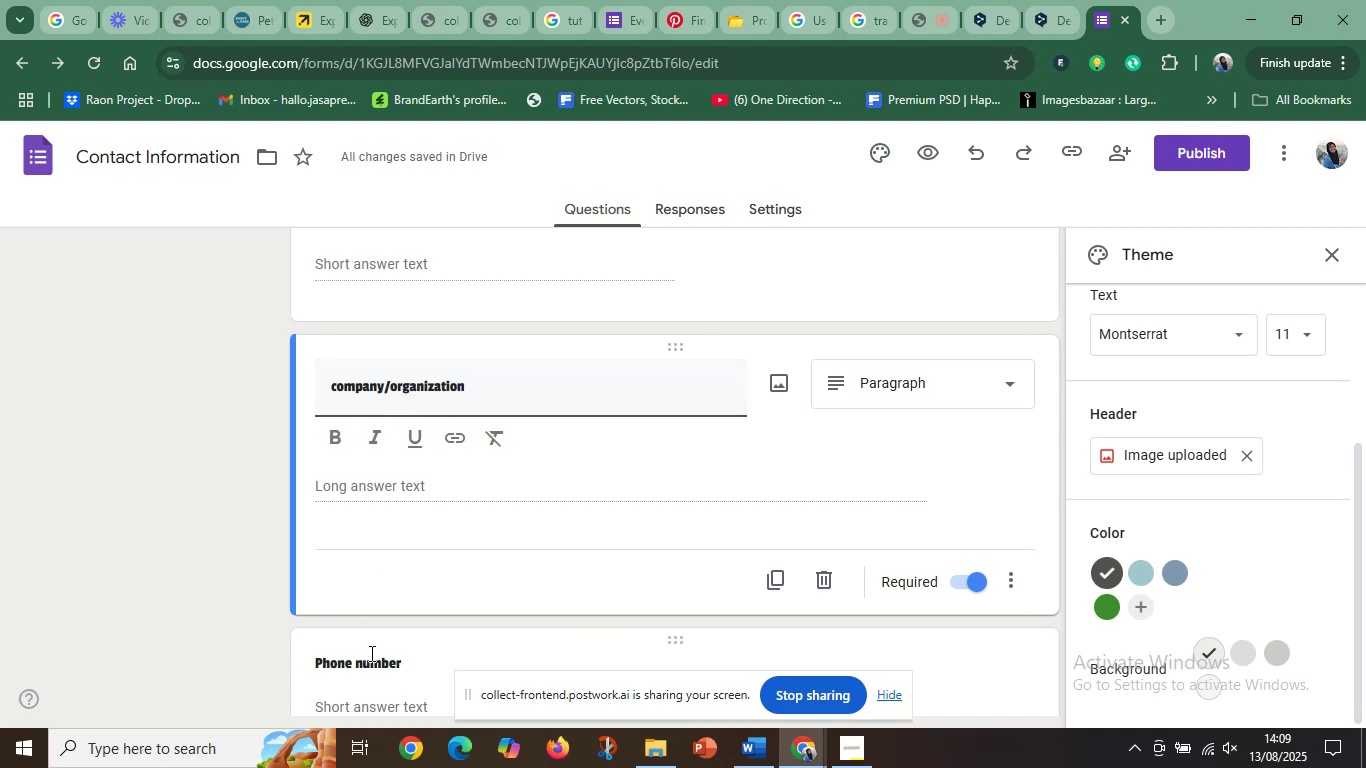 
left_click([372, 655])
 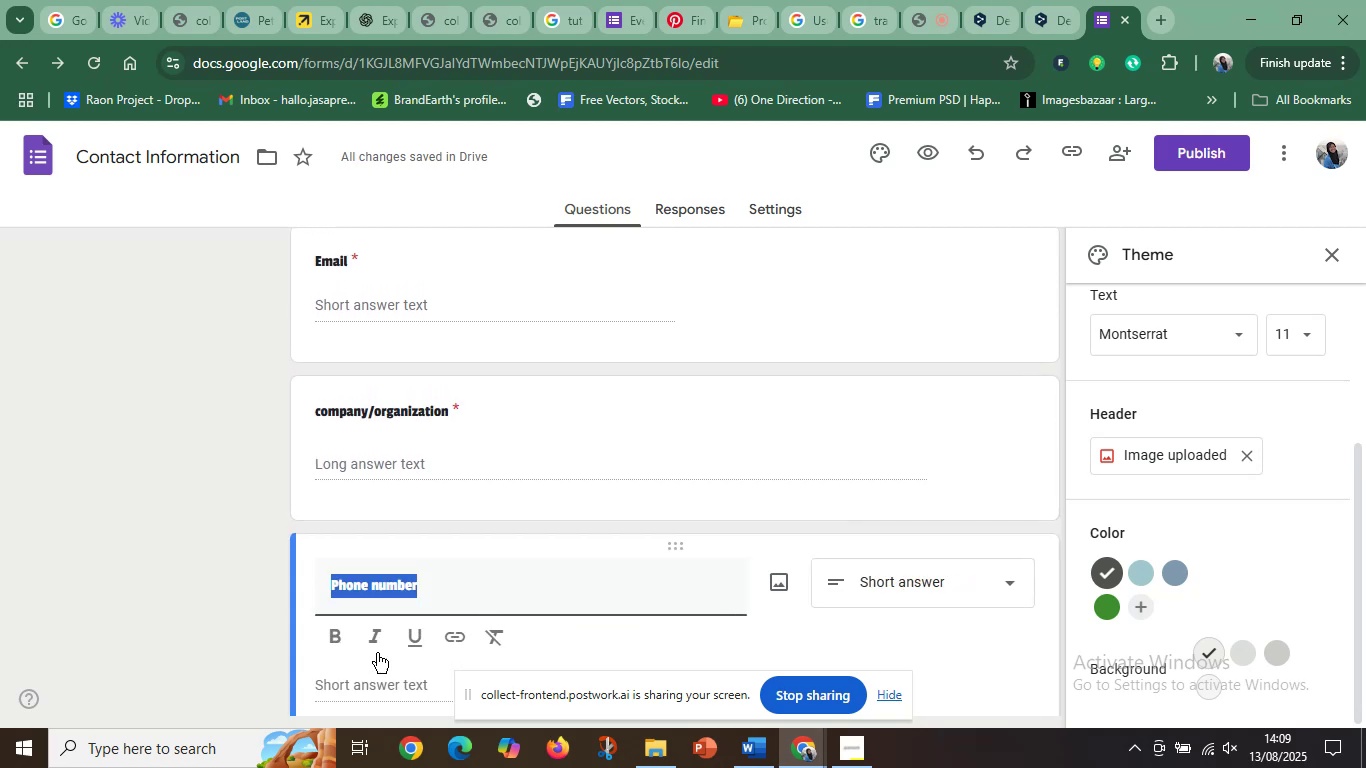 
key(Control+V)
 